 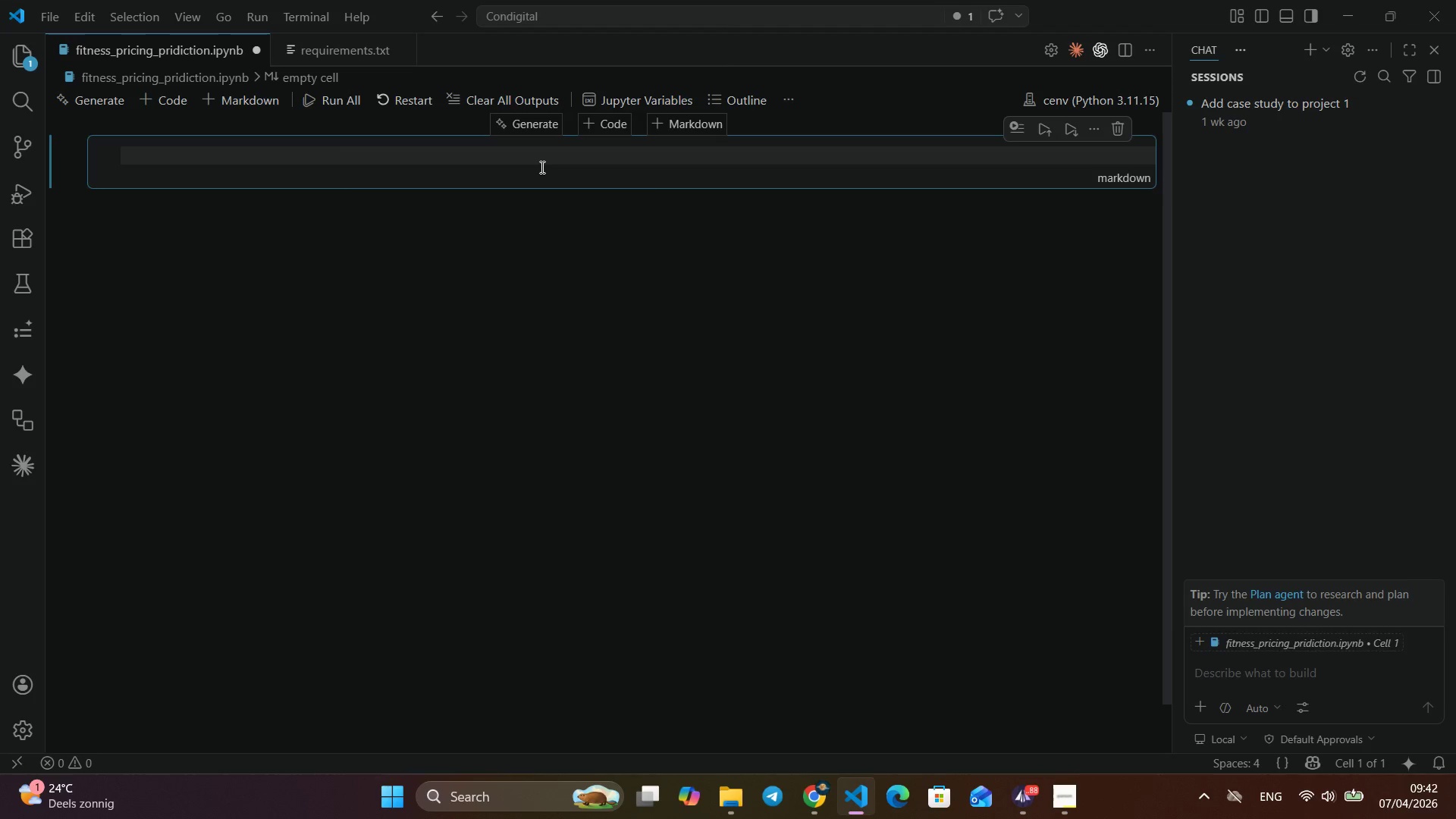 
type(## b)
key(Backspace)
type(veridian Glow)
key(Backspace)
key(Backspace)
key(Backspace)
key(Backspace)
type(Flow Pilates $ Barre, Predictio)
 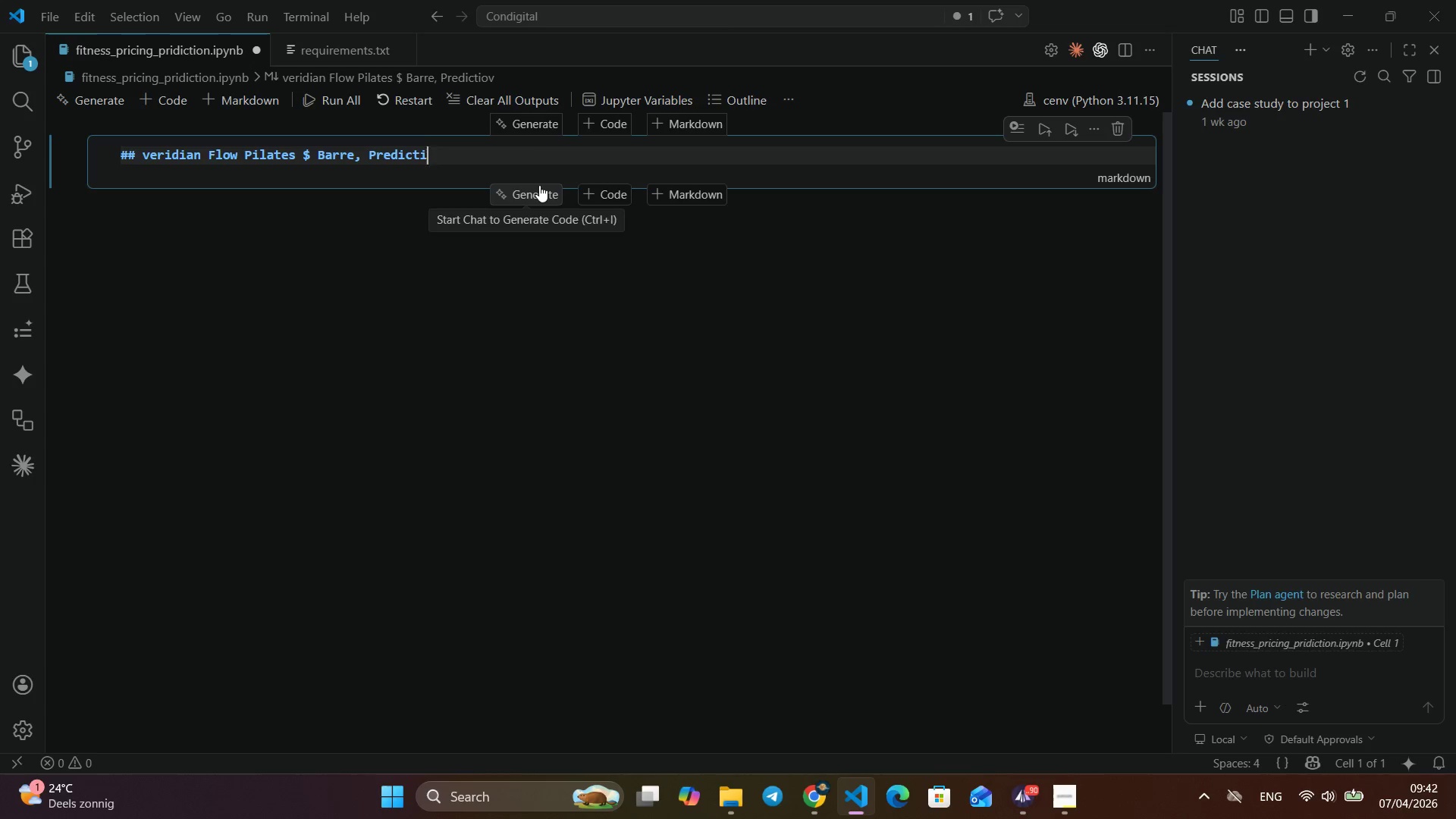 
 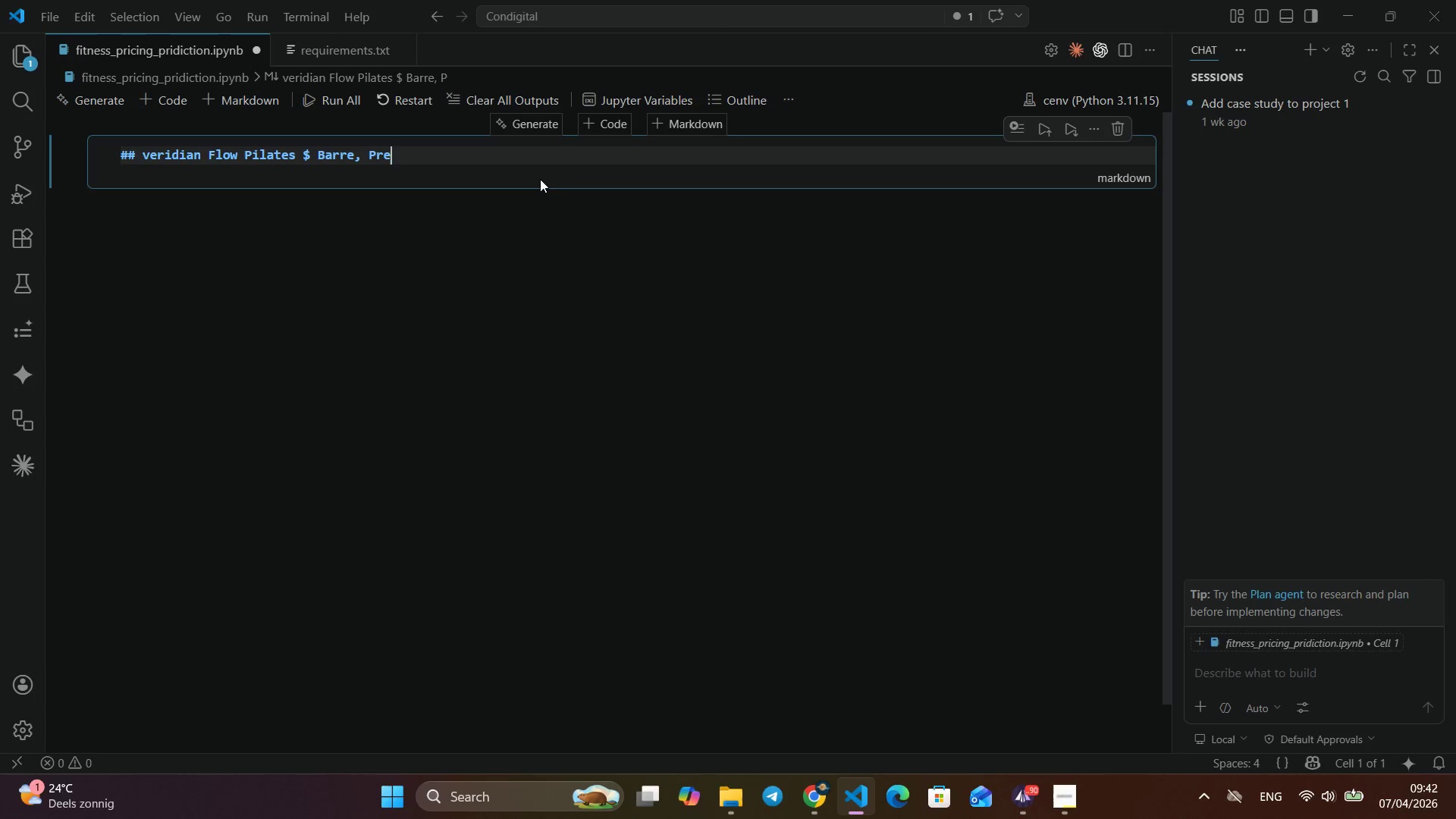 
type(v)
key(Backspace)
key(Backspace)
type(ve Pt)
key(Backspace)
type(ricing Model)
 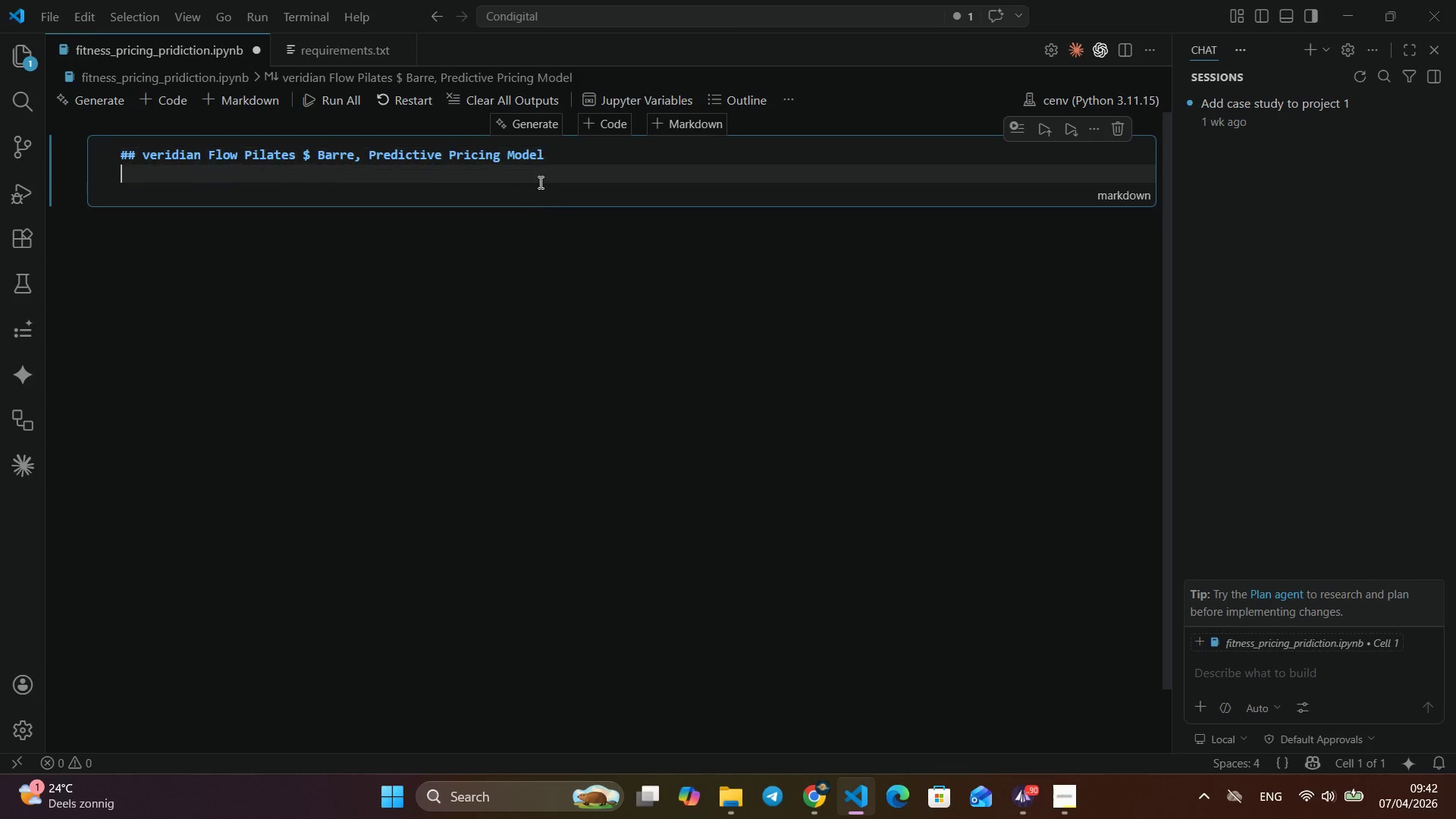 
key(Enter)
 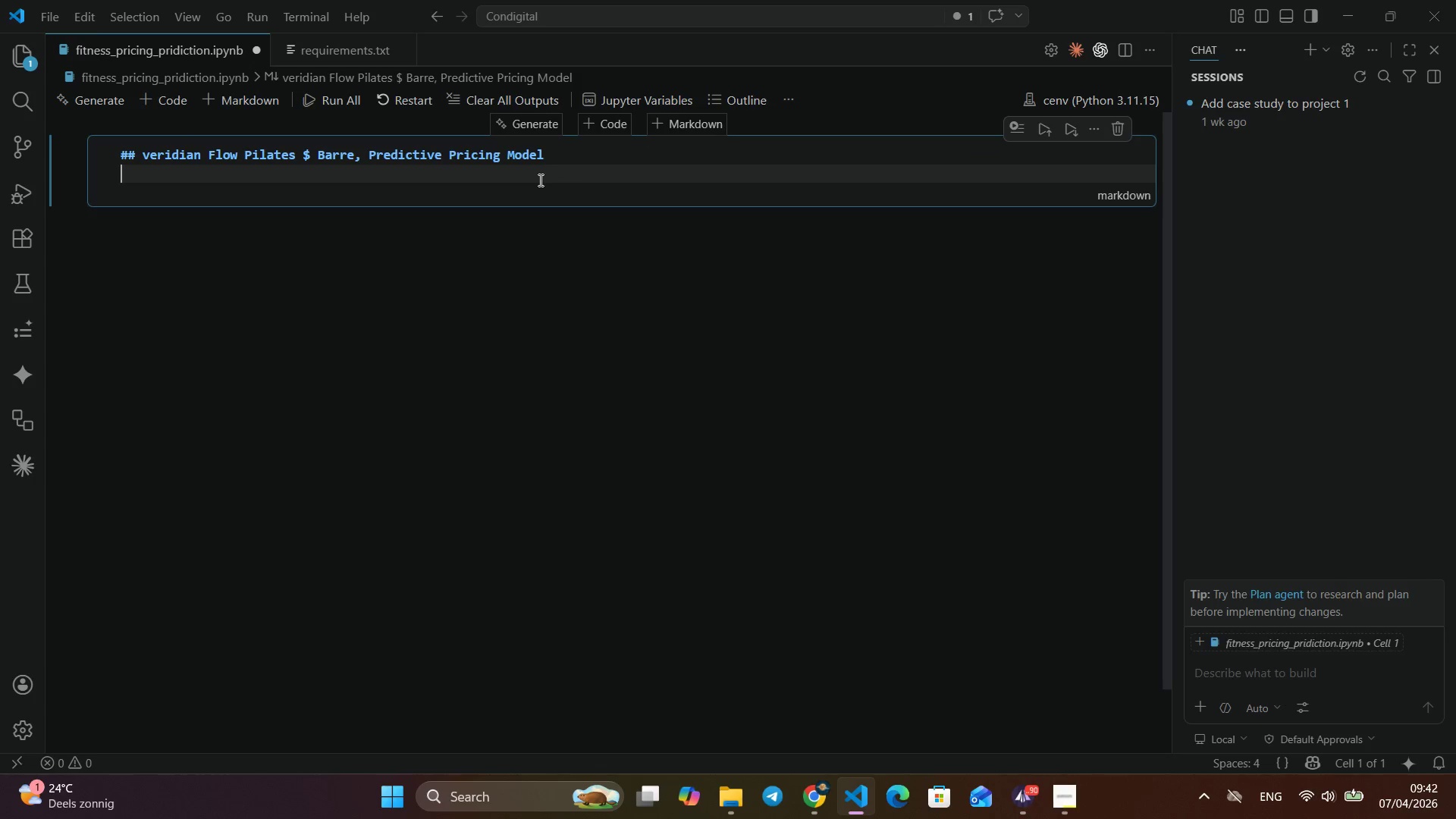 
key(Enter)
 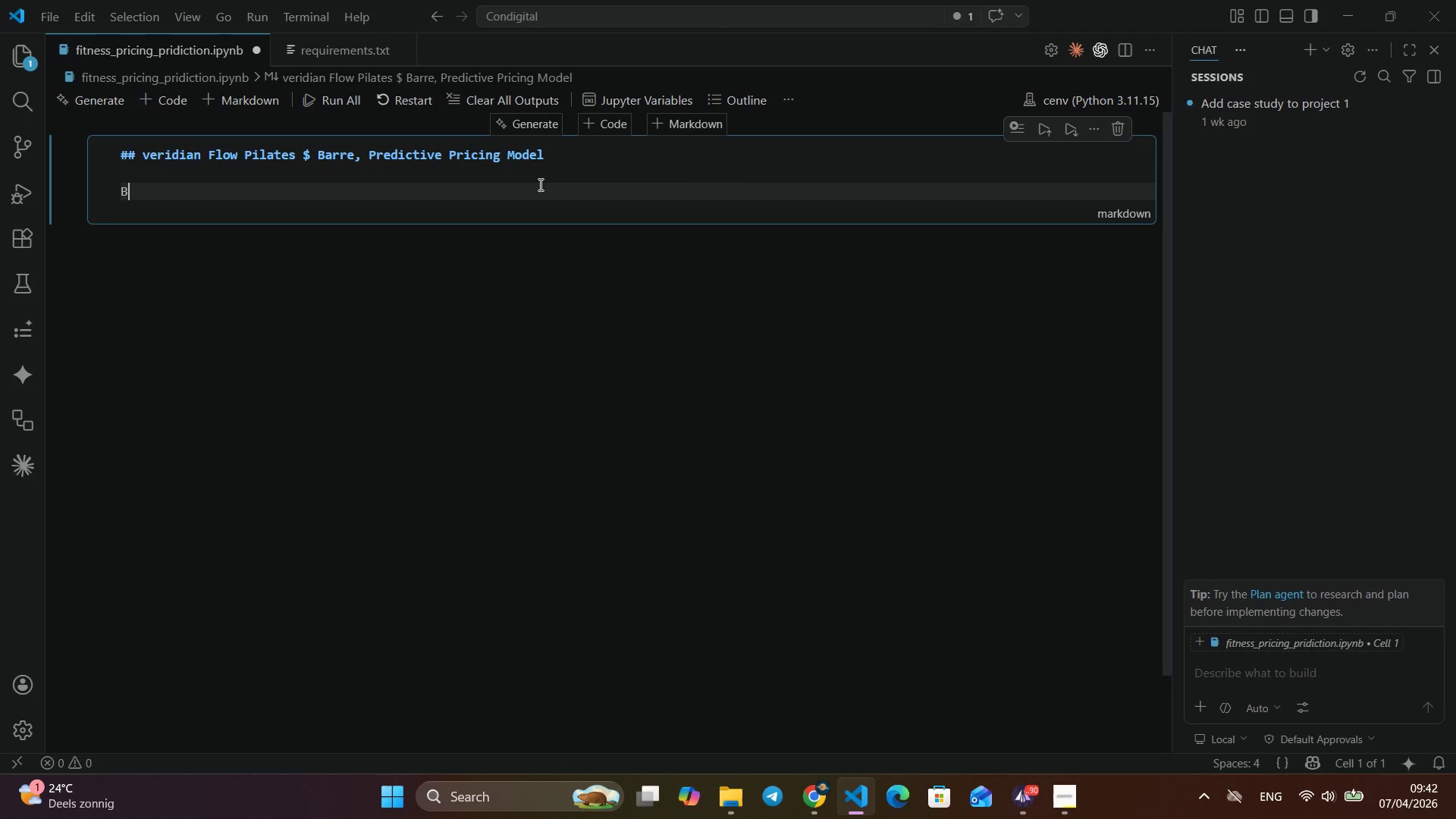 
type(Building a regression model to pre)
 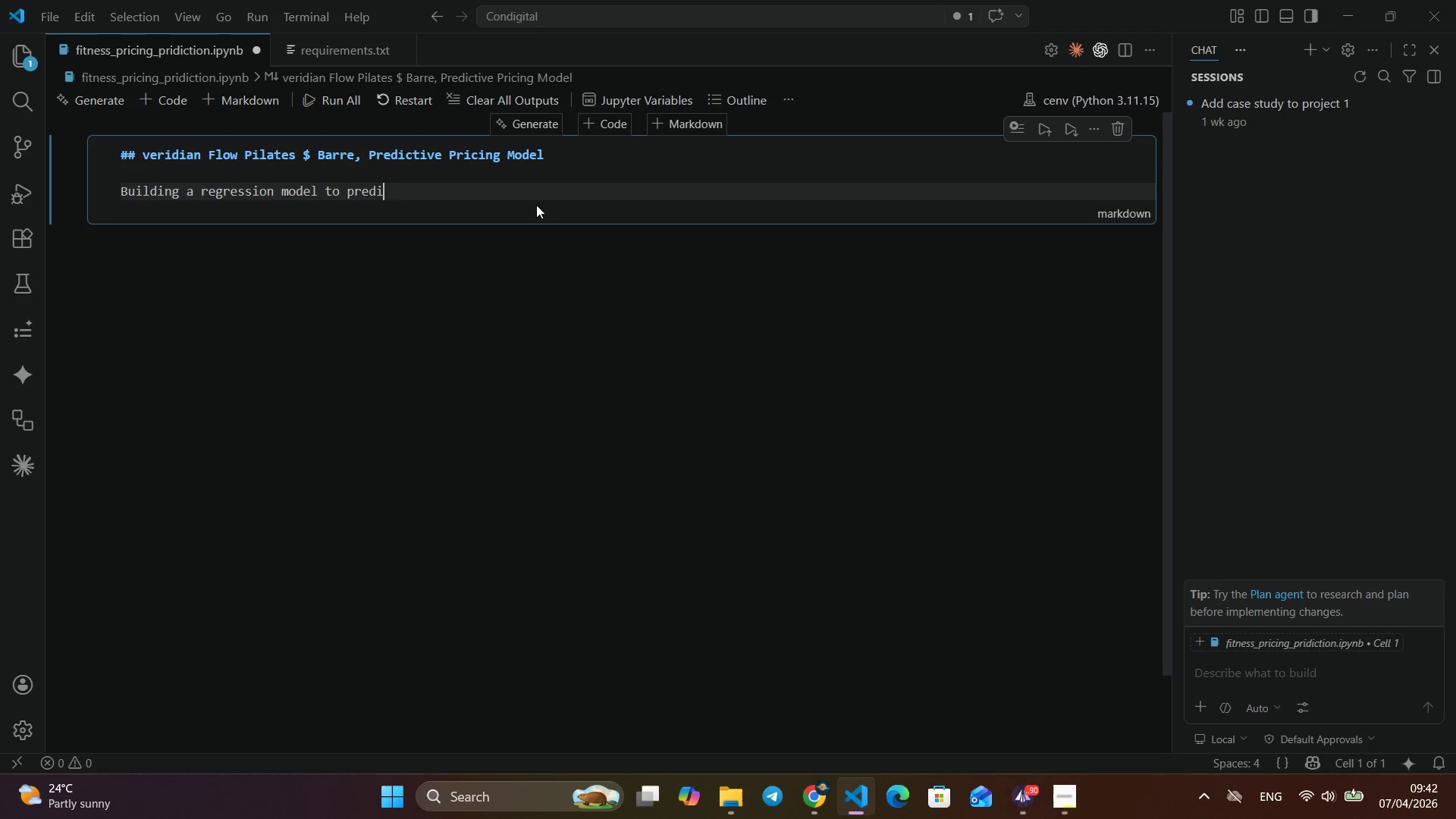 
type(dict the optimal drop-in-rat)
 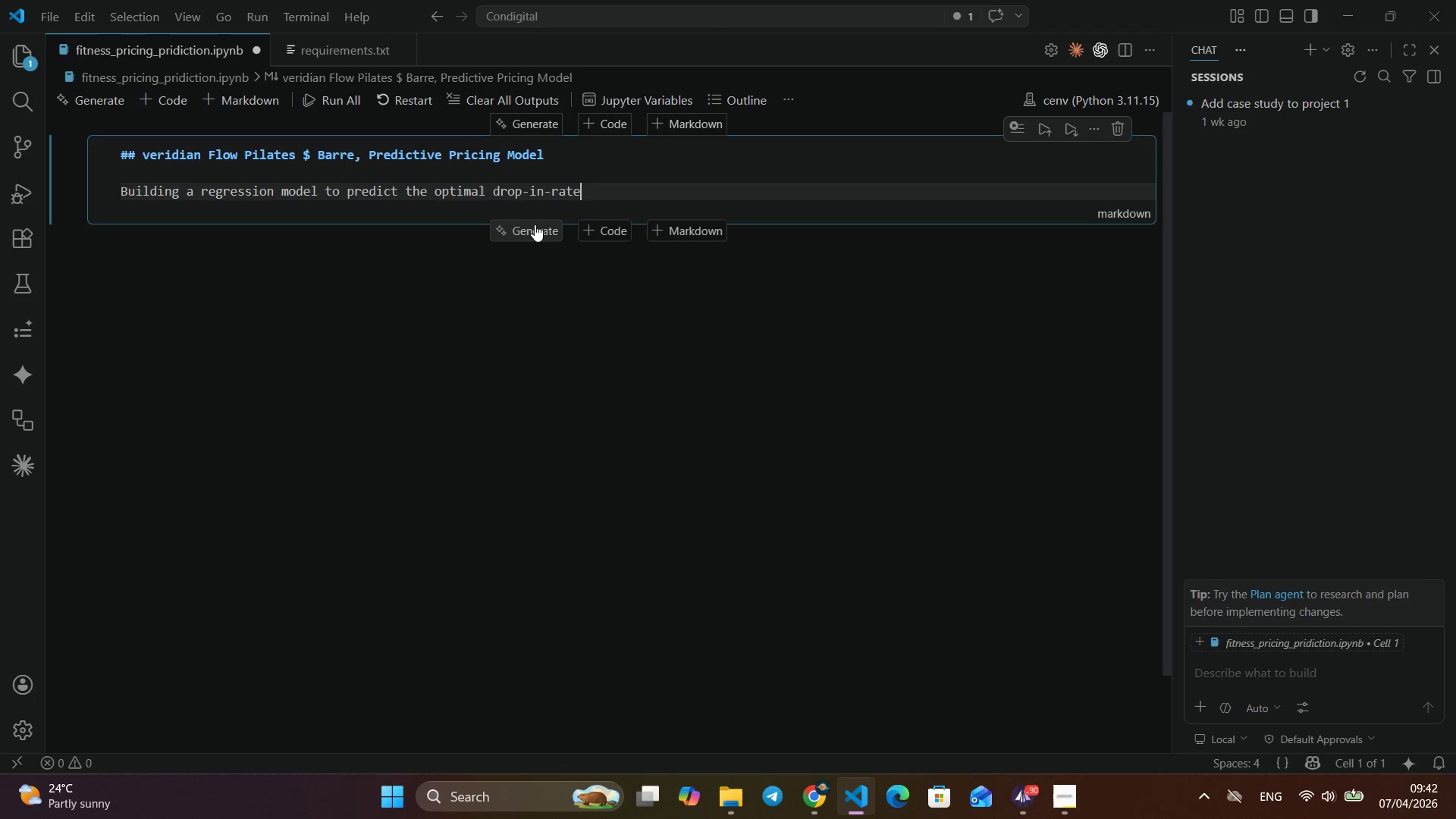 
type(e for Weekend Pop-up O)
key(Backspace)
type(Work)
 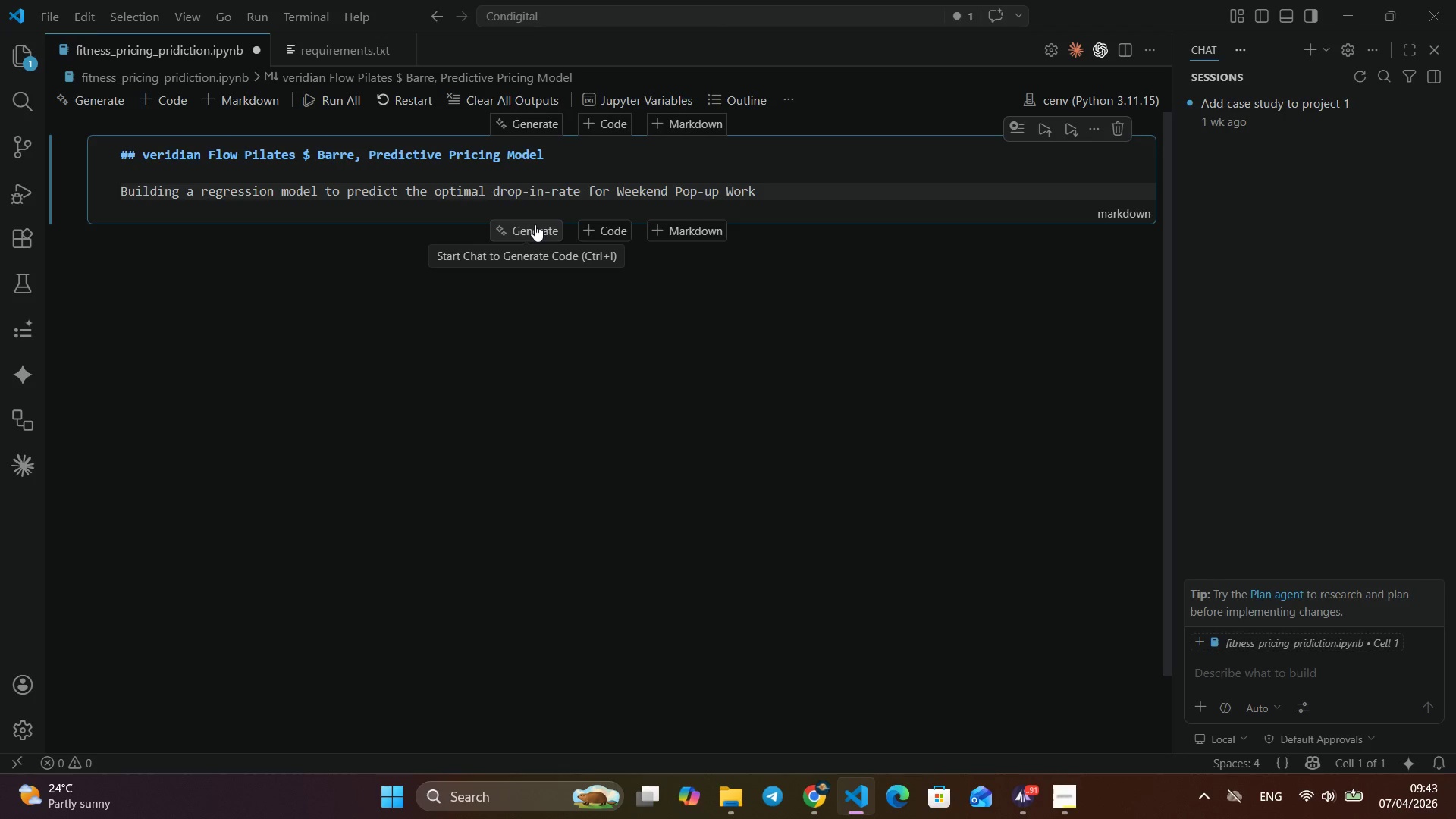 
type(shops based on session F)
key(Backspace)
type(features.)
 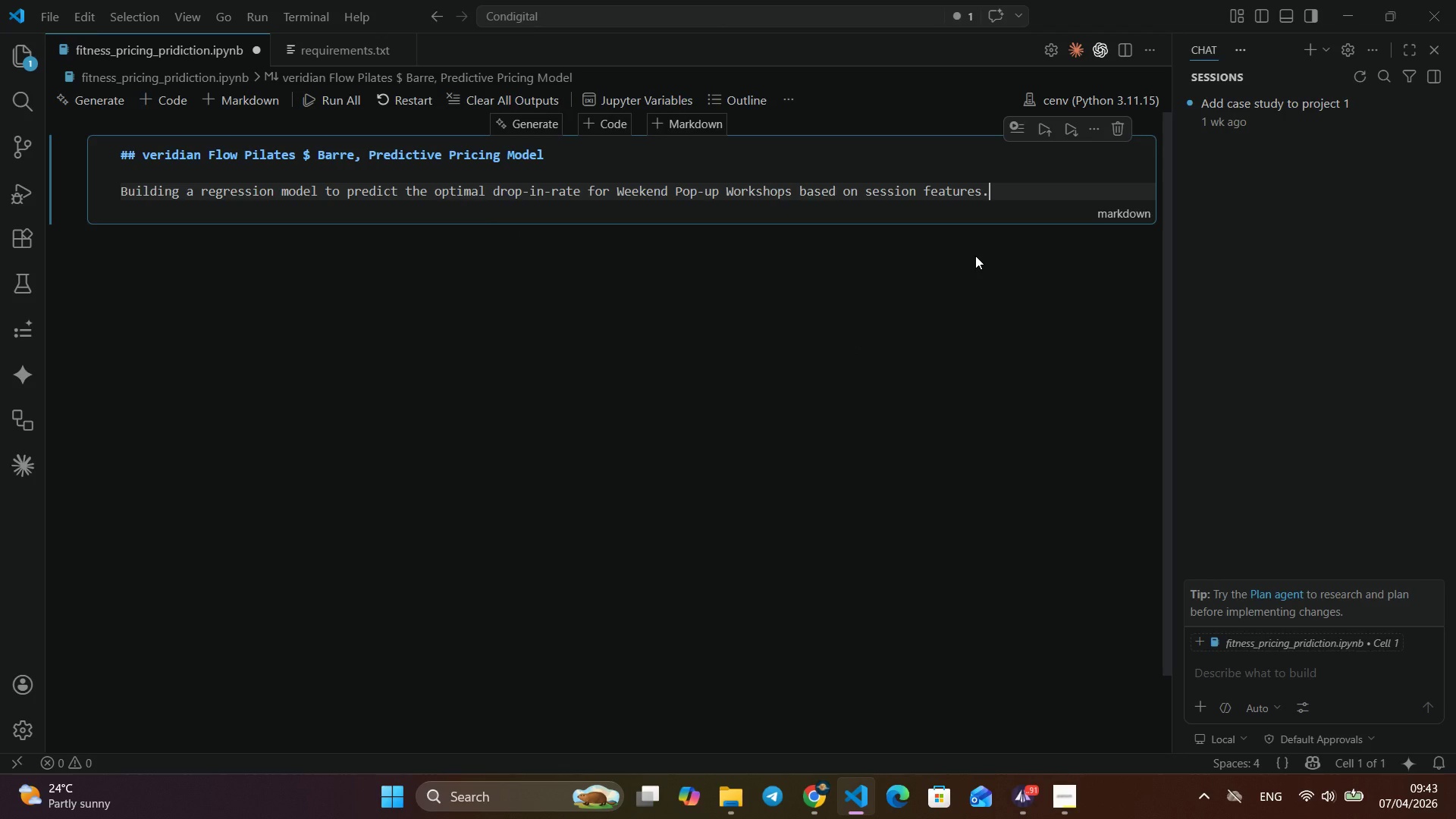 
wait(5.38)
 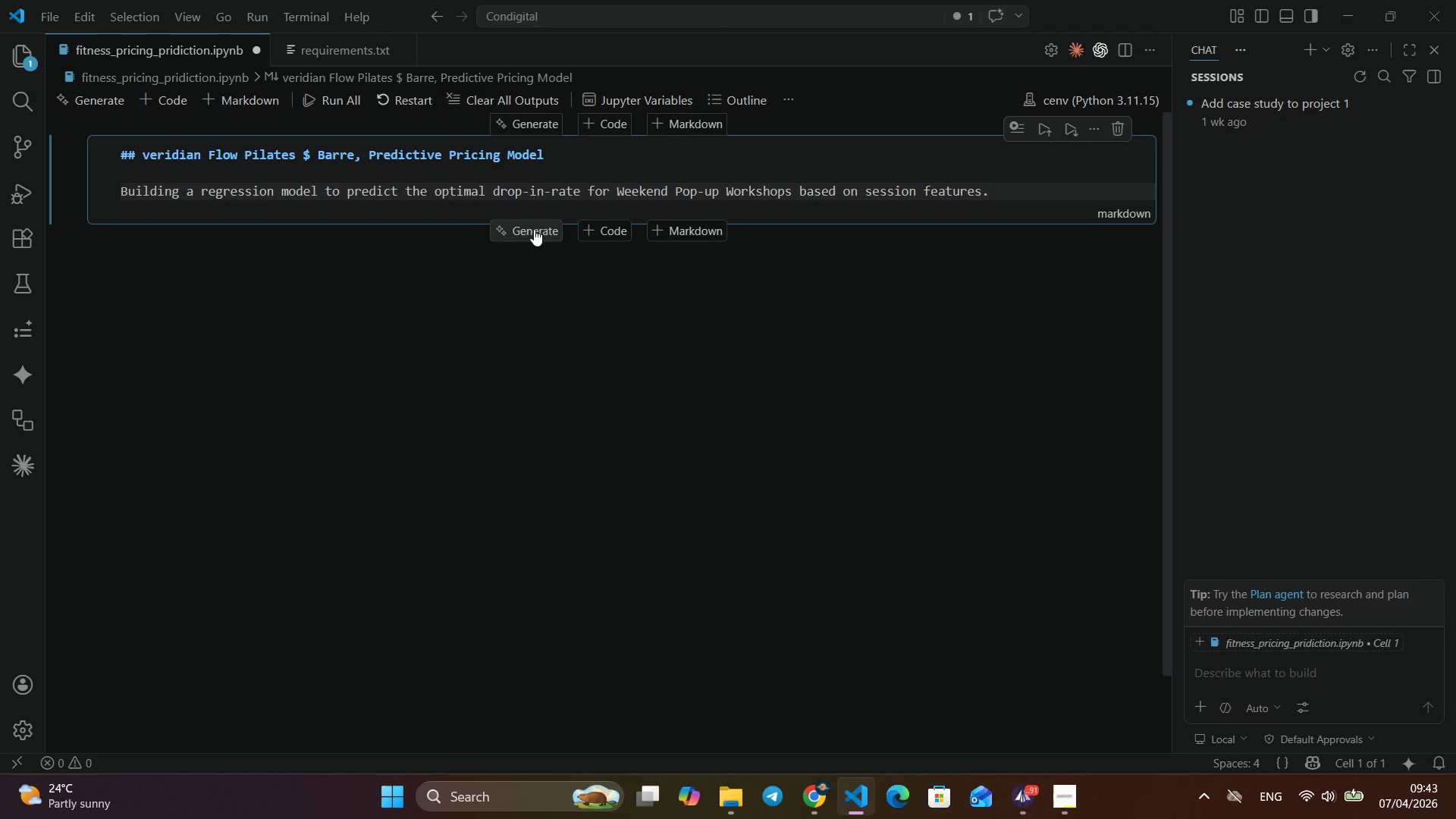 
left_click([1015, 255])
 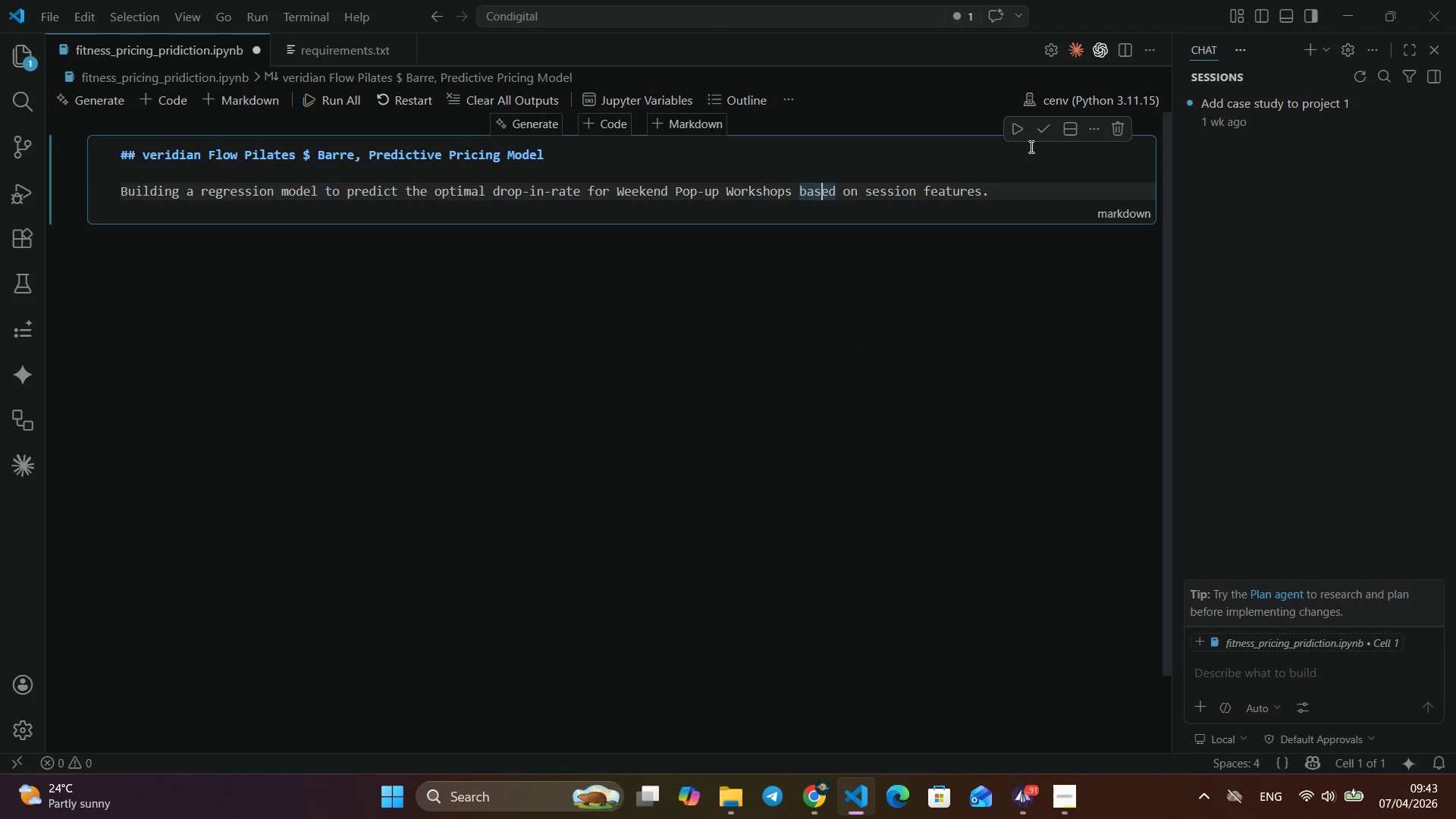 
left_click([1042, 133])
 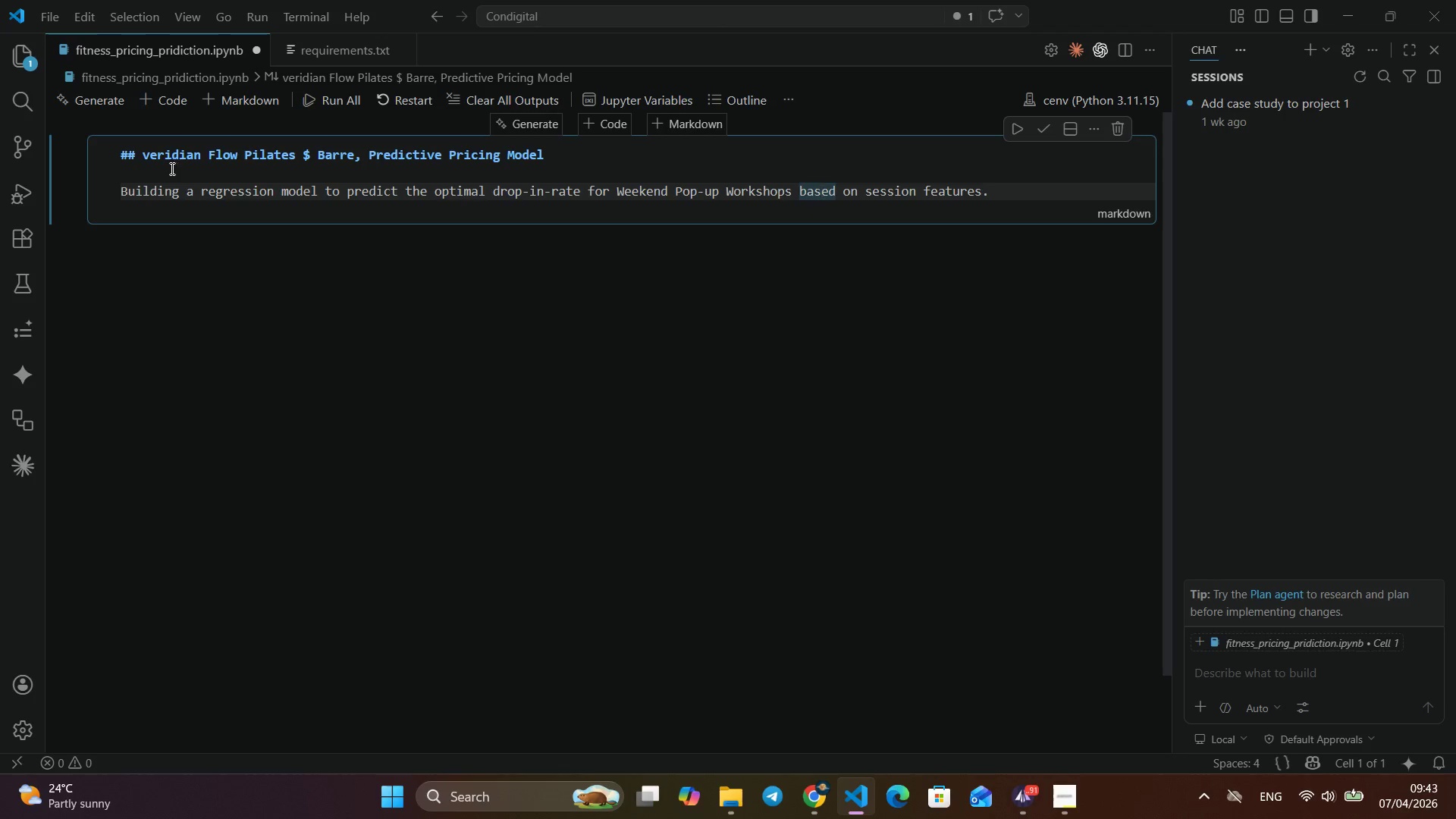 
left_click([148, 152])
 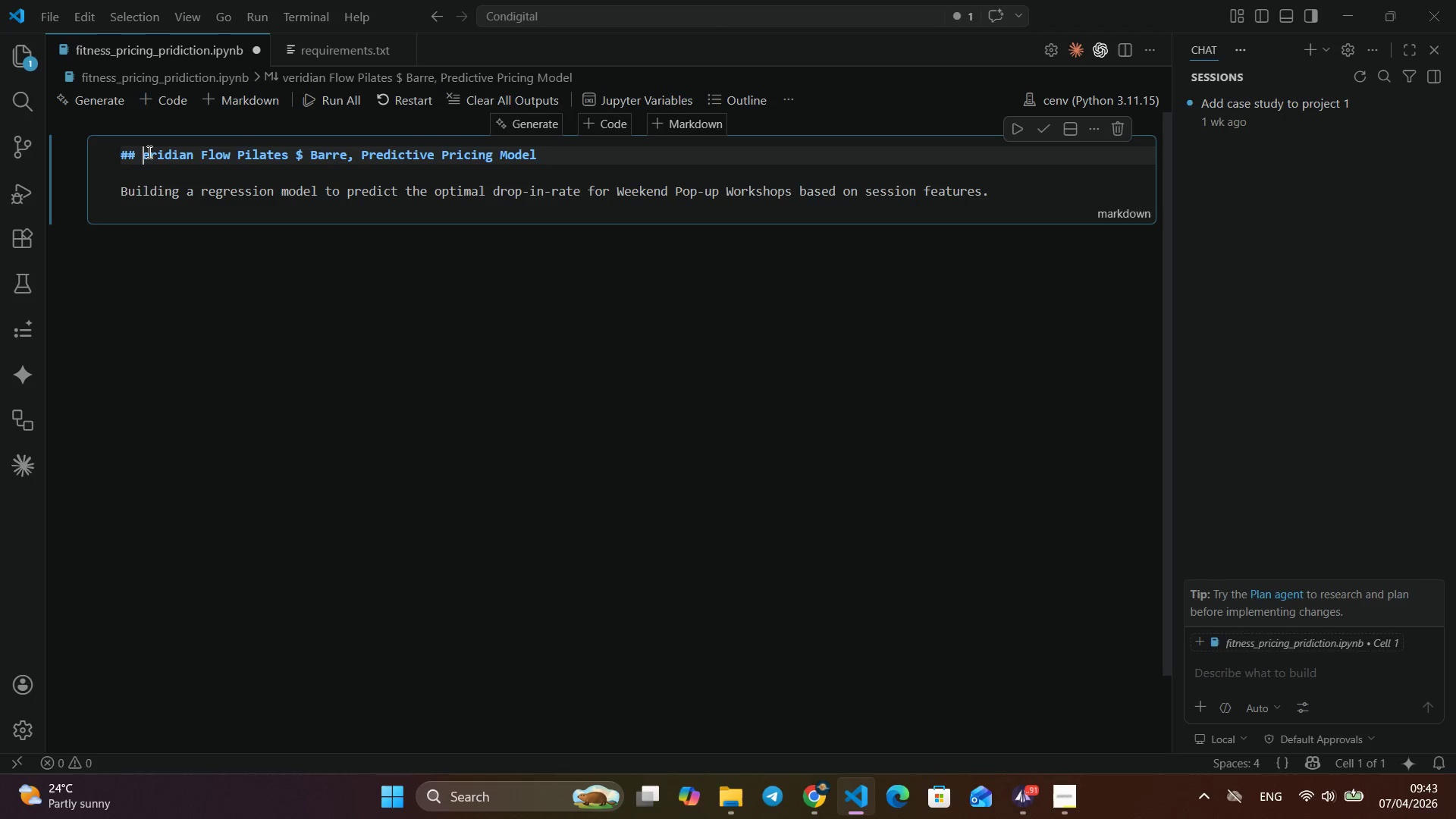 
key(Backspace)
 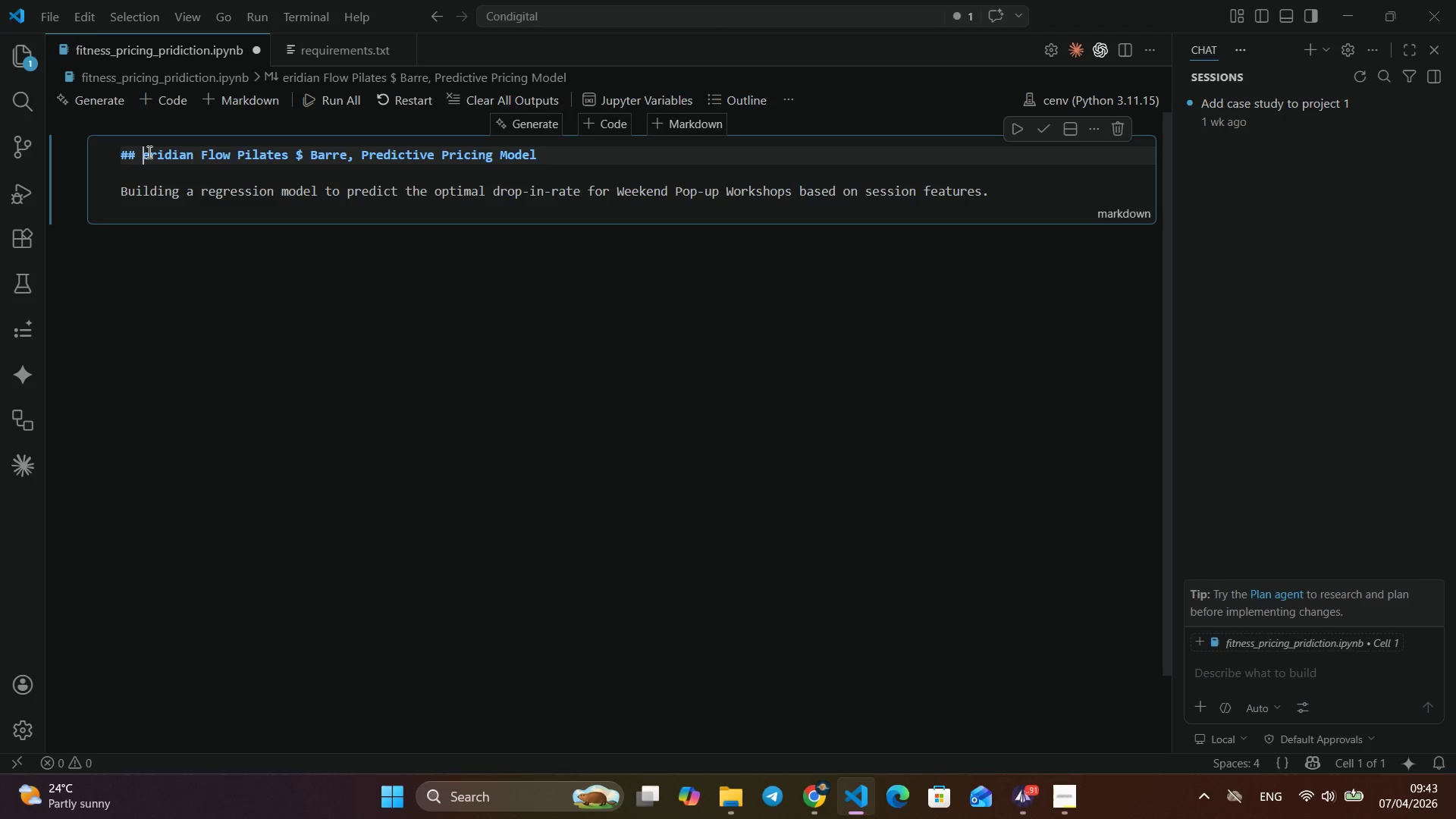 
key(Shift+V)
 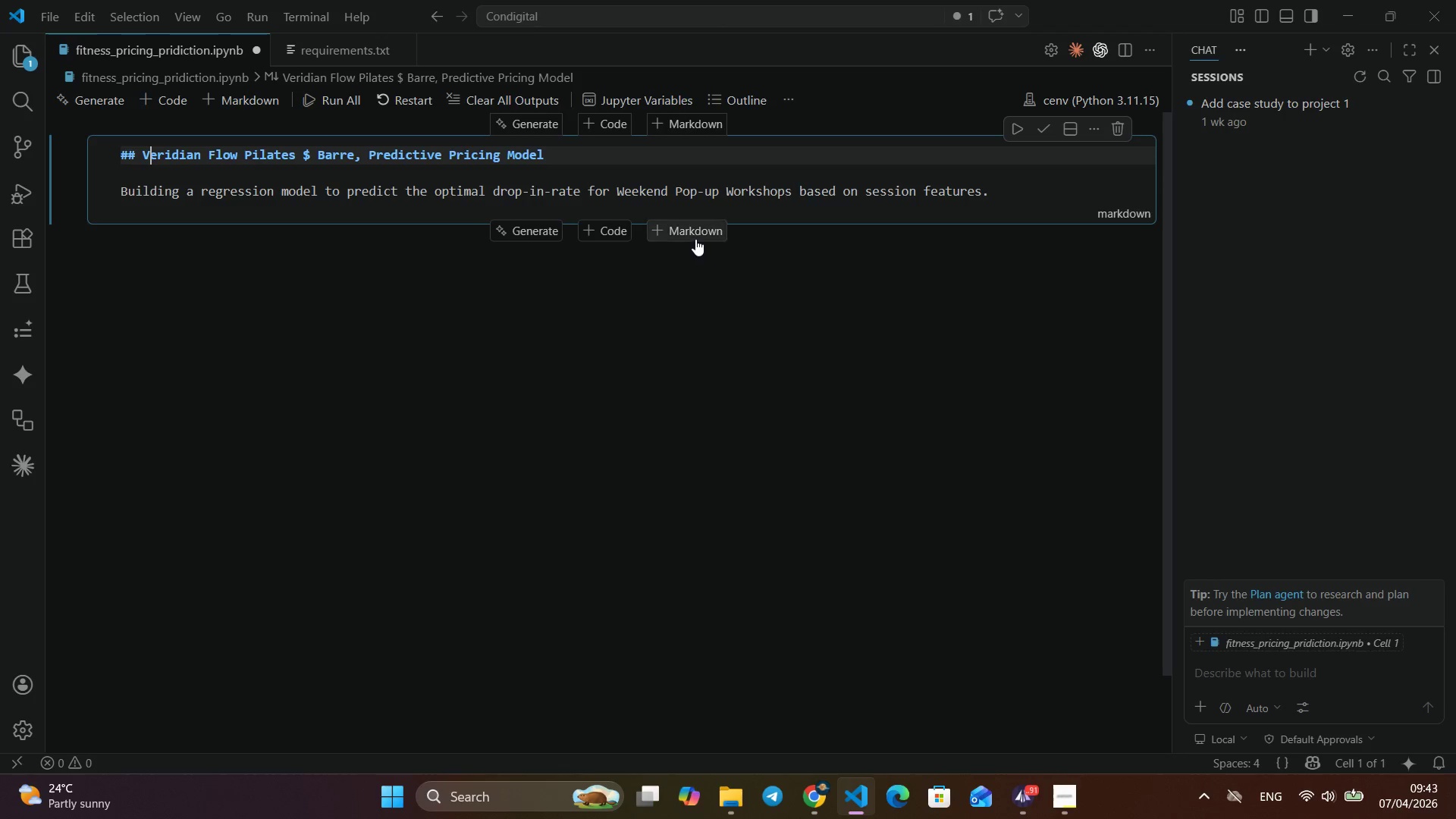 
left_click([665, 284])
 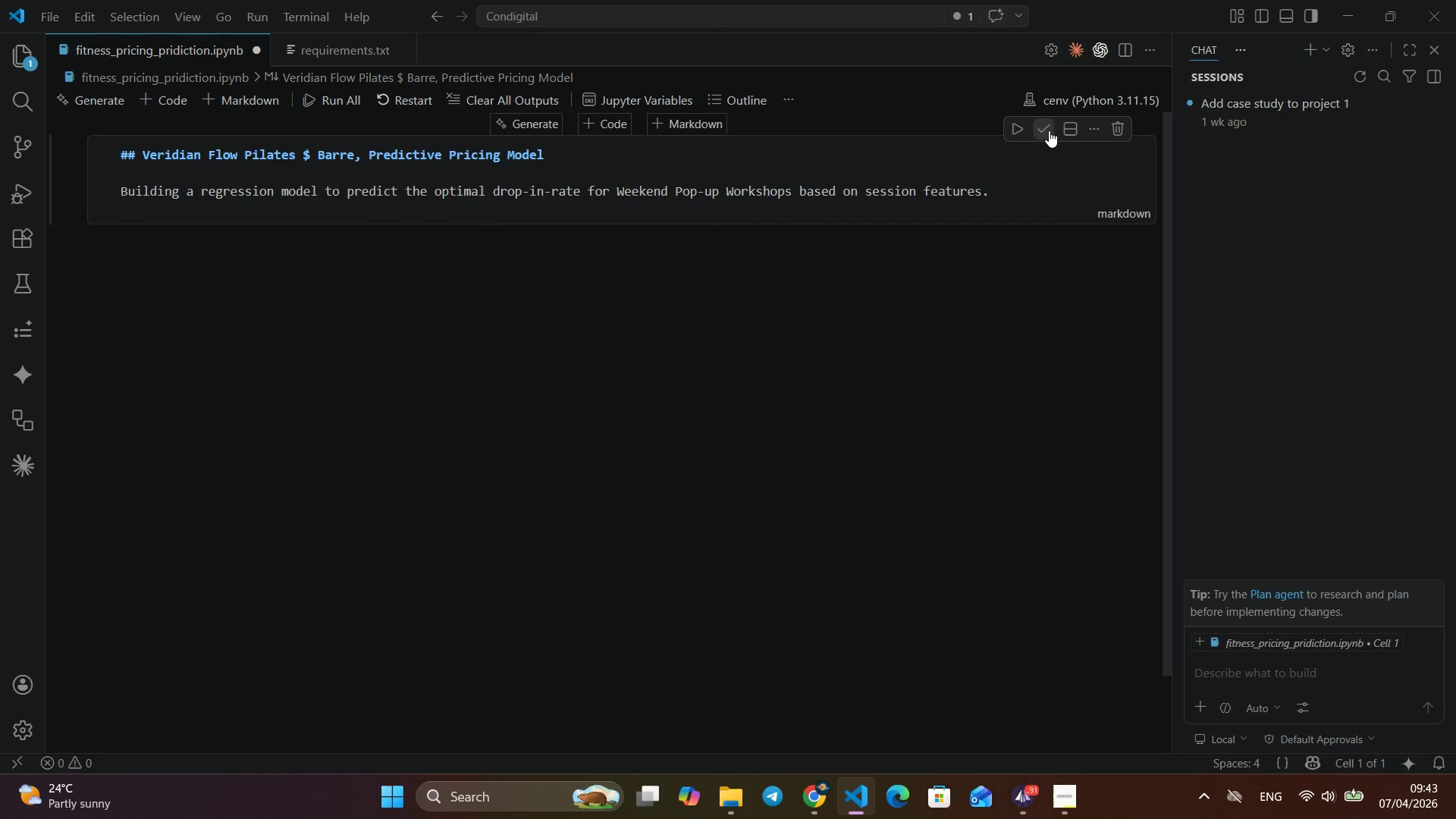 
left_click([1049, 130])
 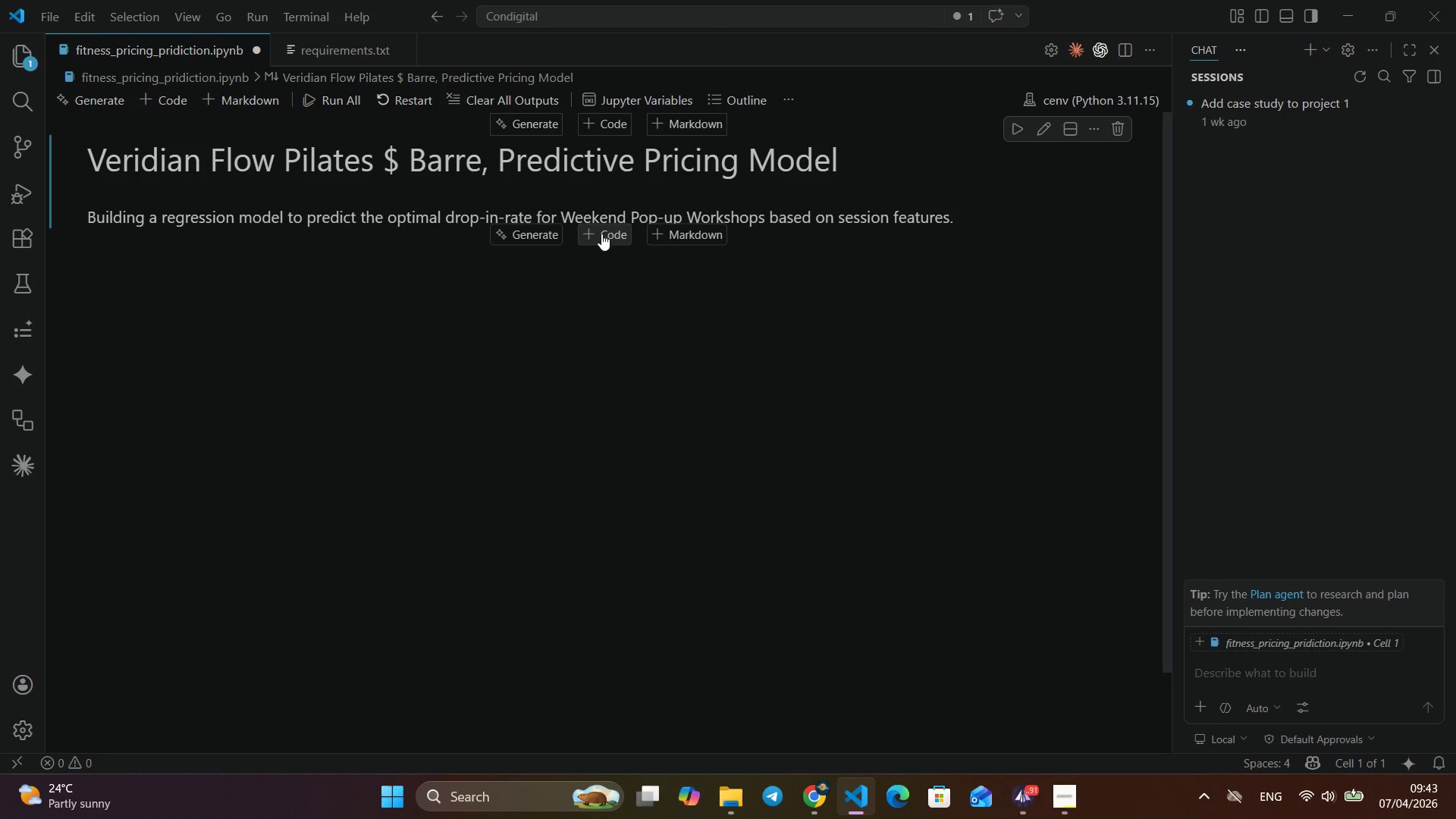 
left_click([601, 234])
 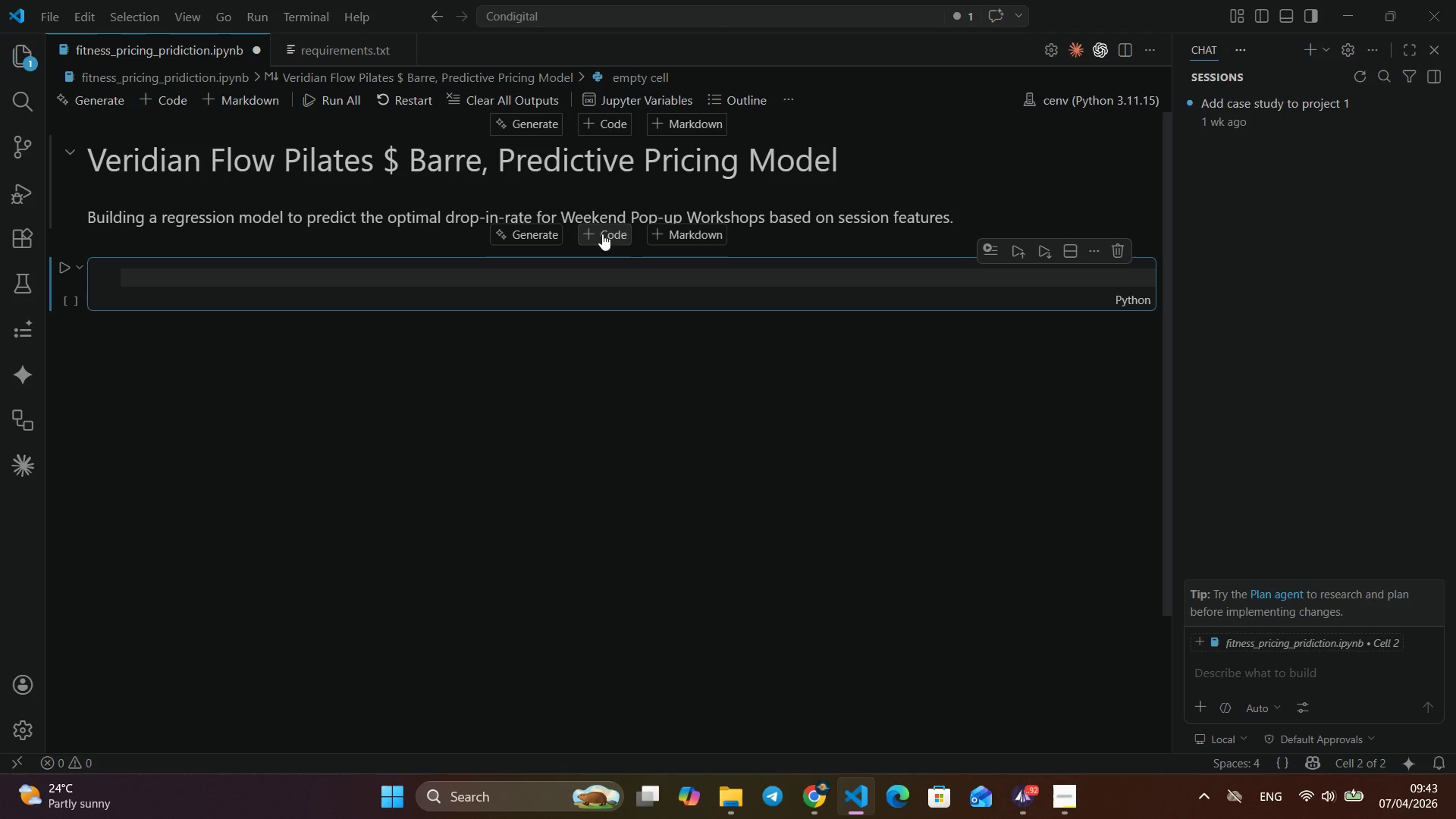 
wait(7.42)
 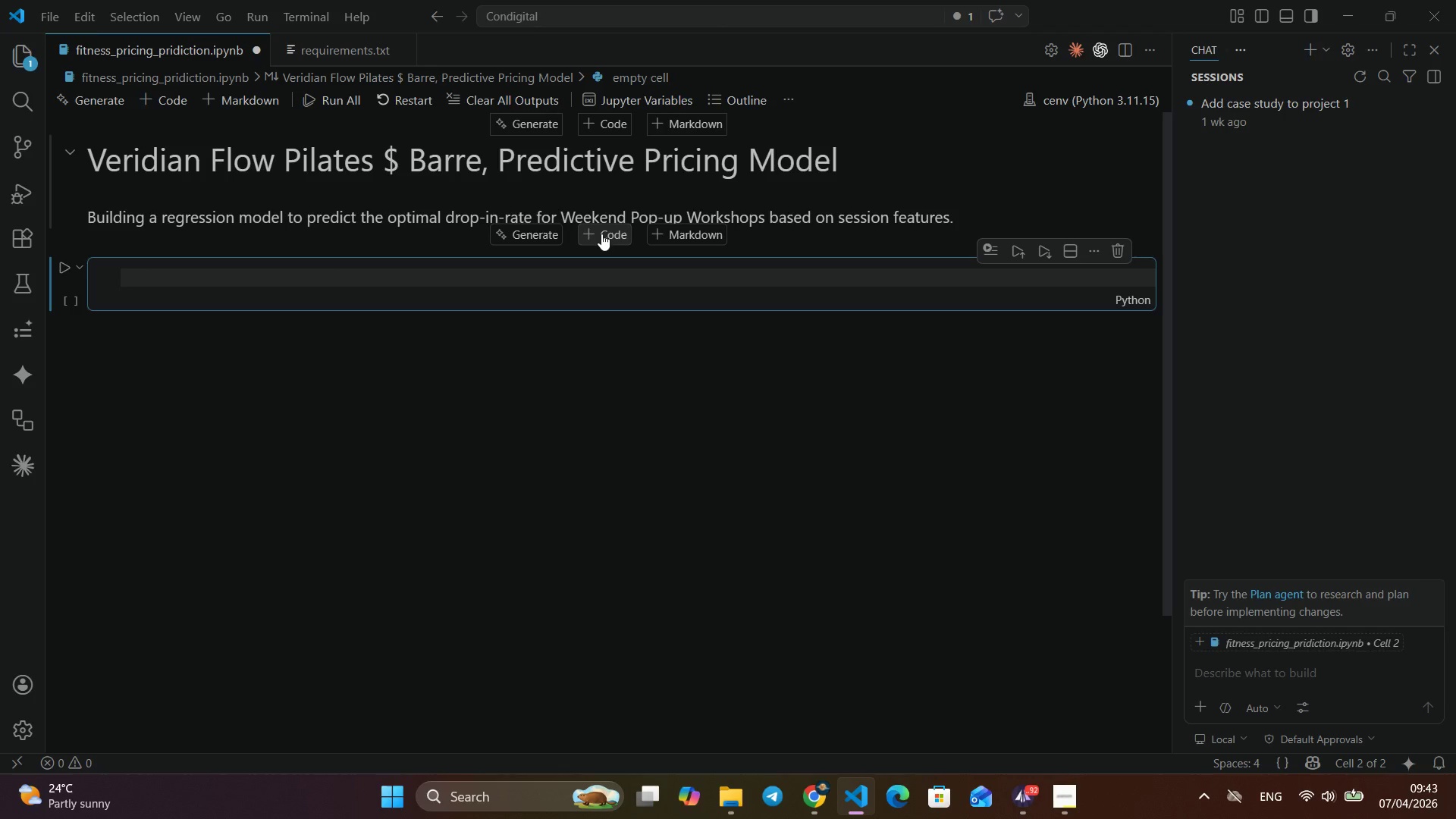 
left_click([1111, 252])
 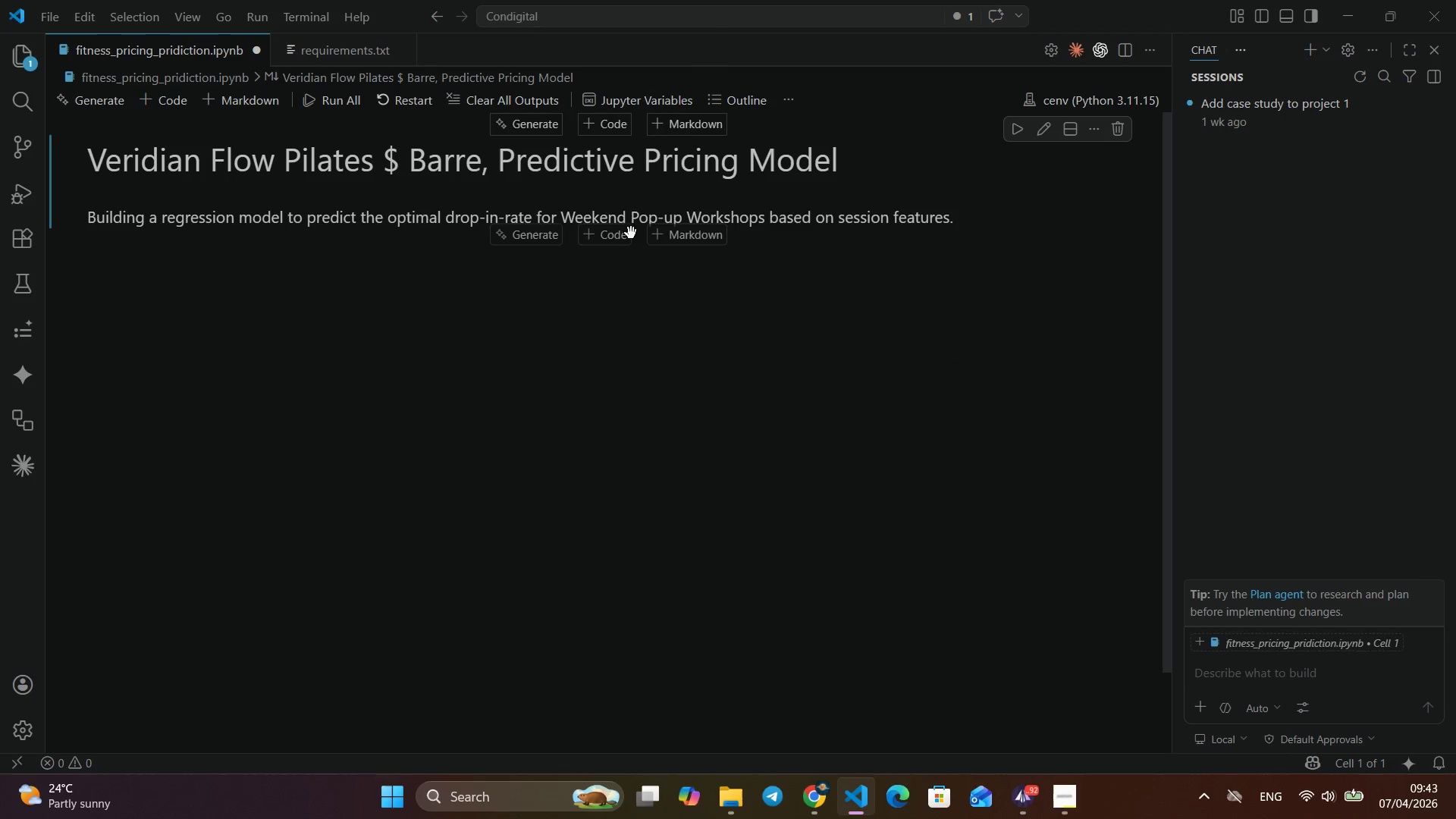 
mouse_move([649, 236])
 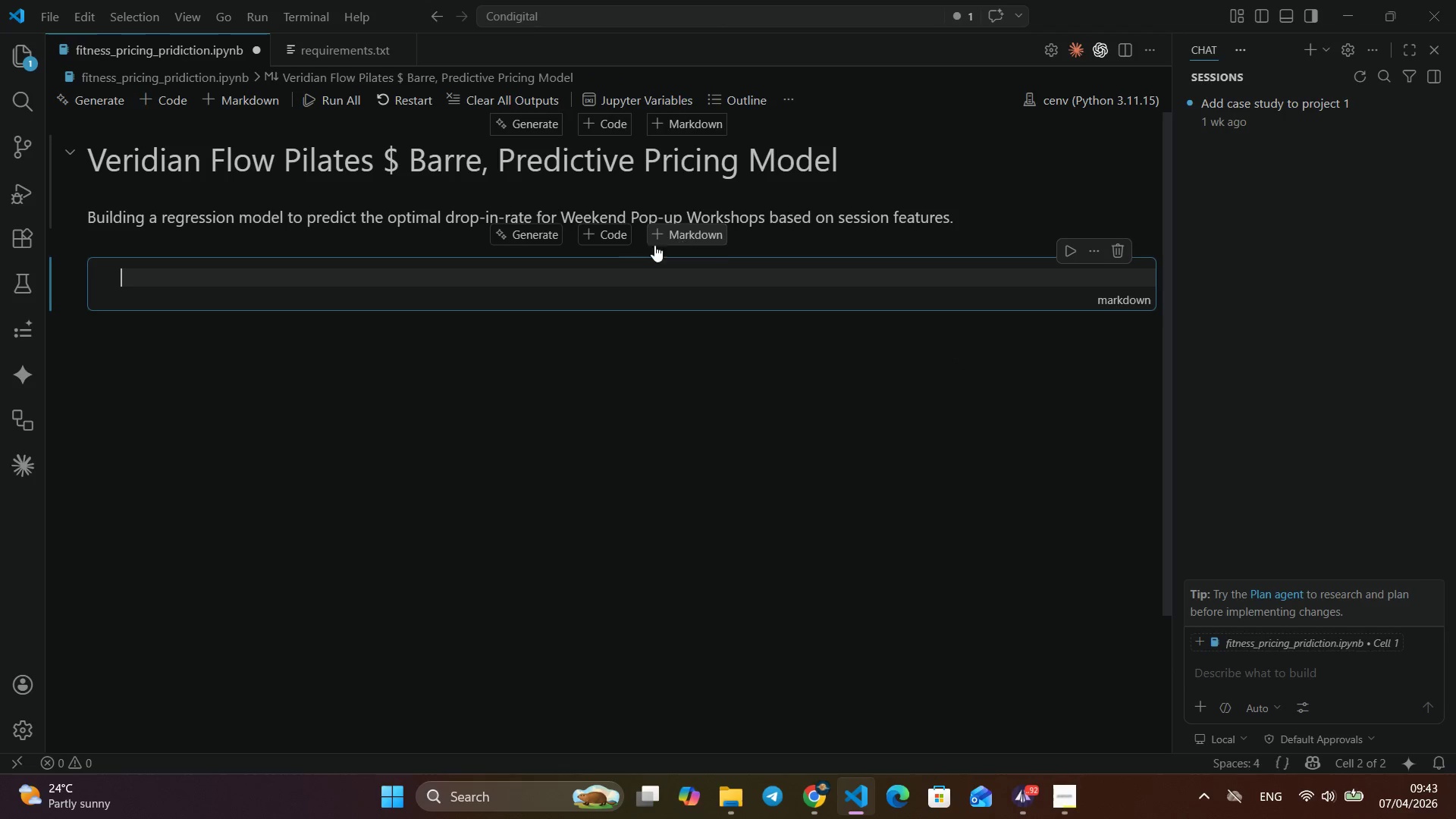 
left_click([674, 234])
 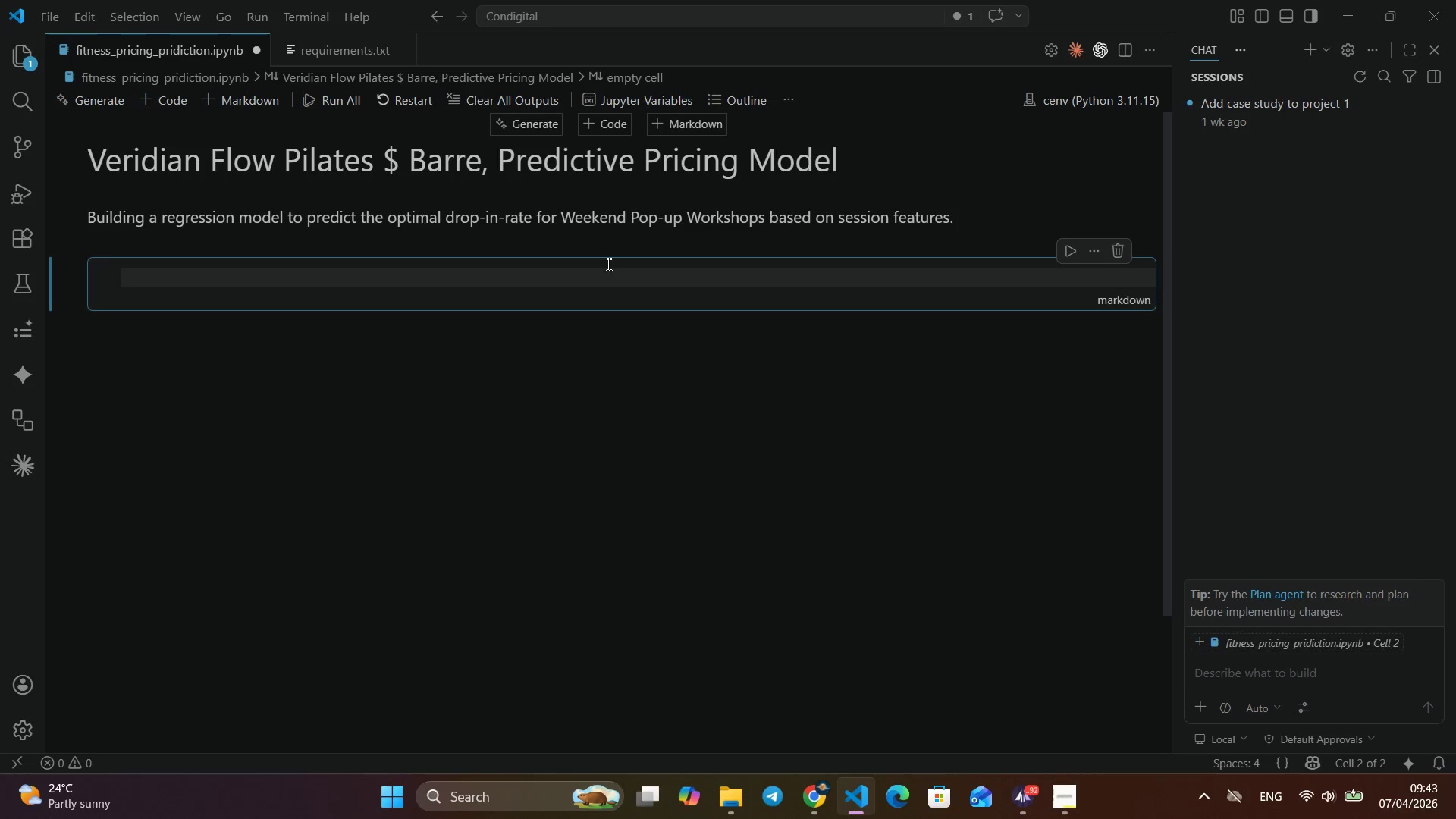 
type(### 1. Setup and Imports)
 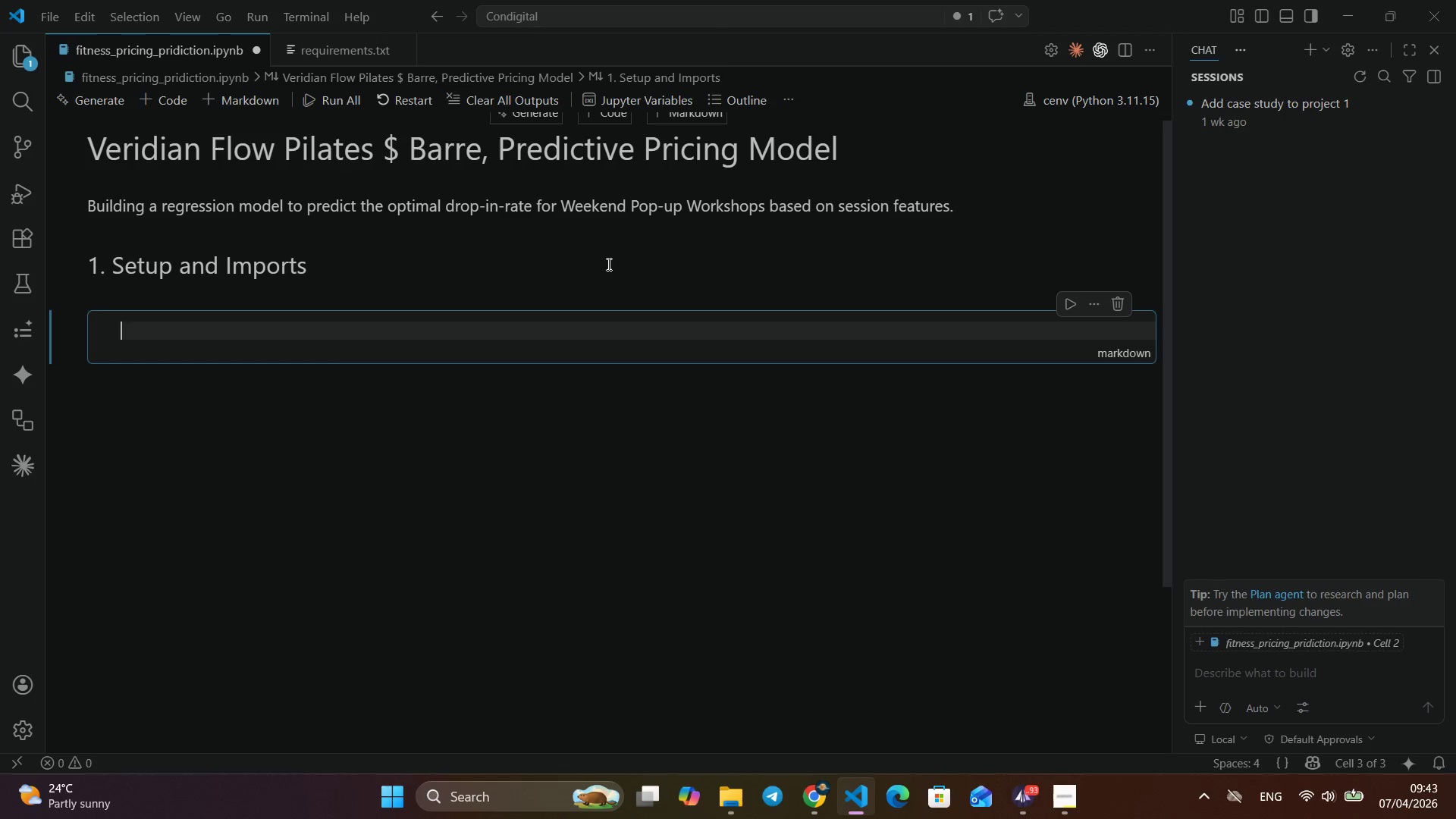 
key(Shift+Enter)
 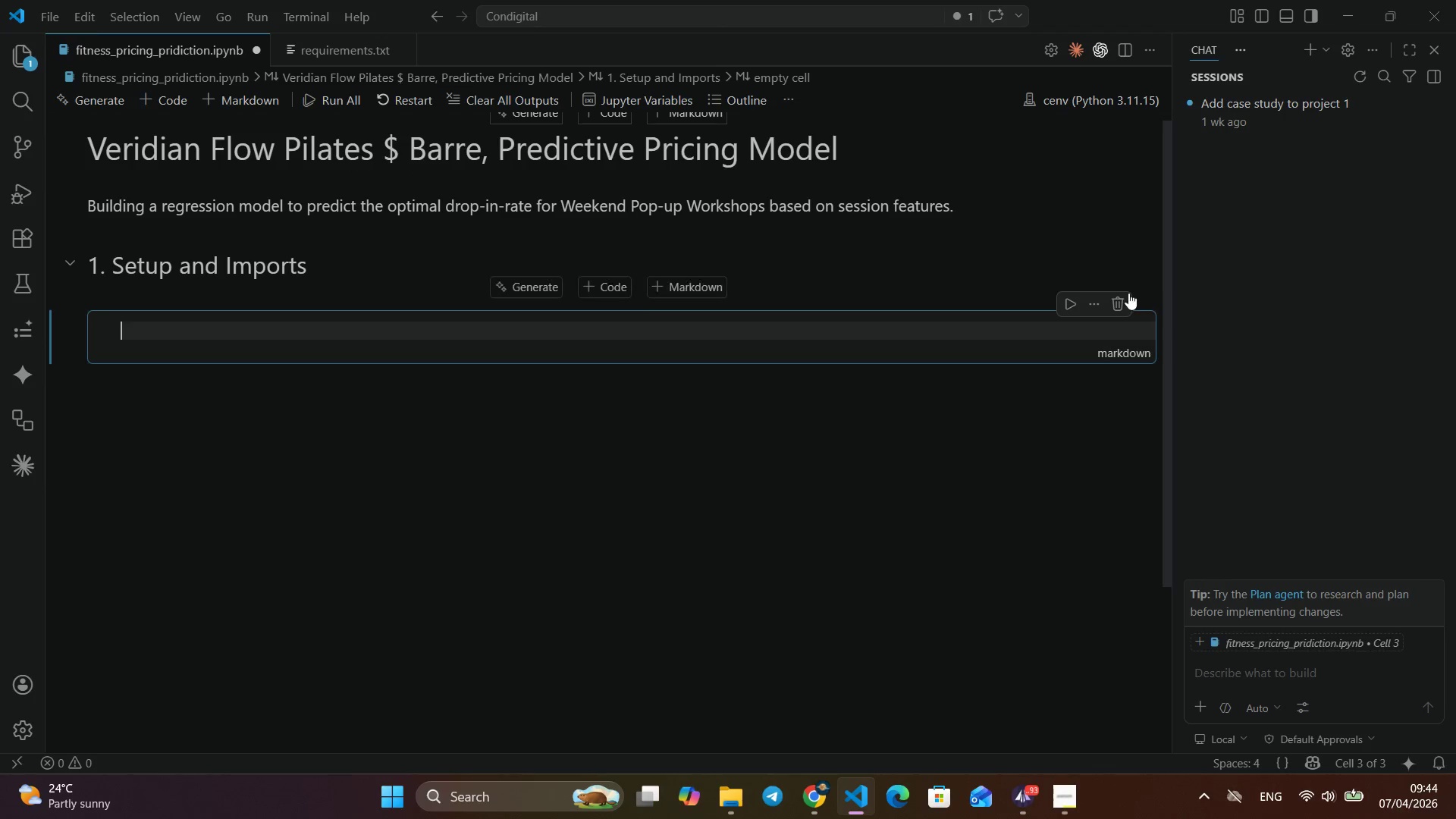 
left_click([1122, 307])
 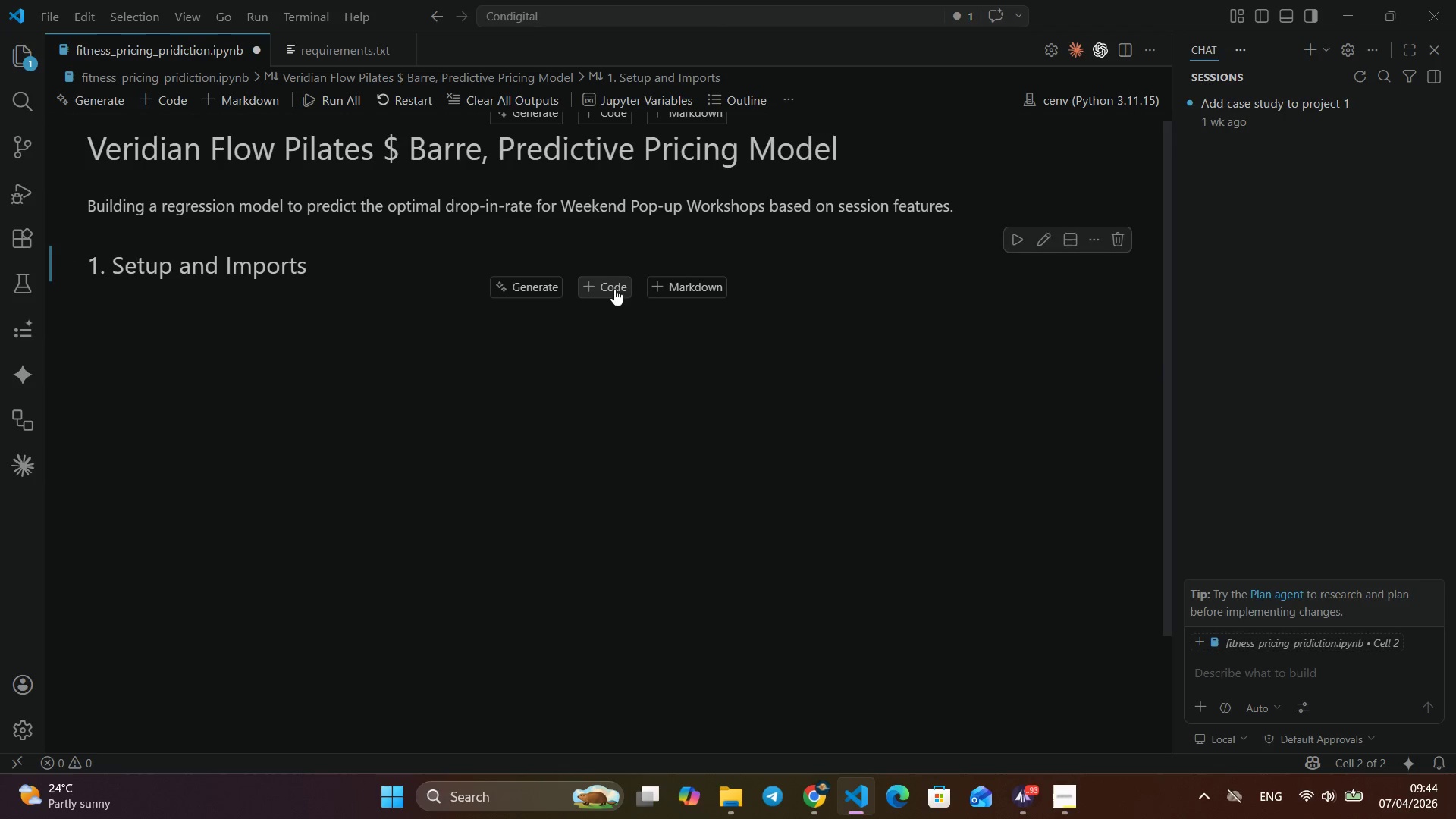 
left_click([613, 288])
 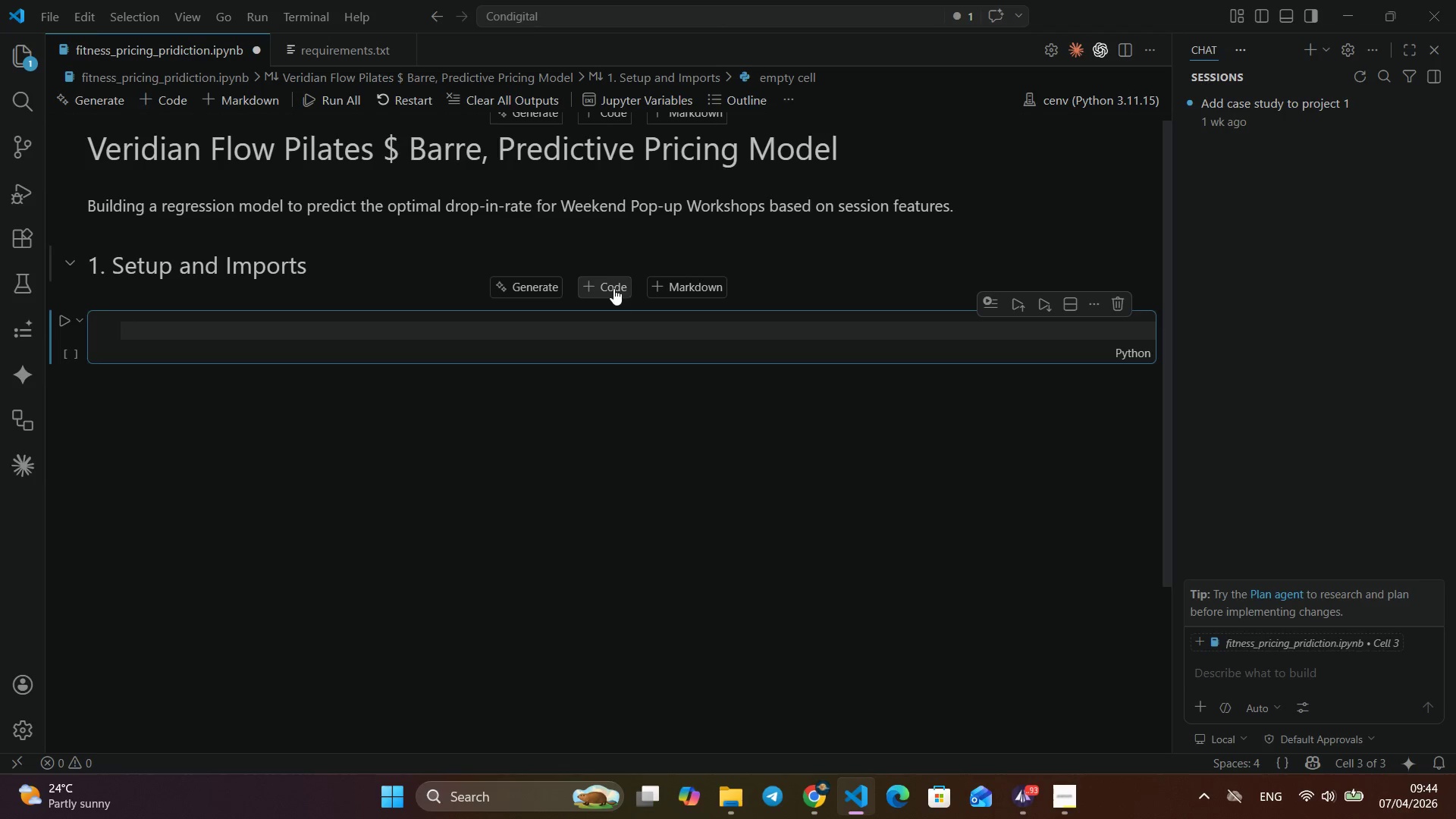 
wait(9.38)
 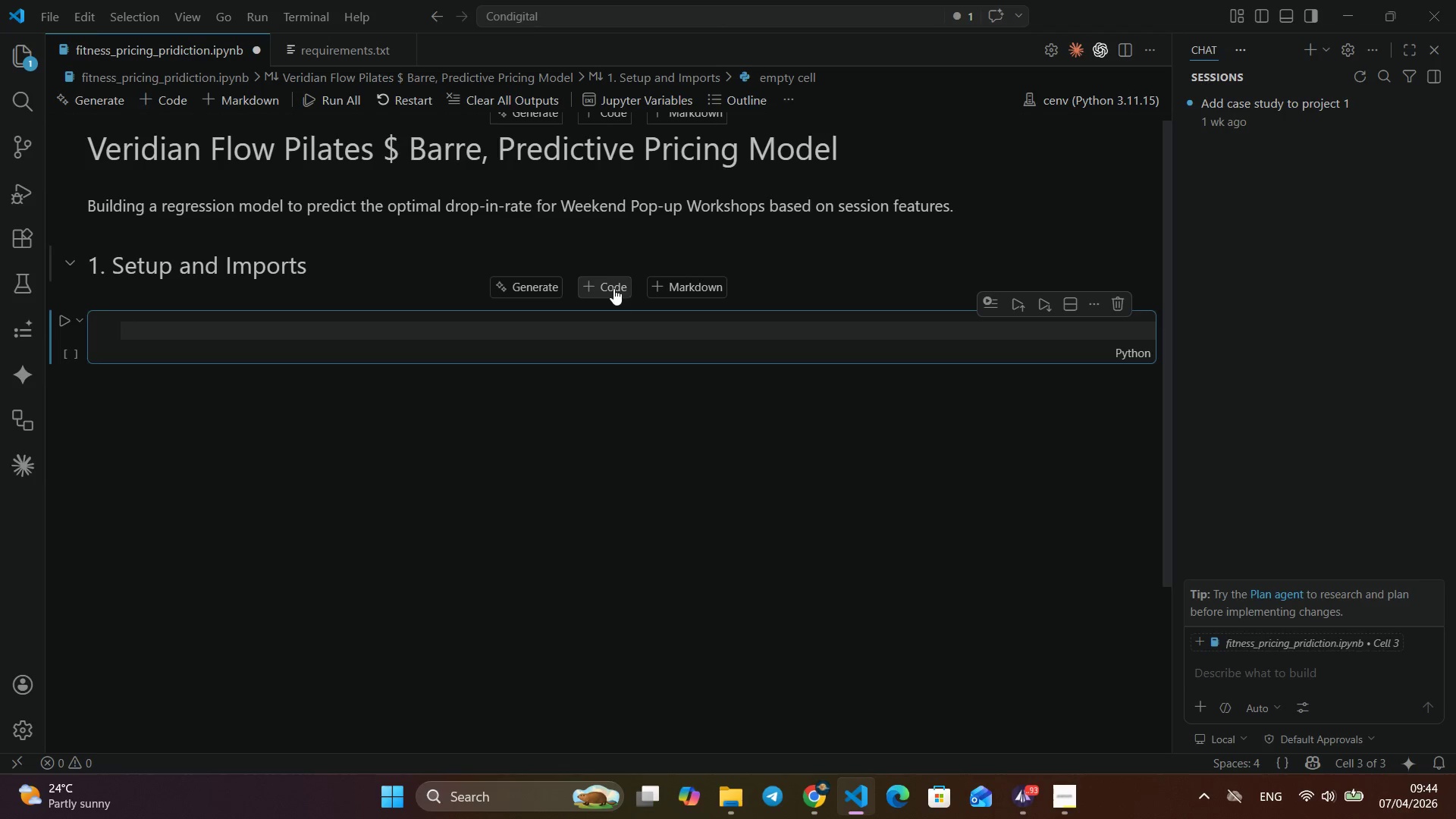 
type(import pandas as pd)
 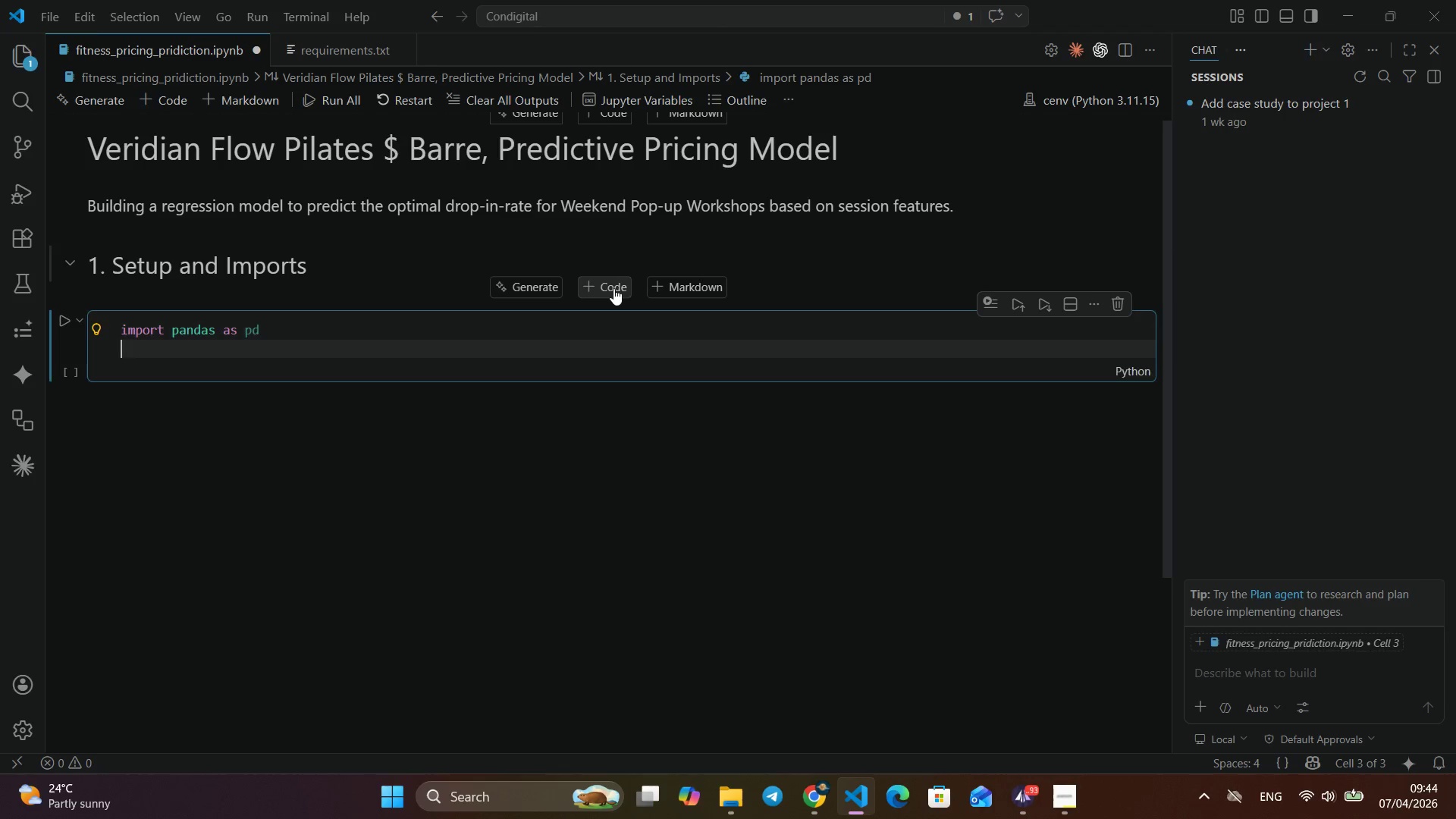 
key(Enter)
 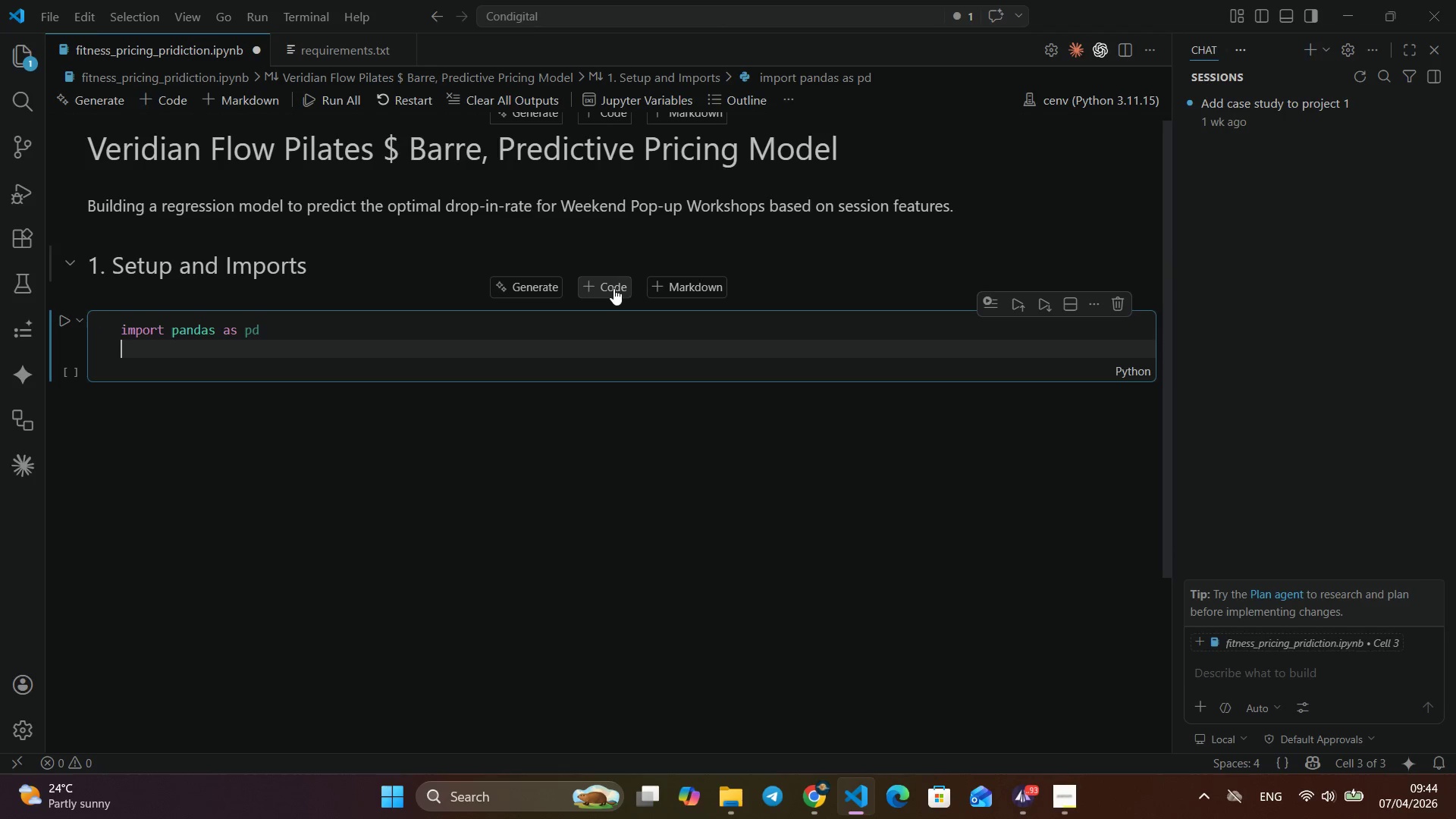 
type(importt)
key(Backspace)
type( numpy as np)
 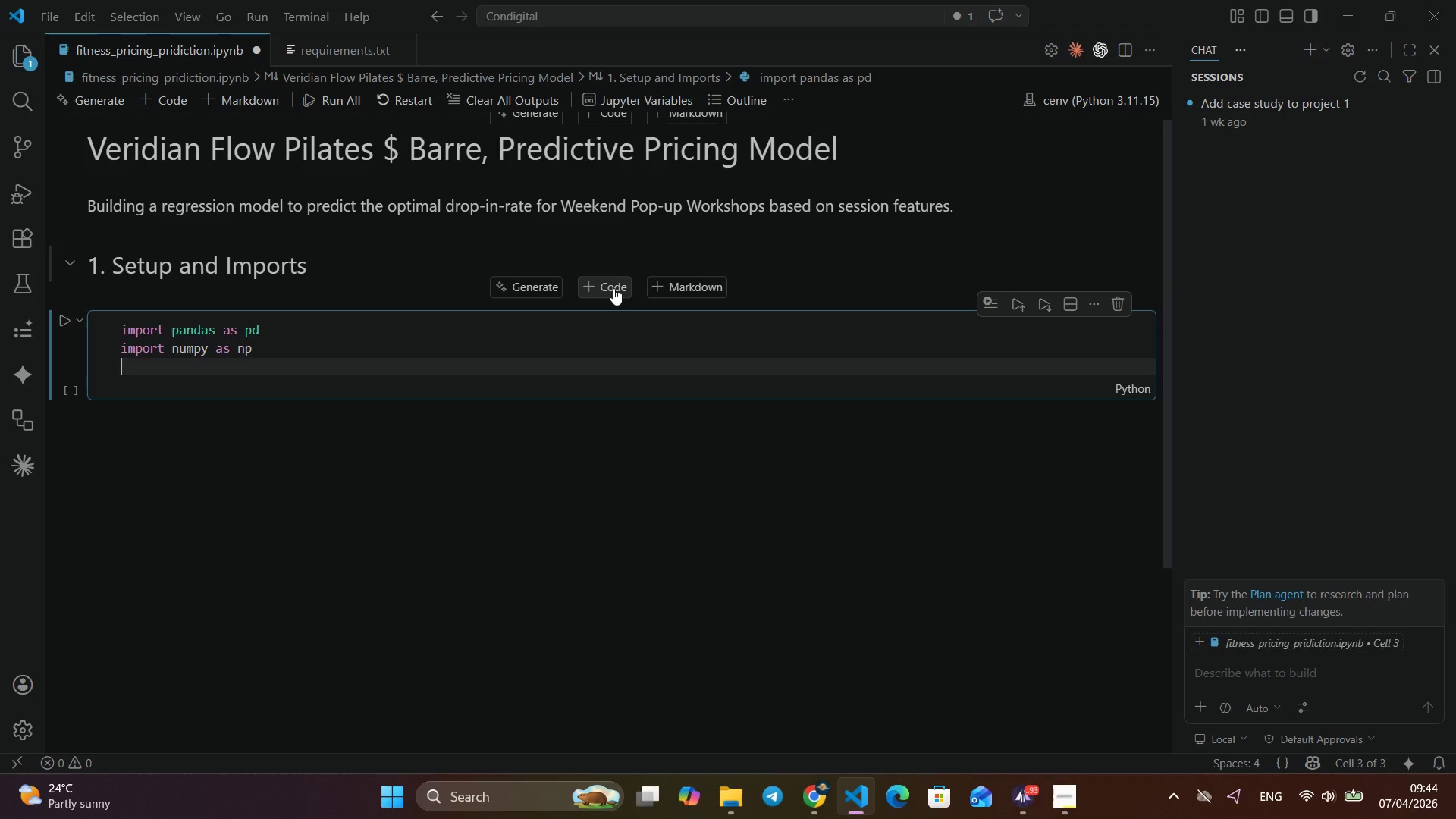 
key(Enter)
 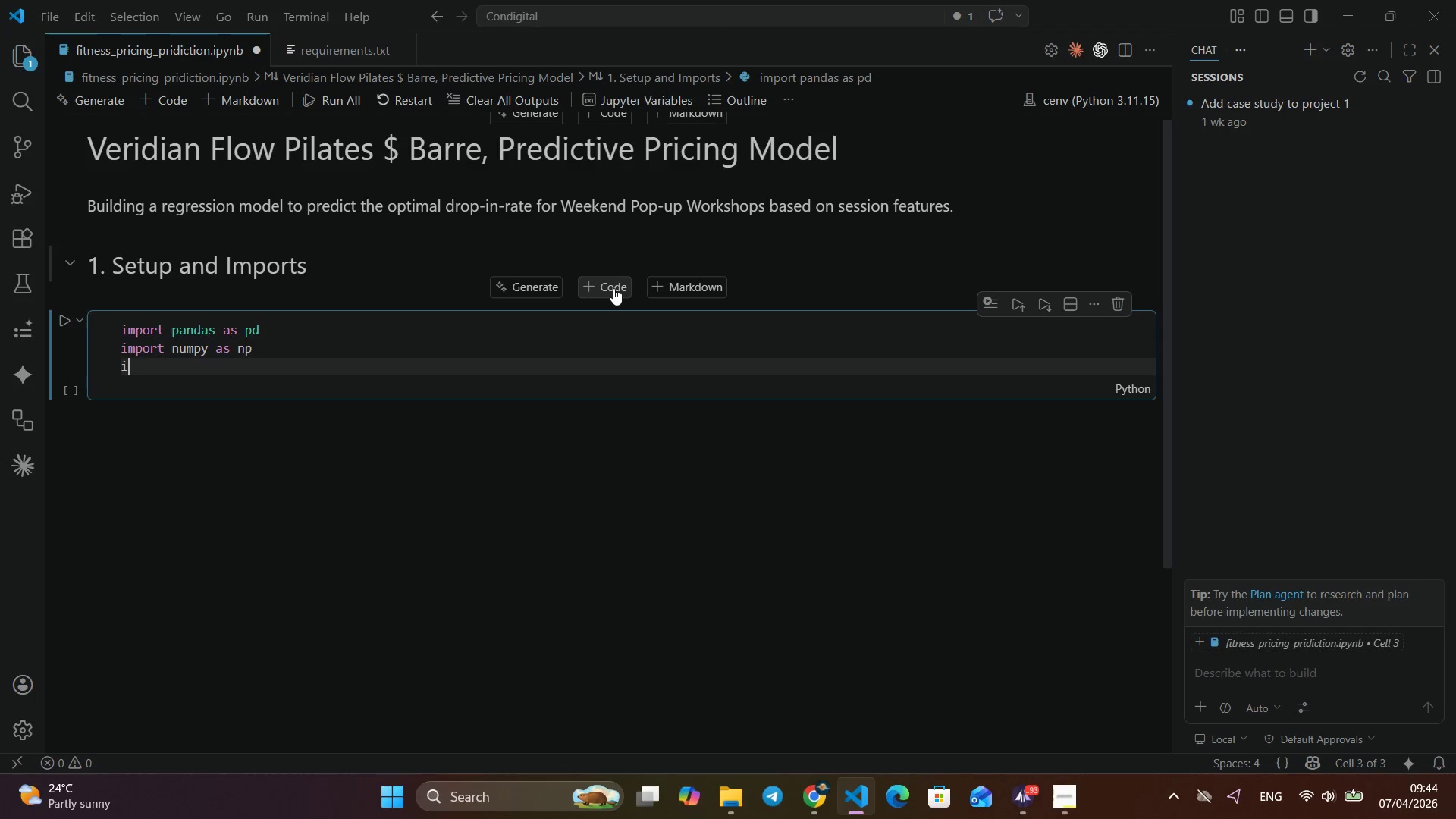 
type(imposr)
key(Backspace)
key(Backspace)
type(rt matplotlib)
 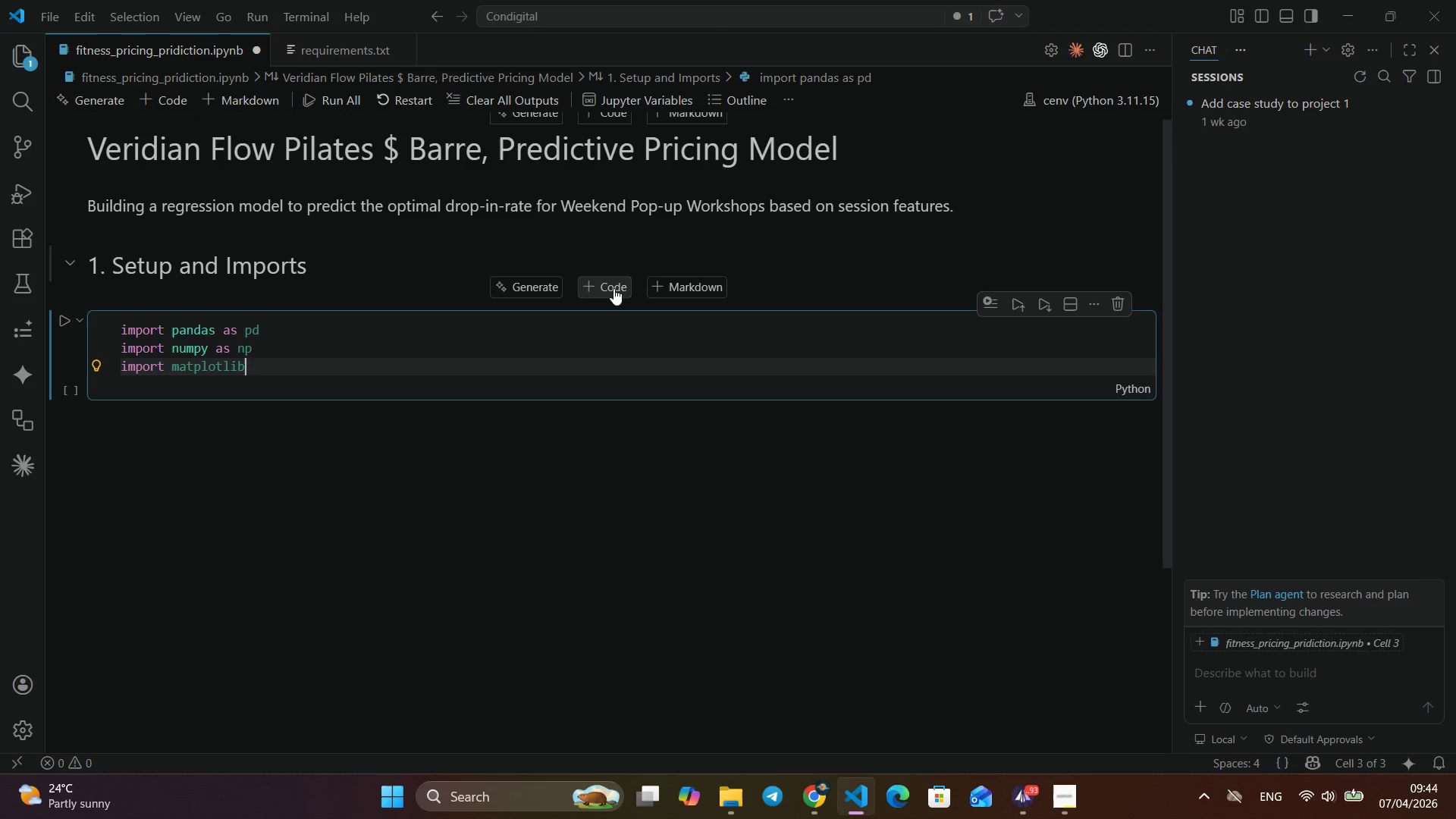 
type(.pyp)
 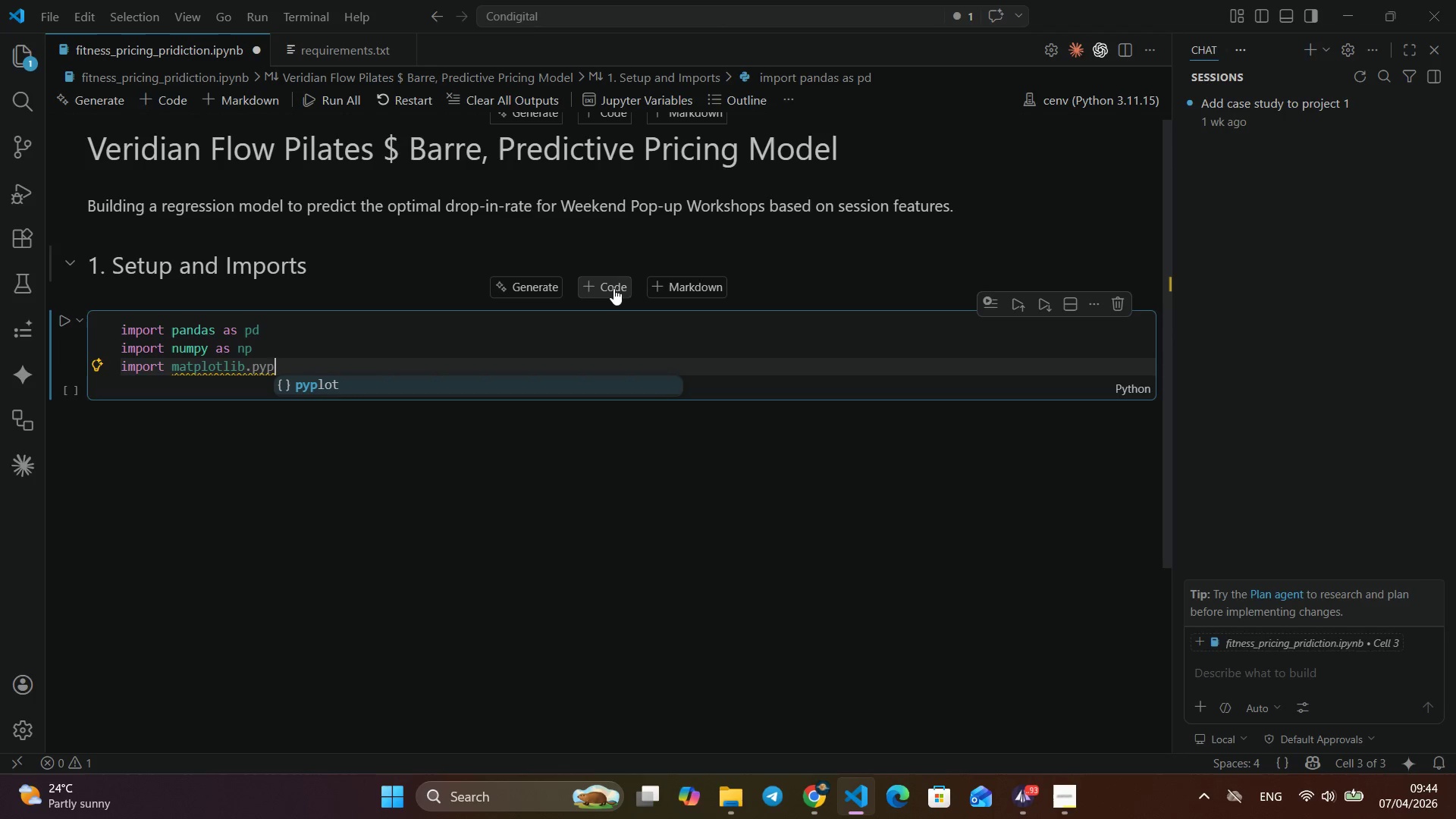 
key(Enter)
 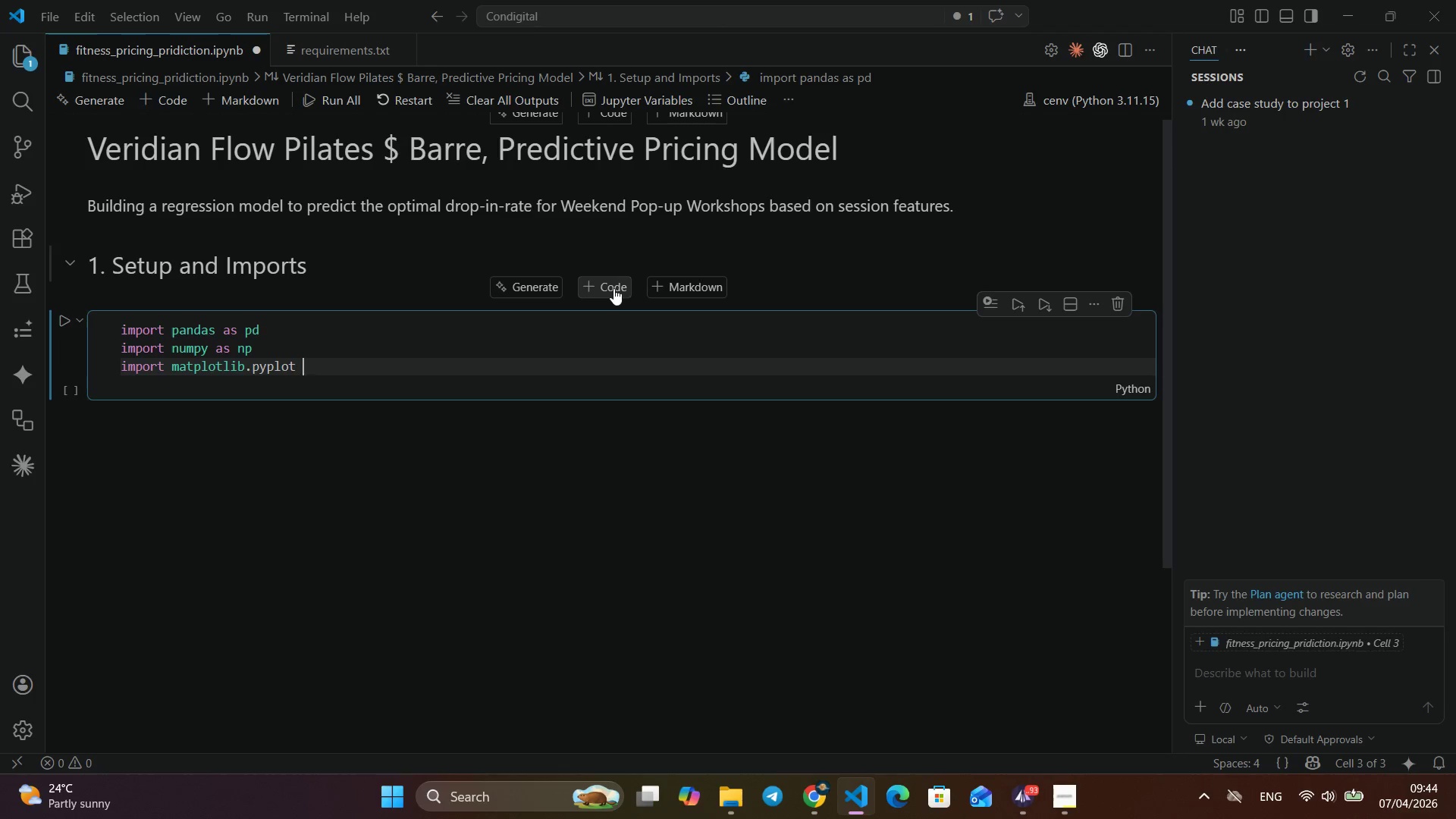 
type( as plt)
 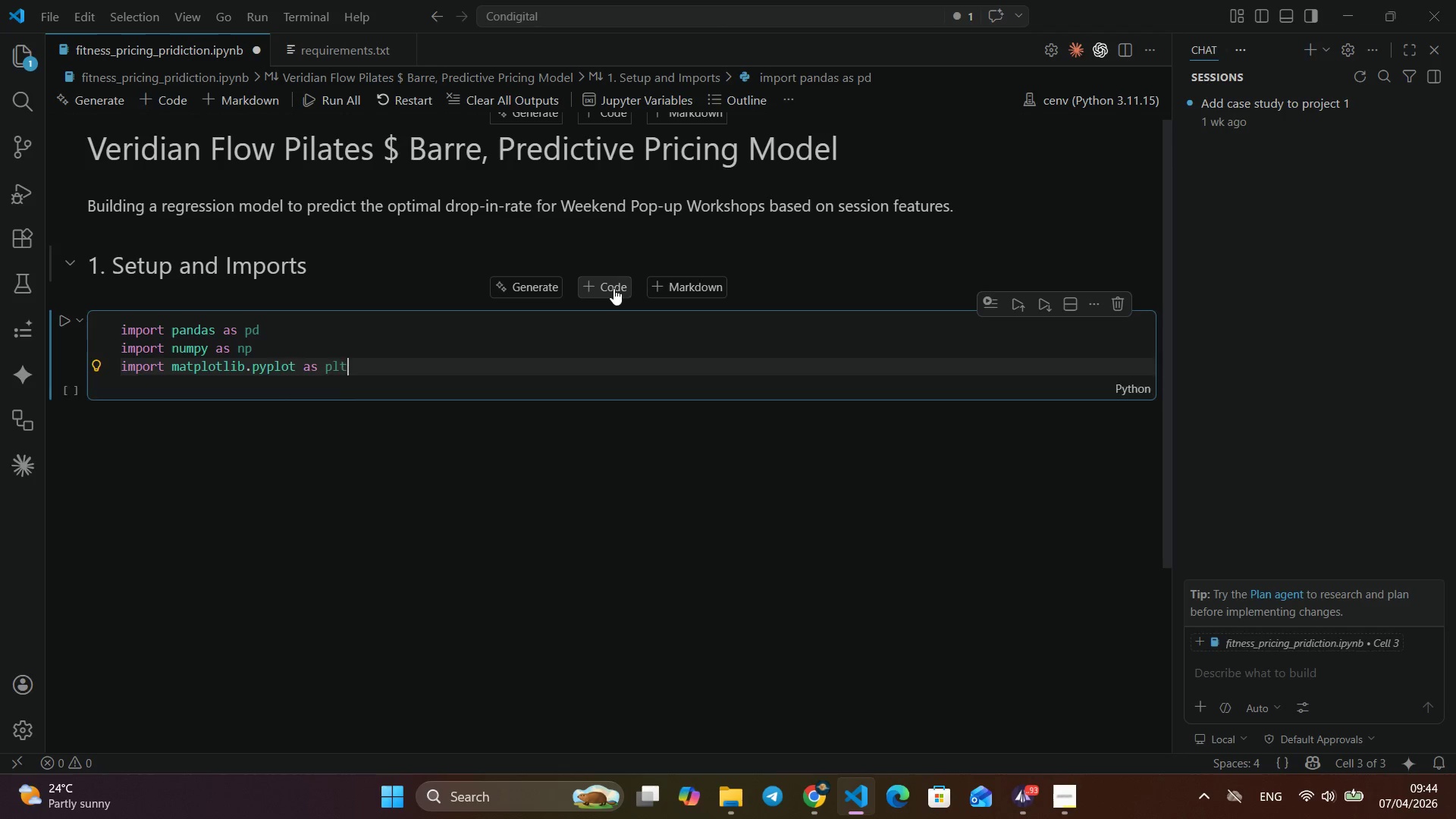 
key(Enter)
 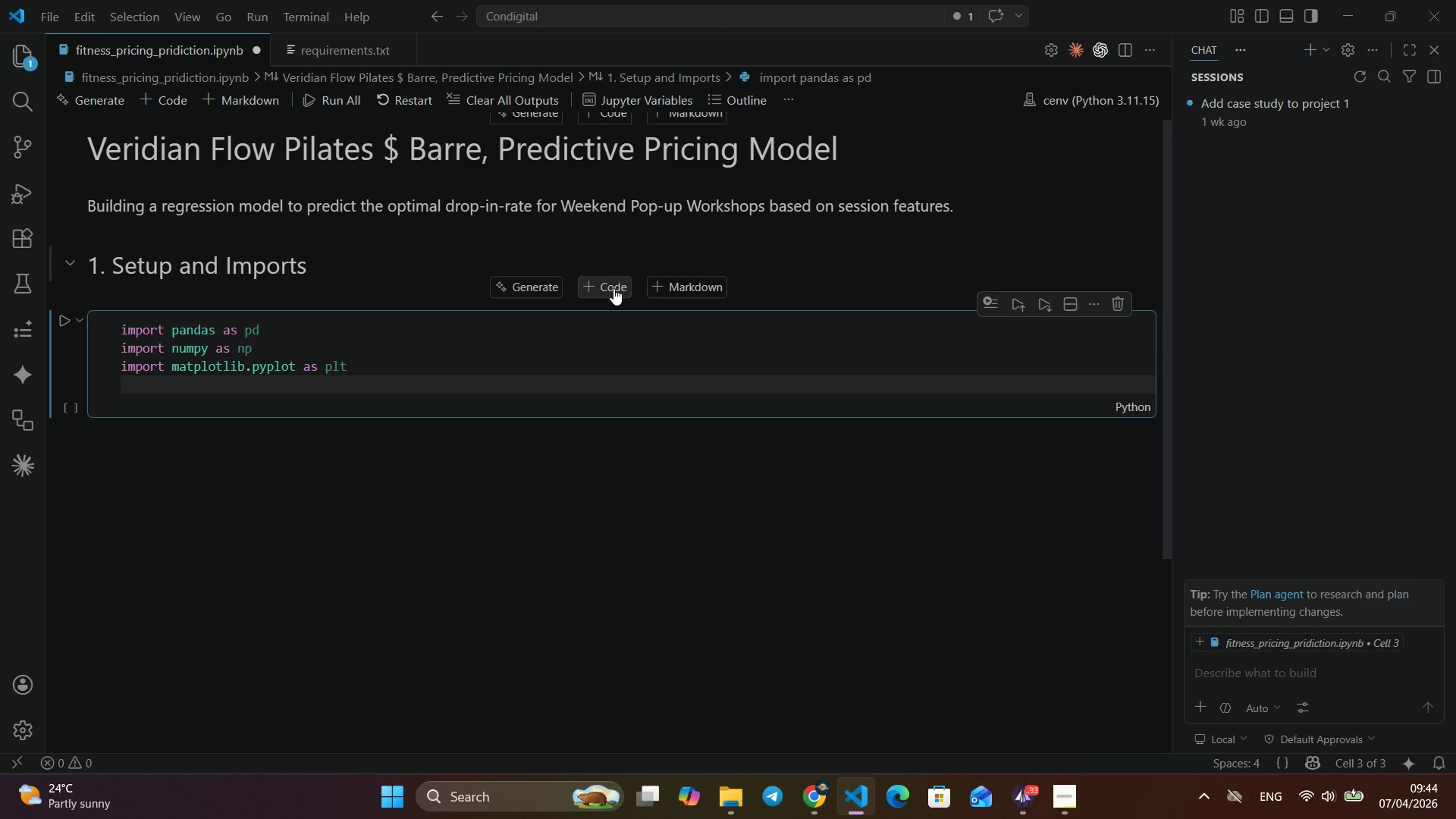 
type(imp)
 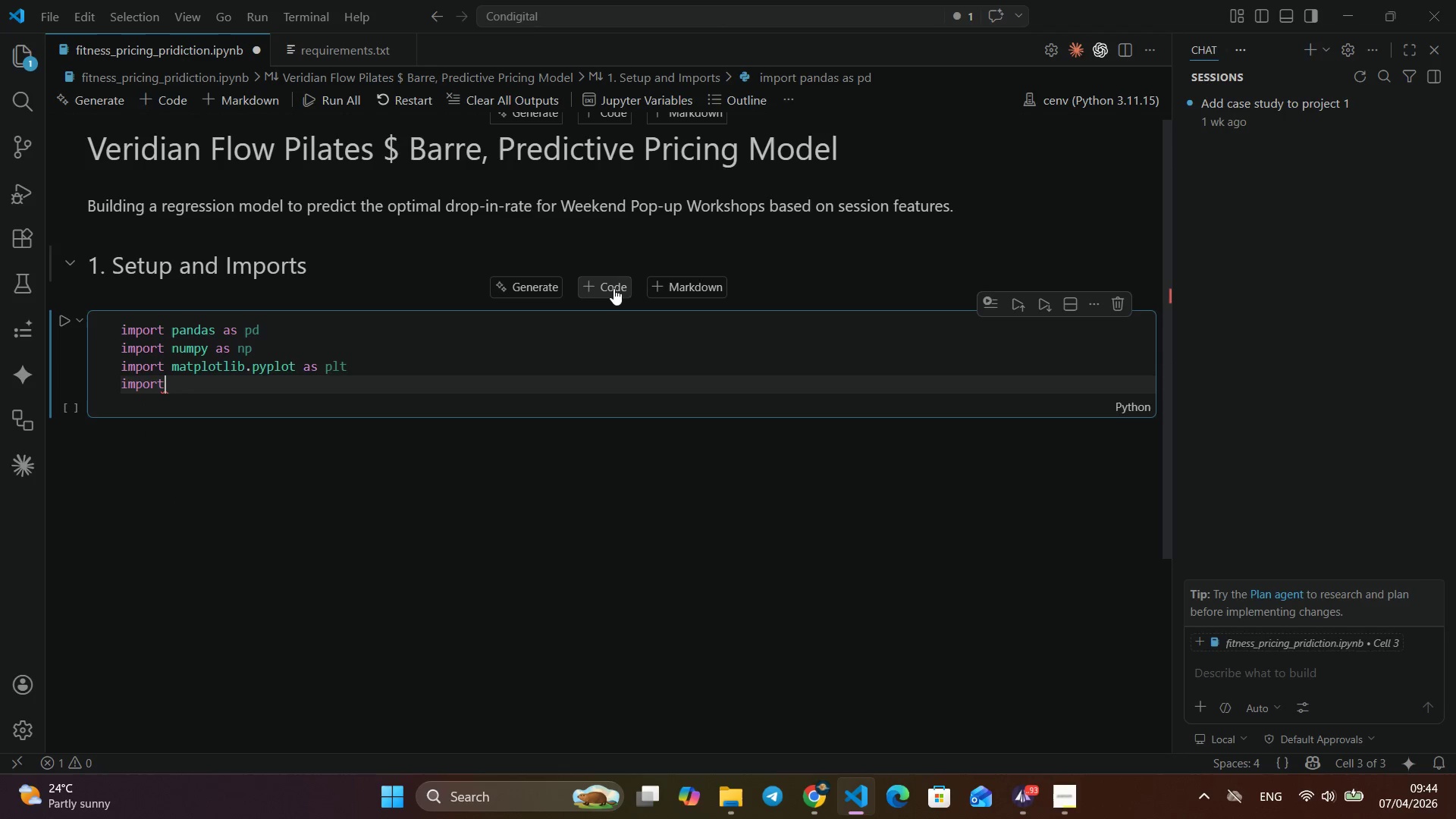 
key(Enter)
 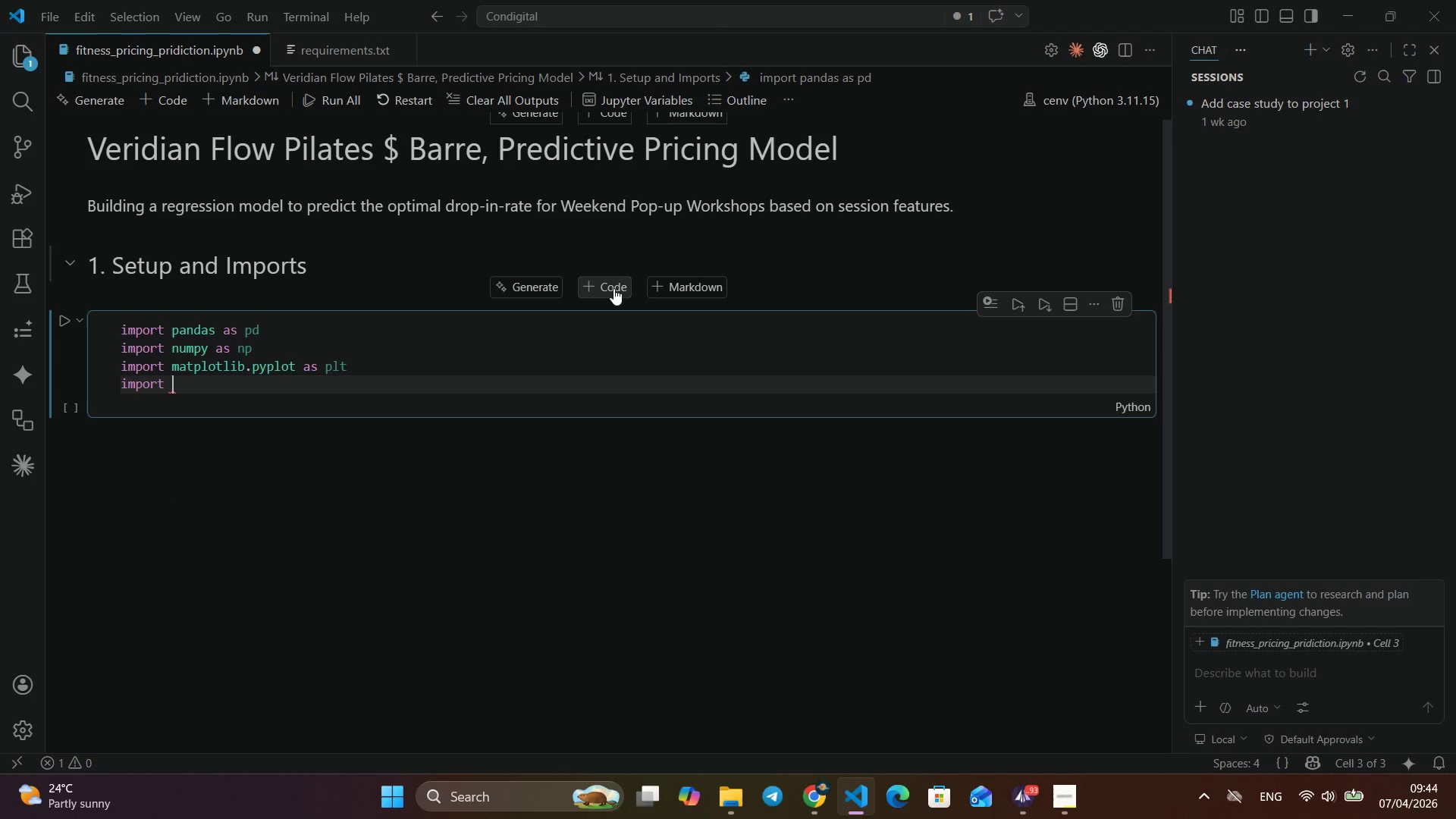 
type( seabor)
 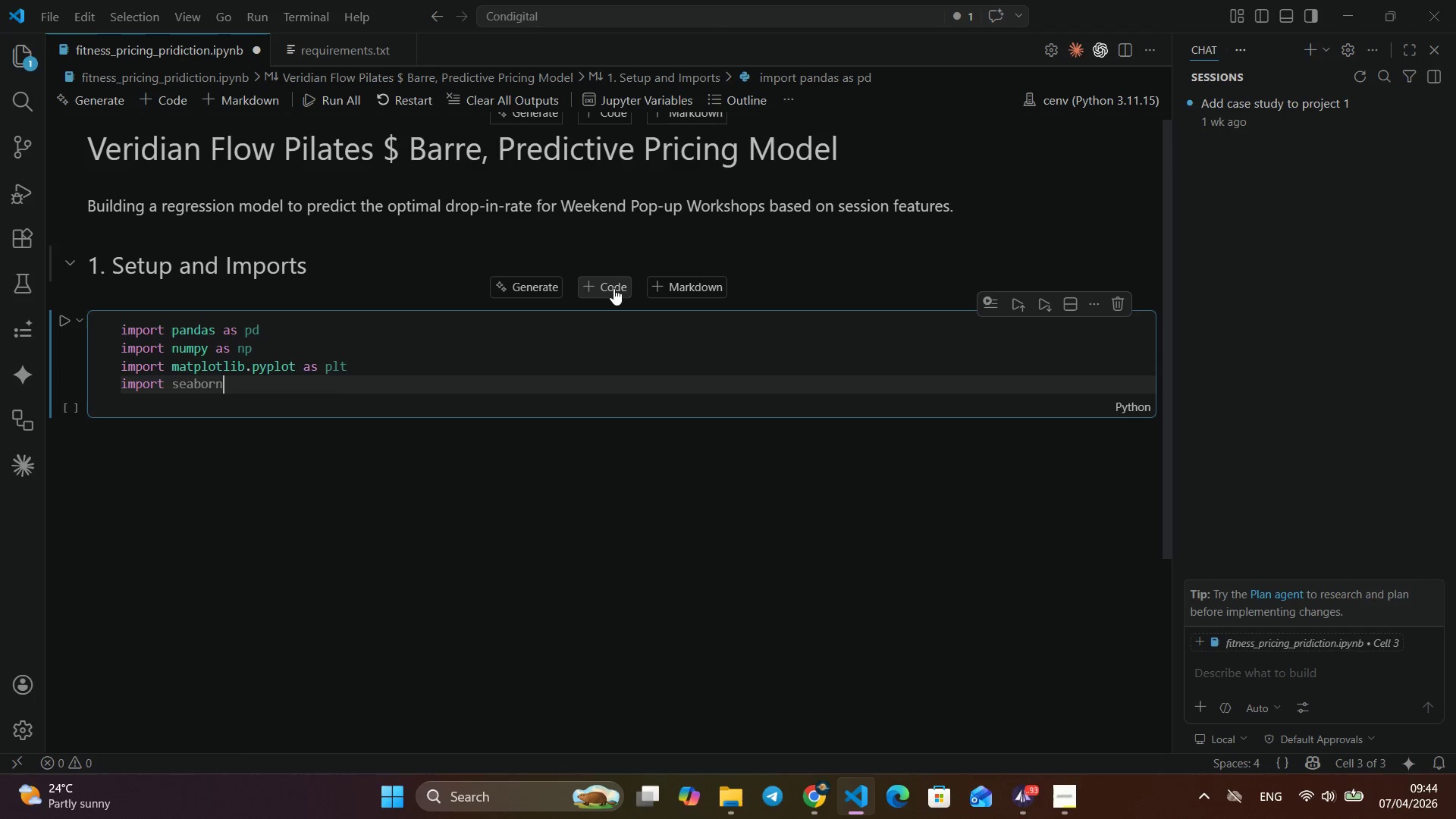 
key(Enter)
 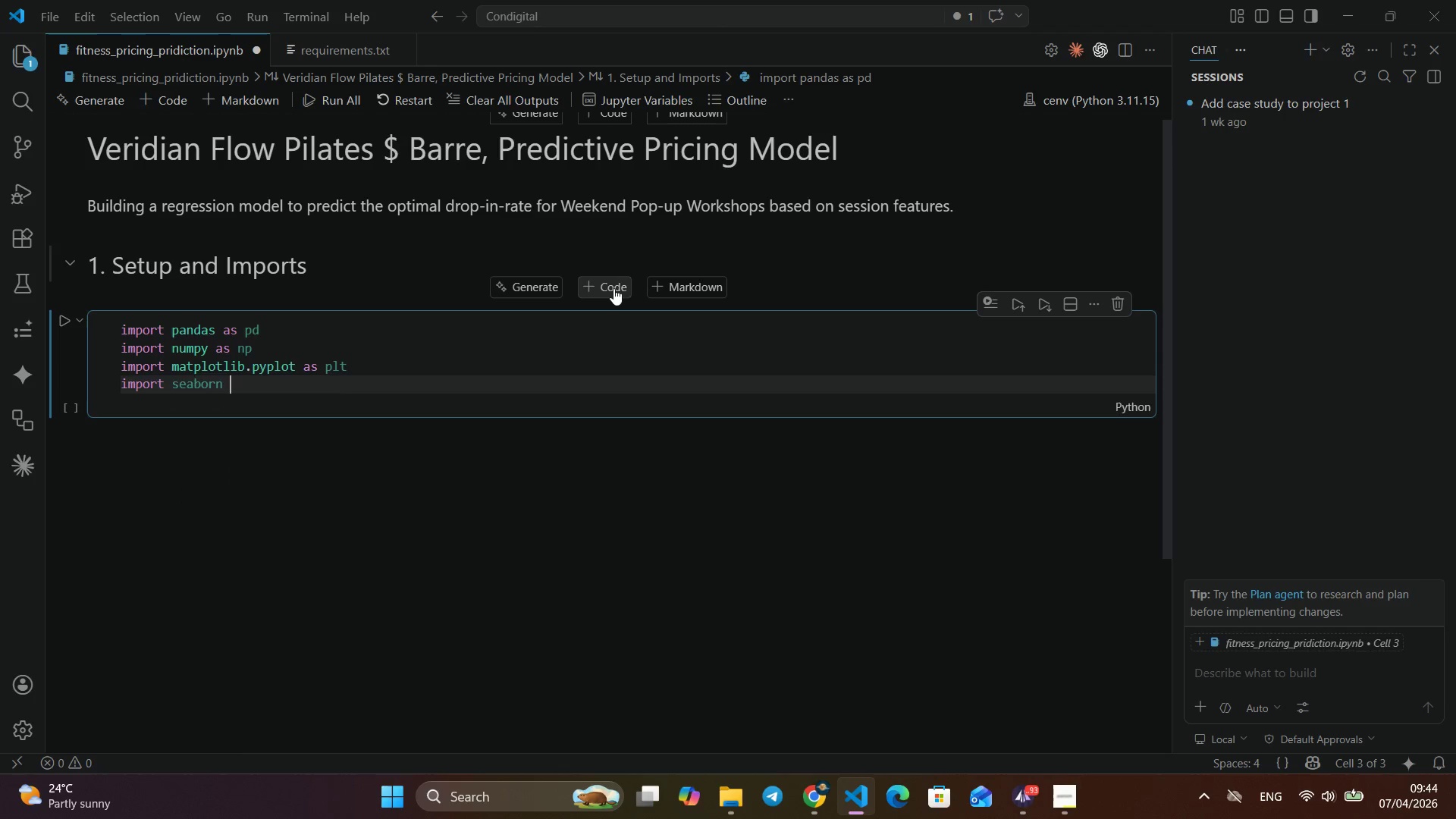 
type( as sns)
 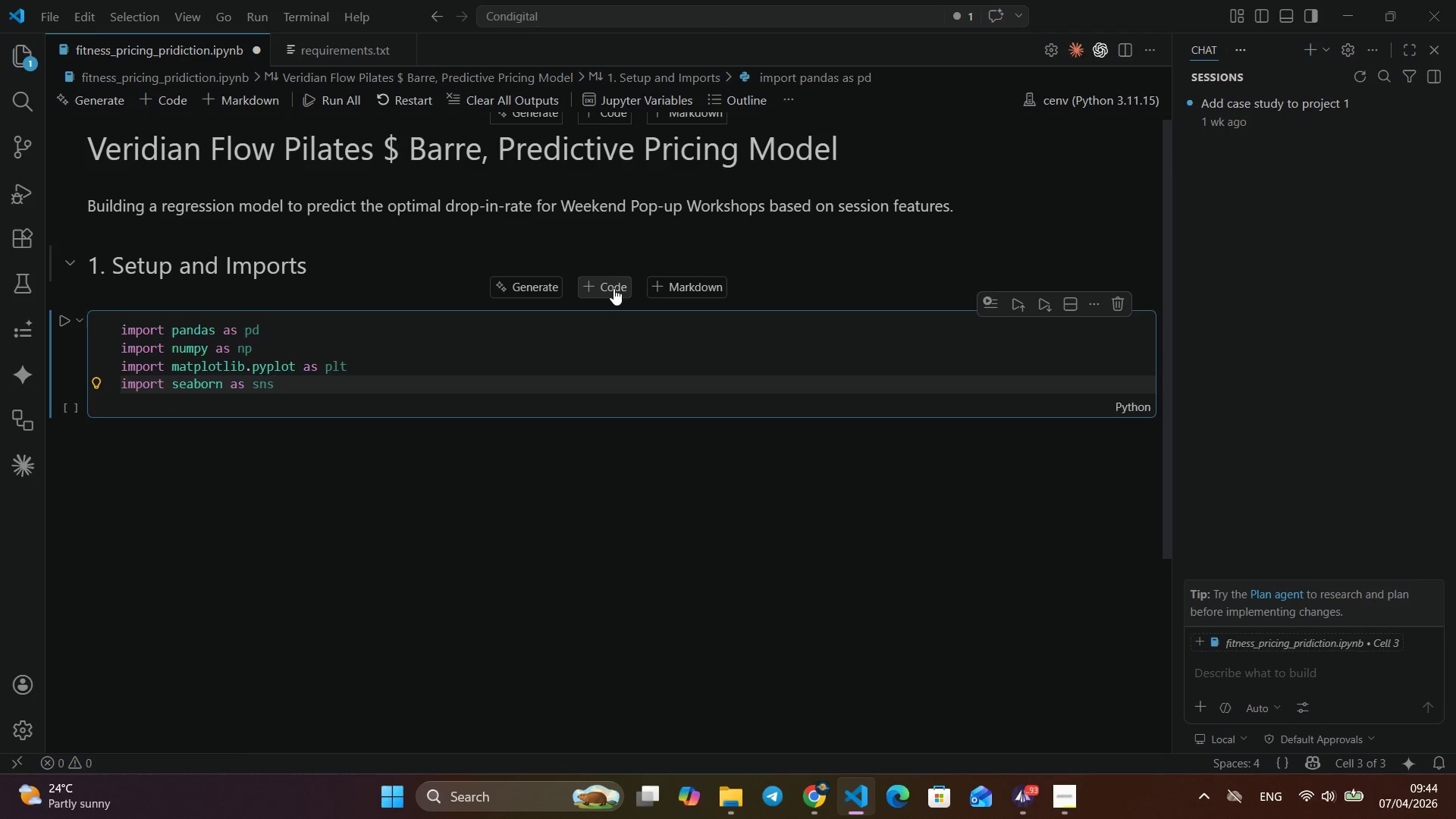 
key(Enter)
 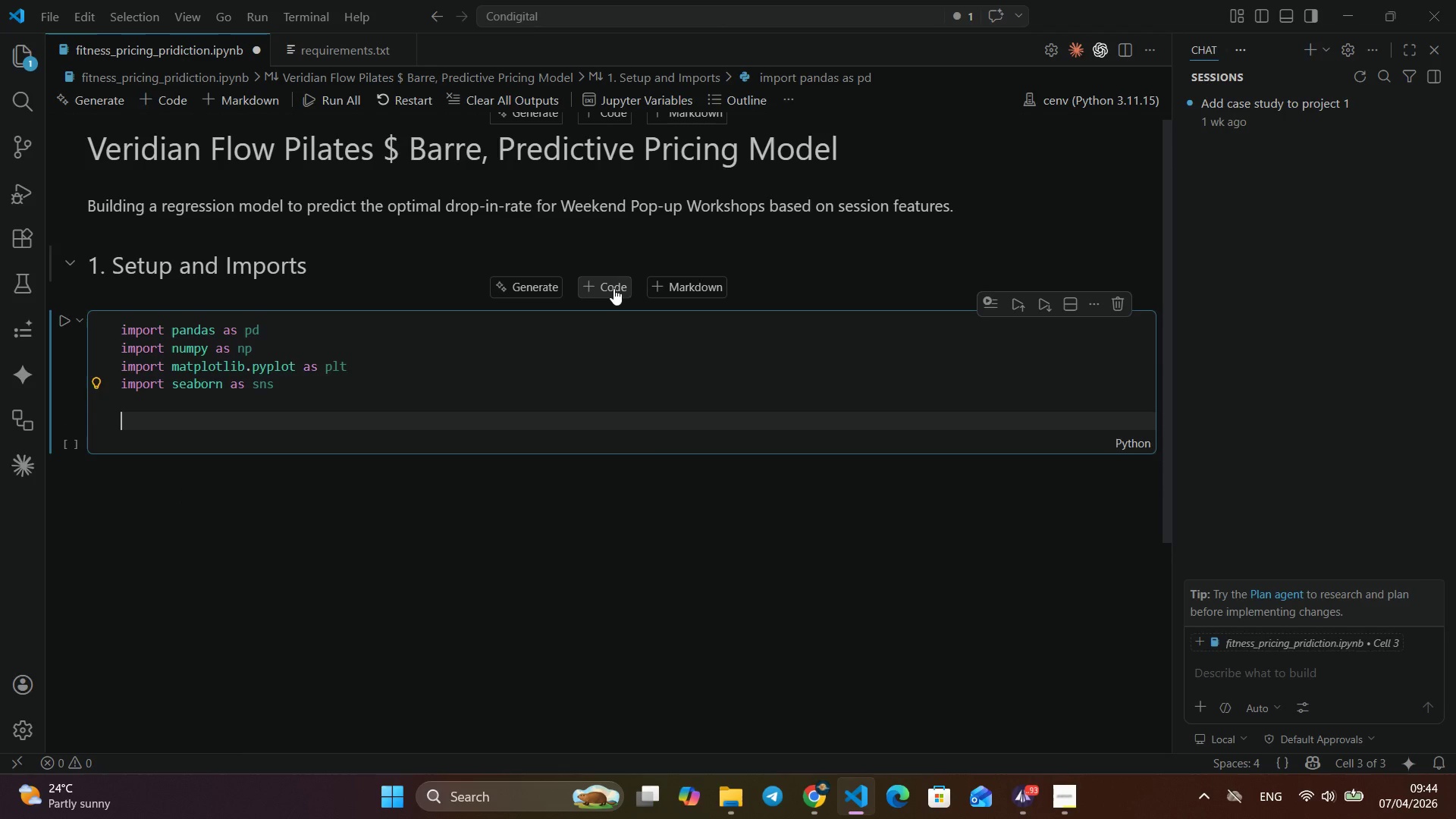 
key(Enter)
 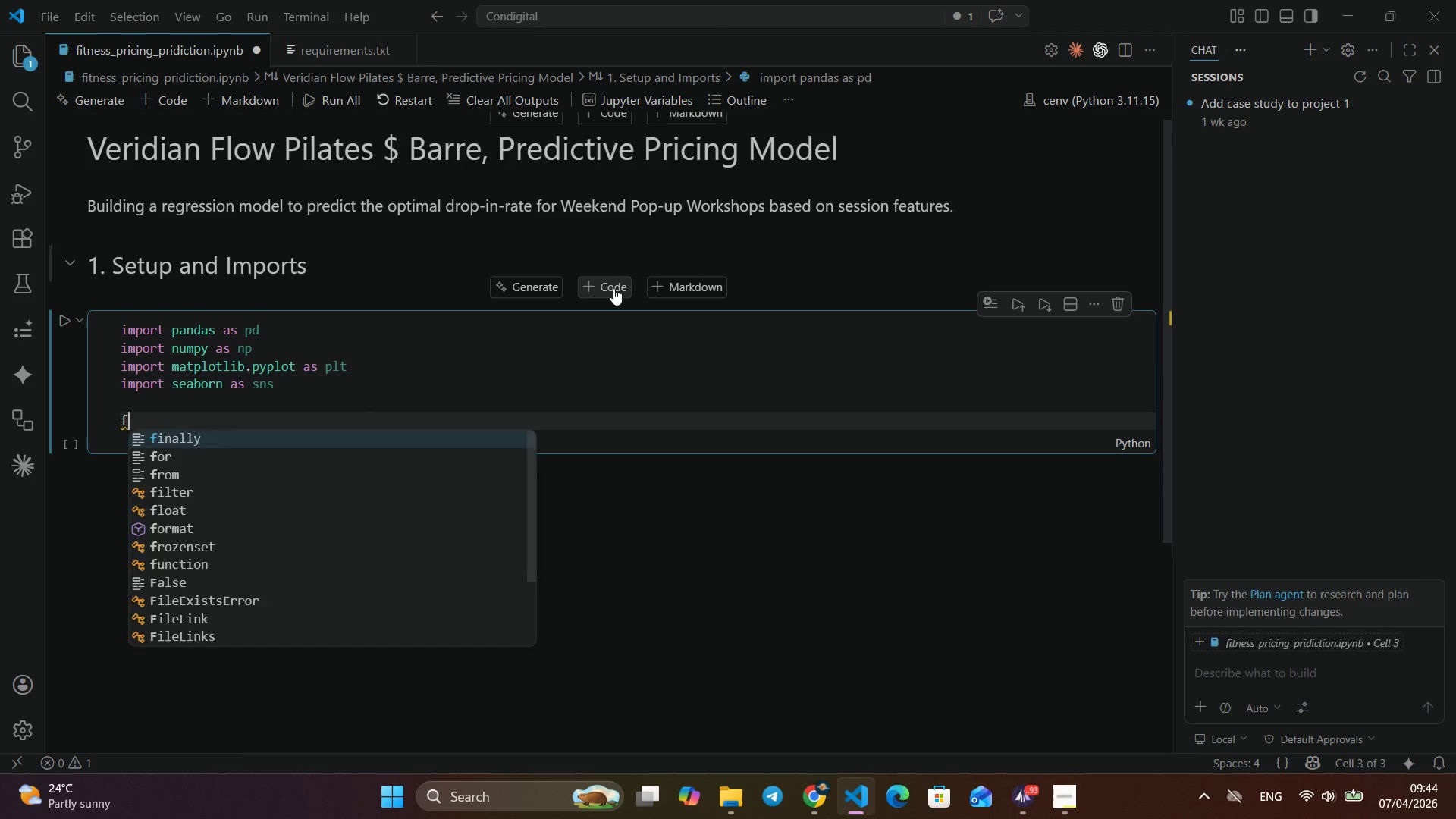 
type(from skleatn.)
key(Backspace)
key(Backspace)
key(Backspace)
type(rn.model_)
 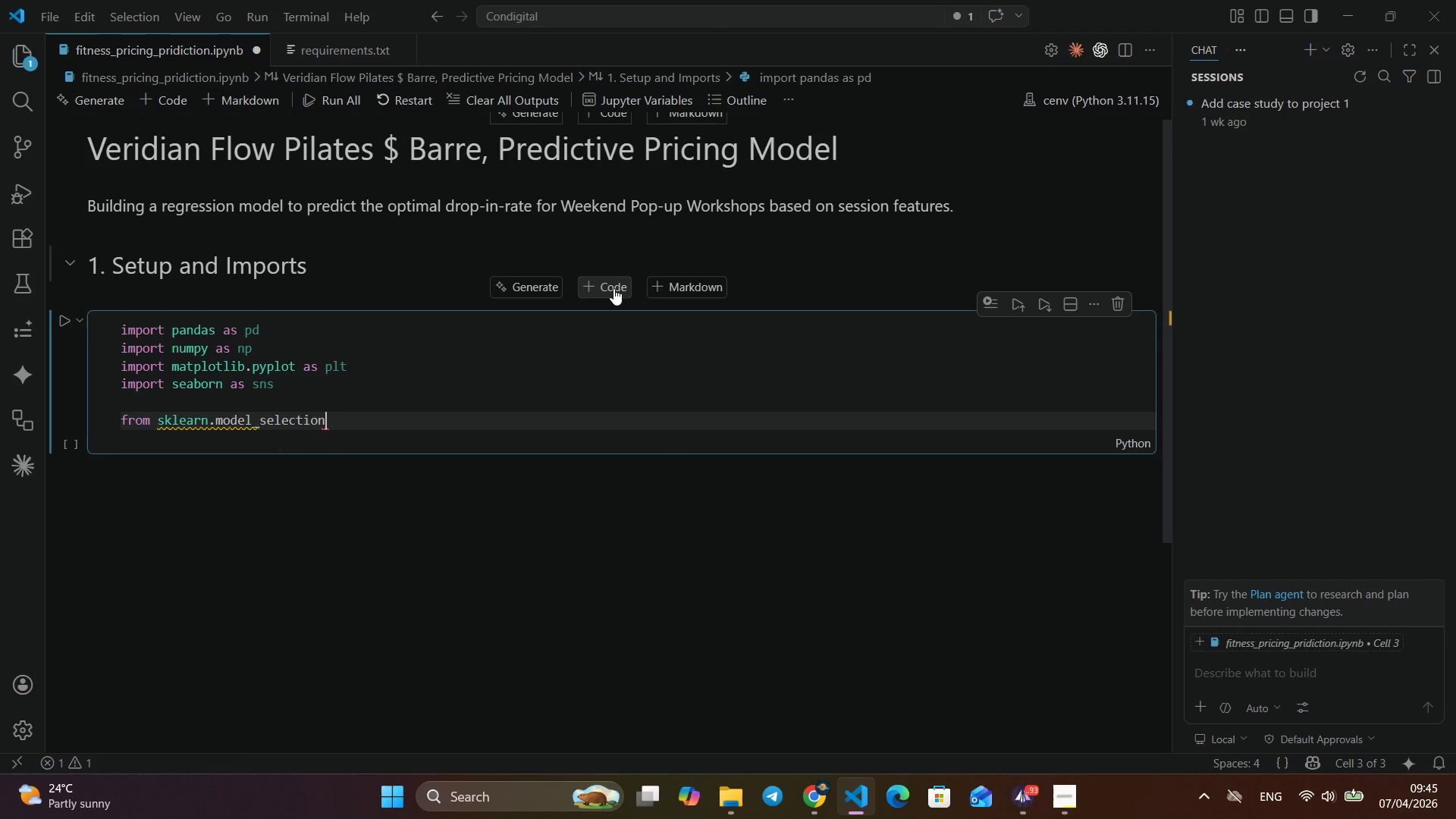 
key(Enter)
 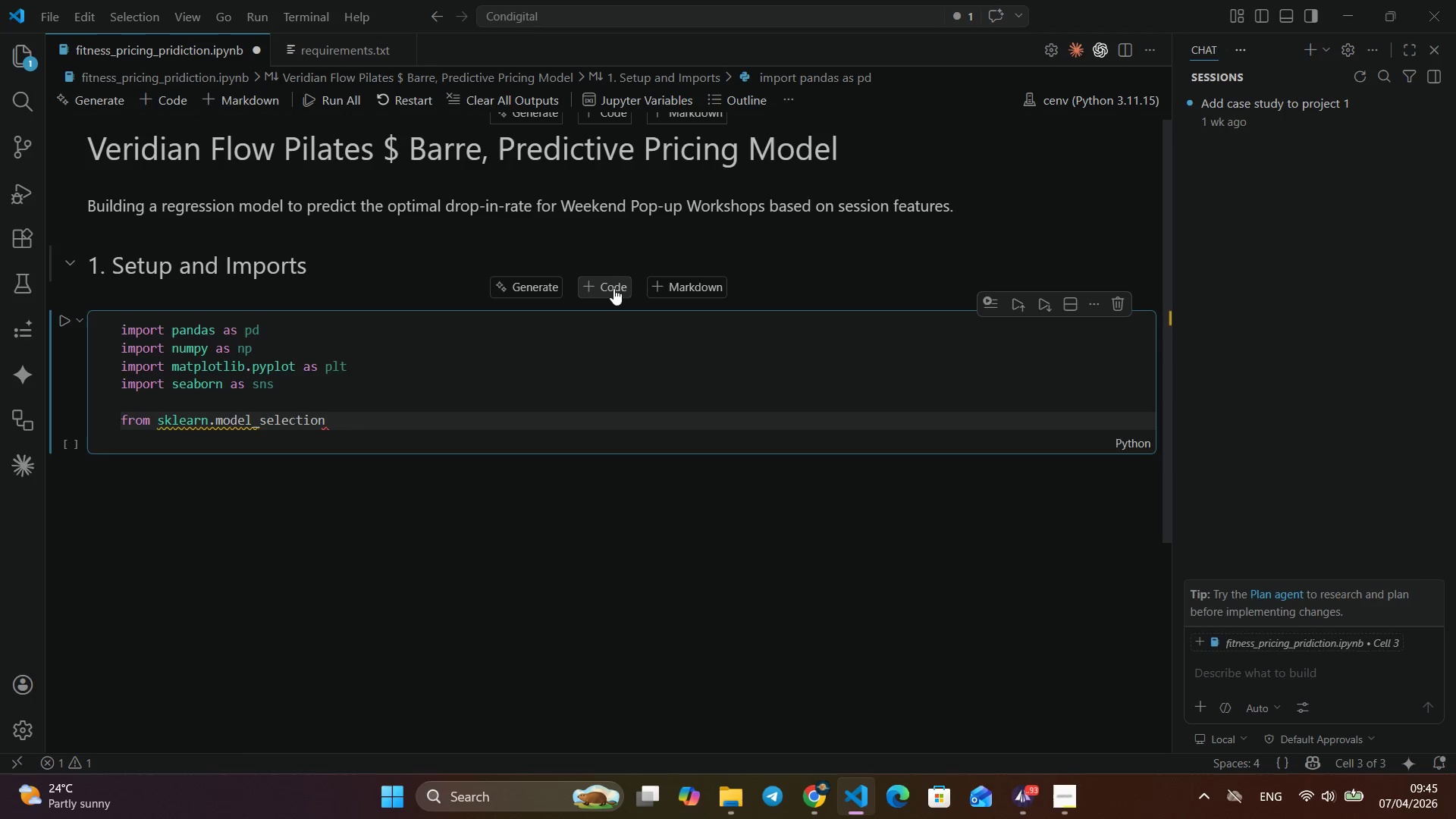 
type( import train_test_split)
 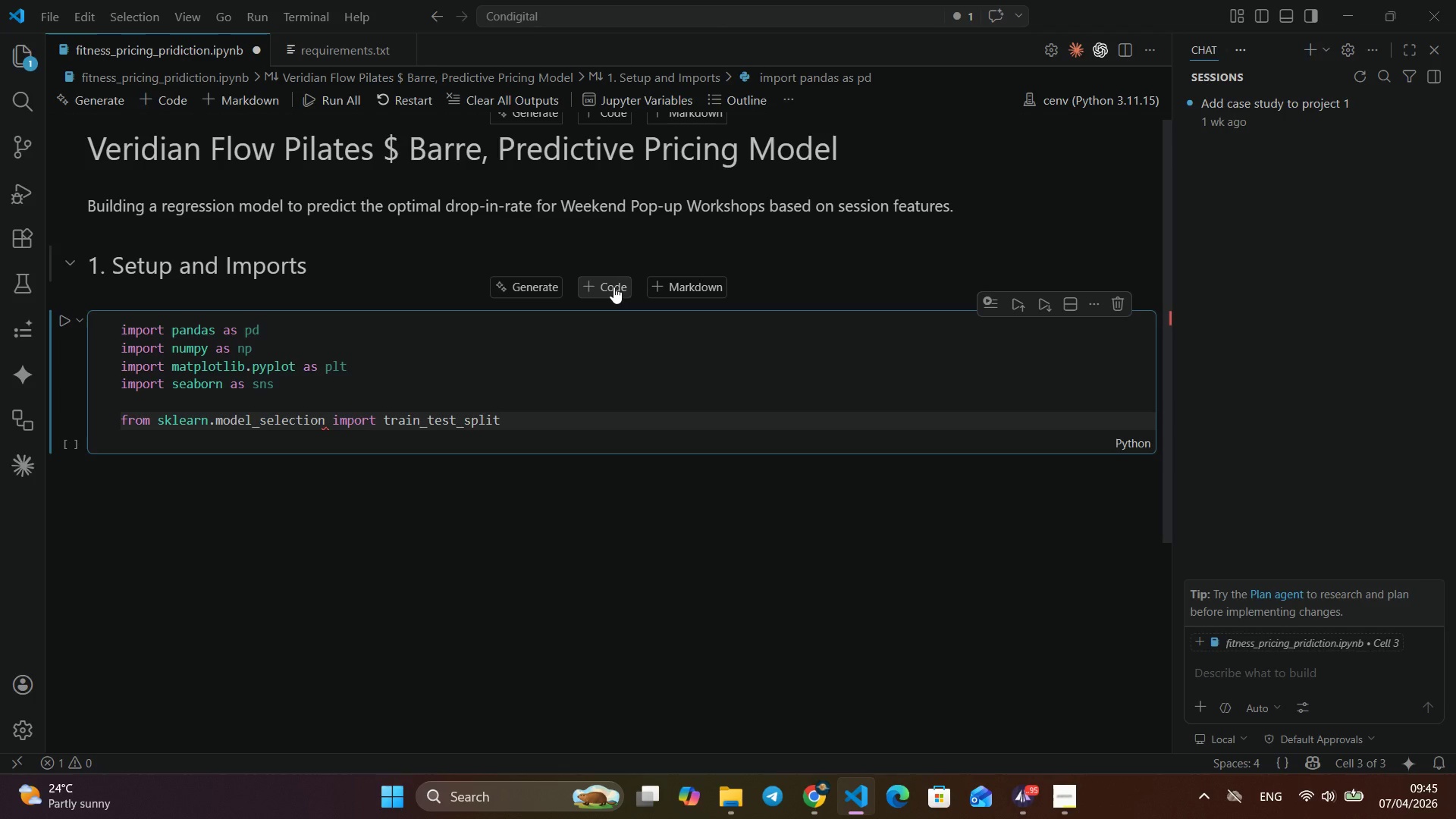 
wait(5.19)
 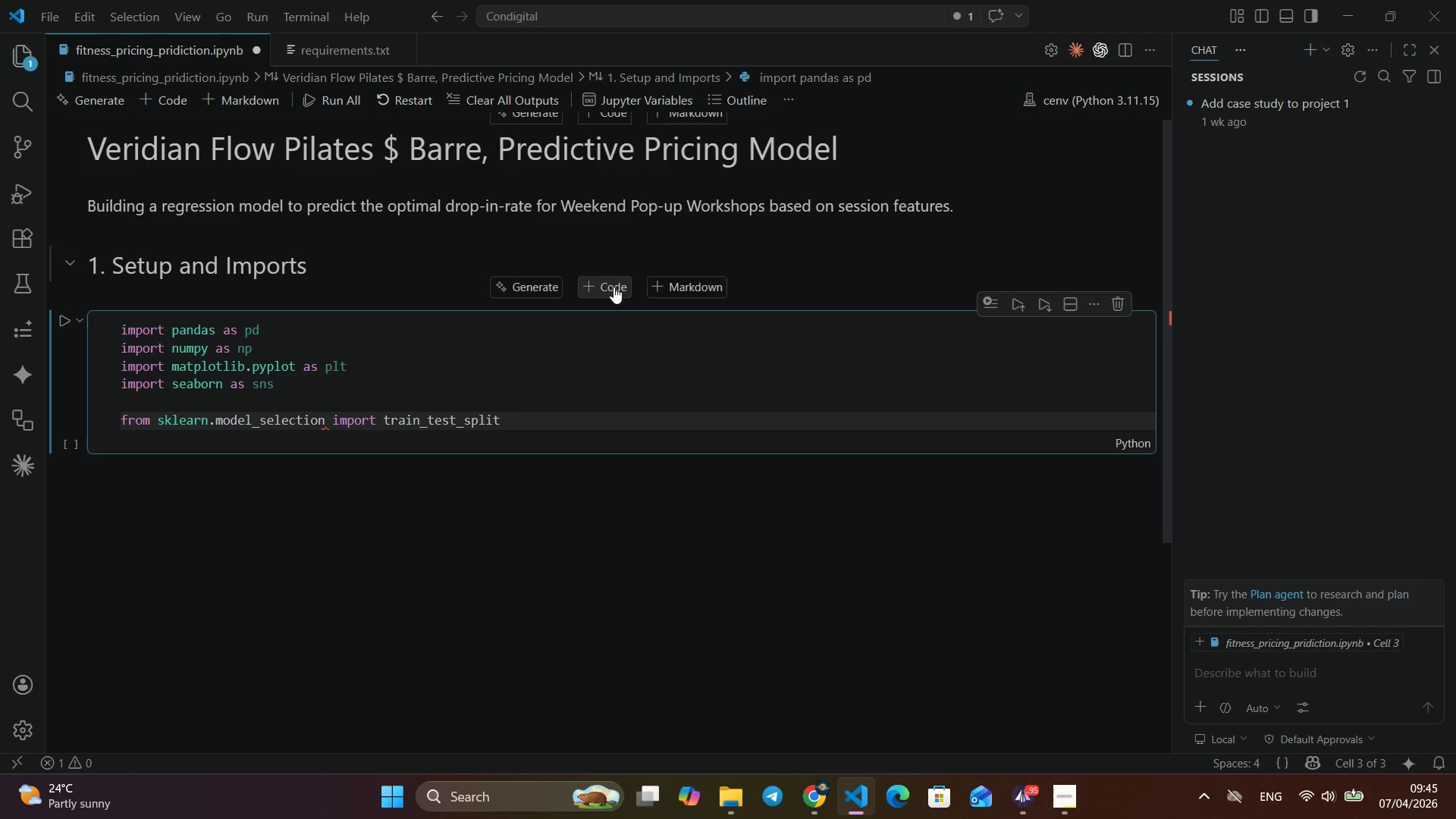 
key(Enter)
 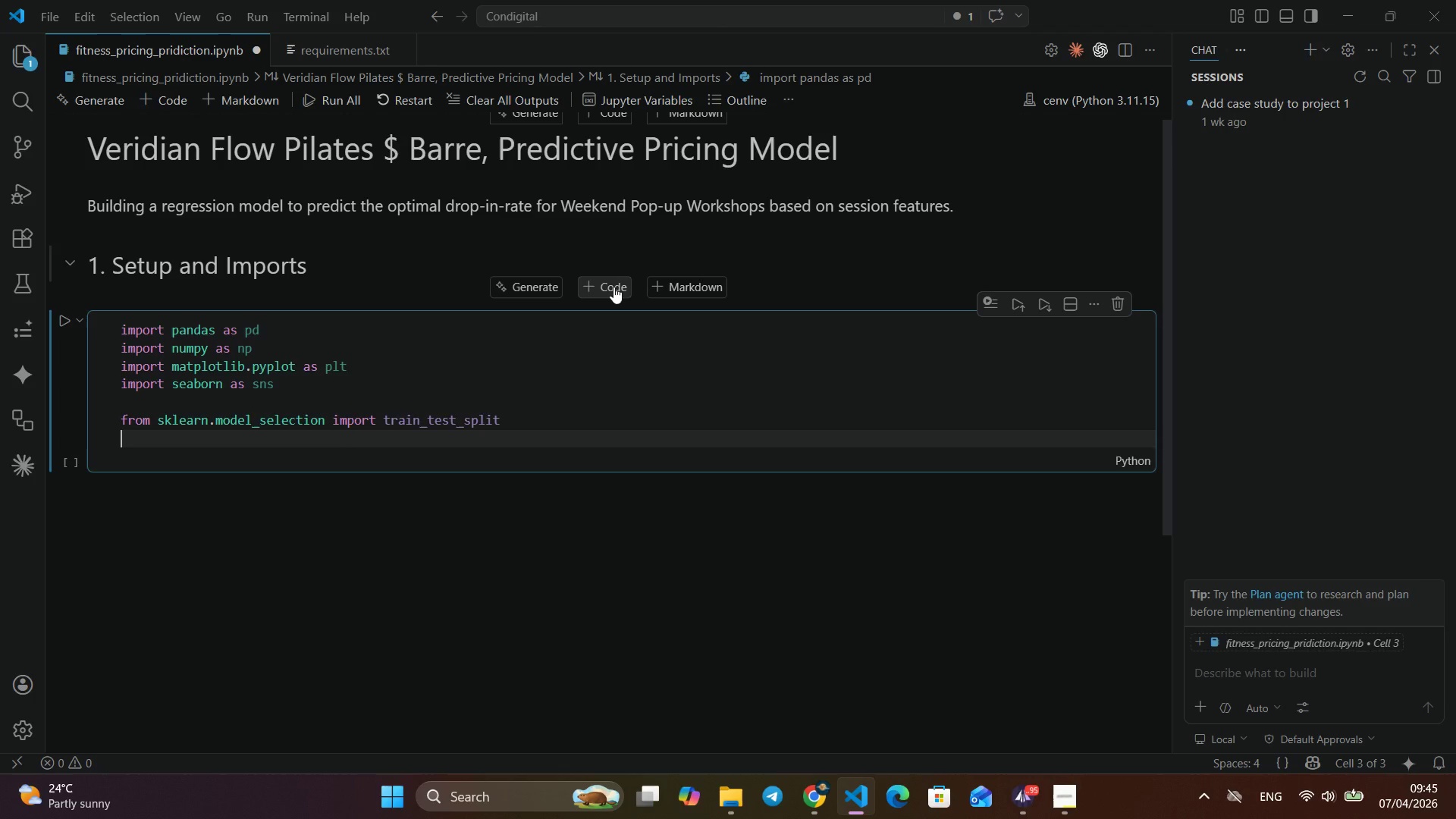 
wait(6.44)
 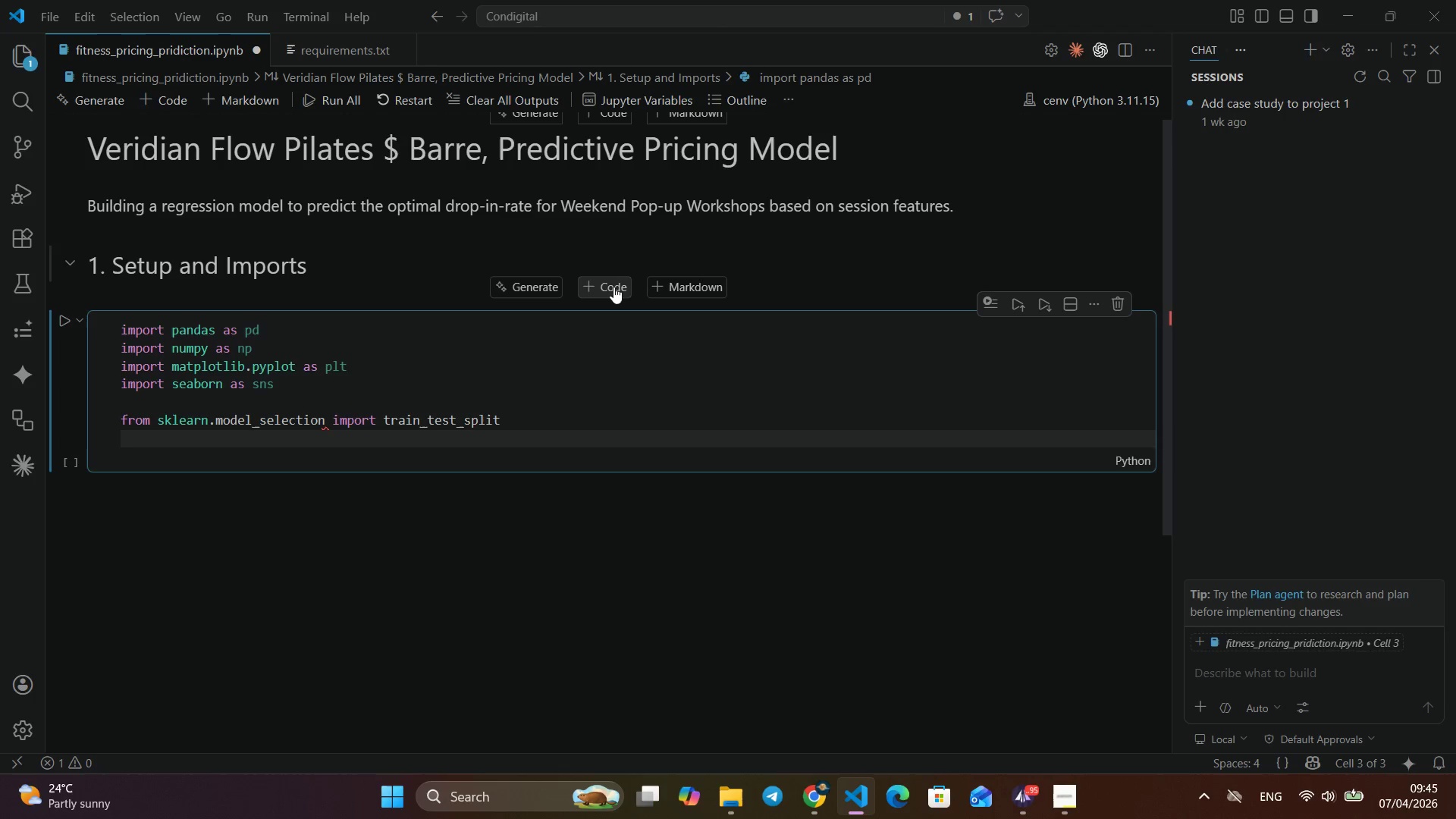 
type(from skle)
 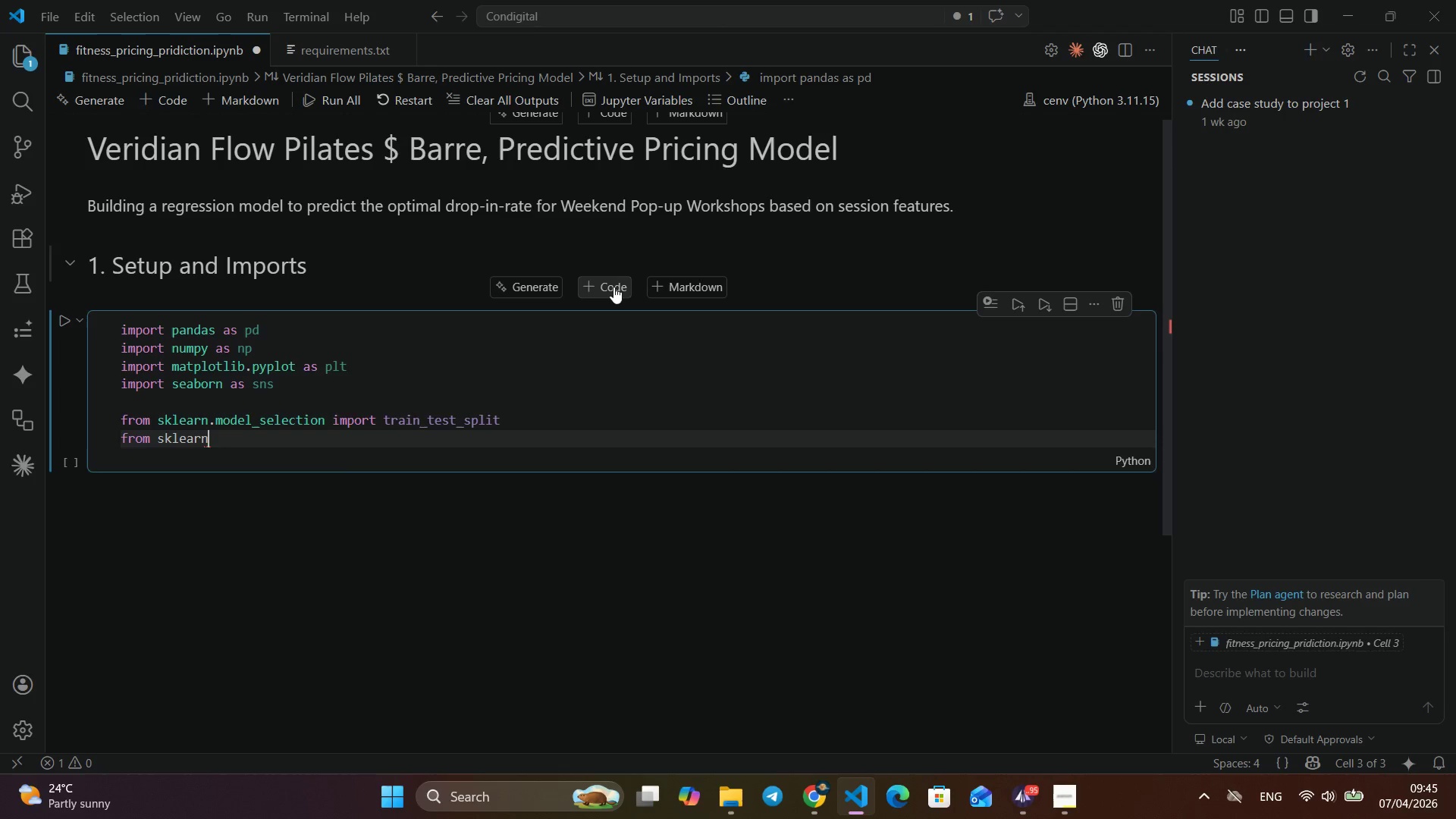 
key(Enter)
 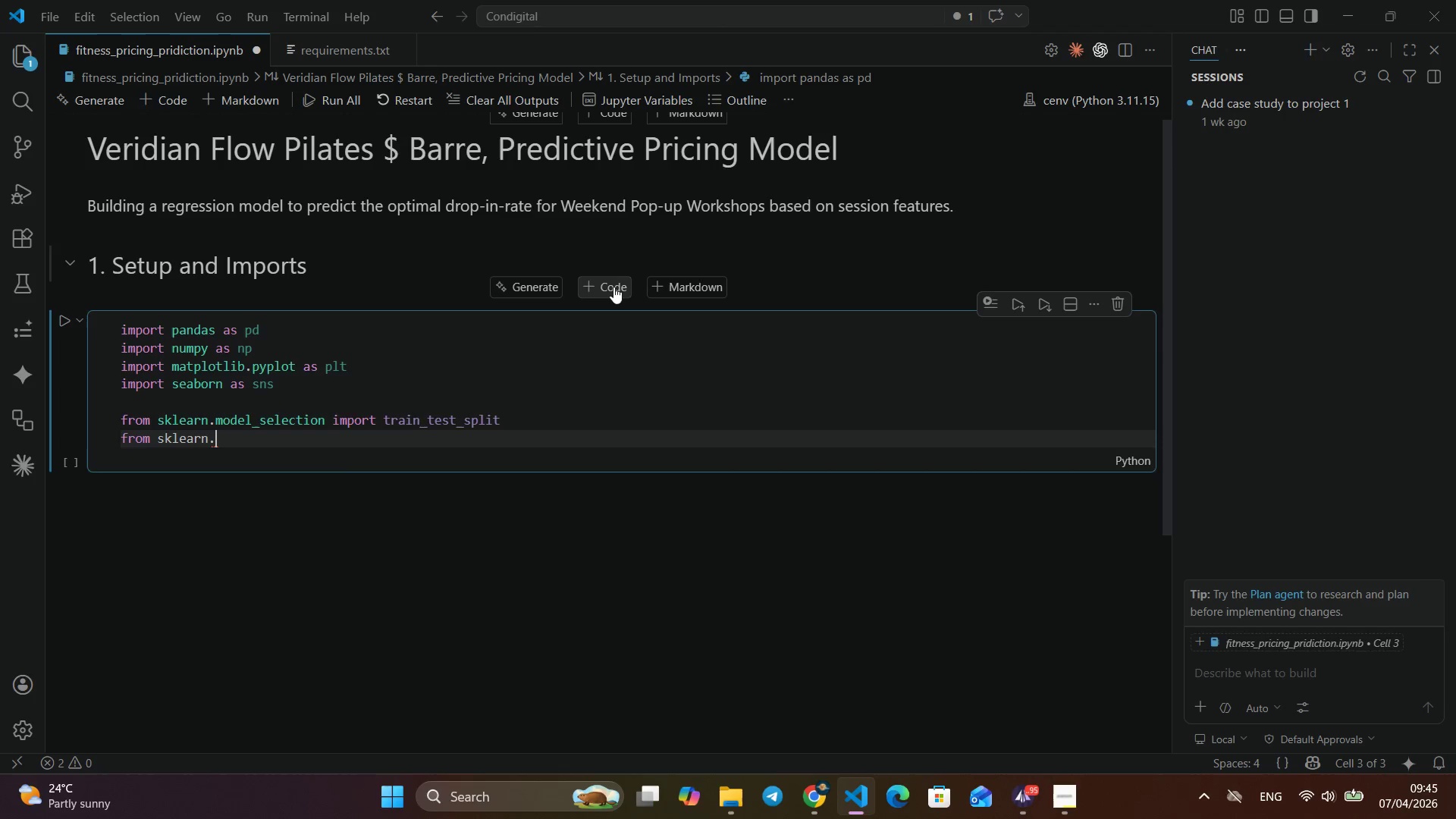 
type(.prep)
 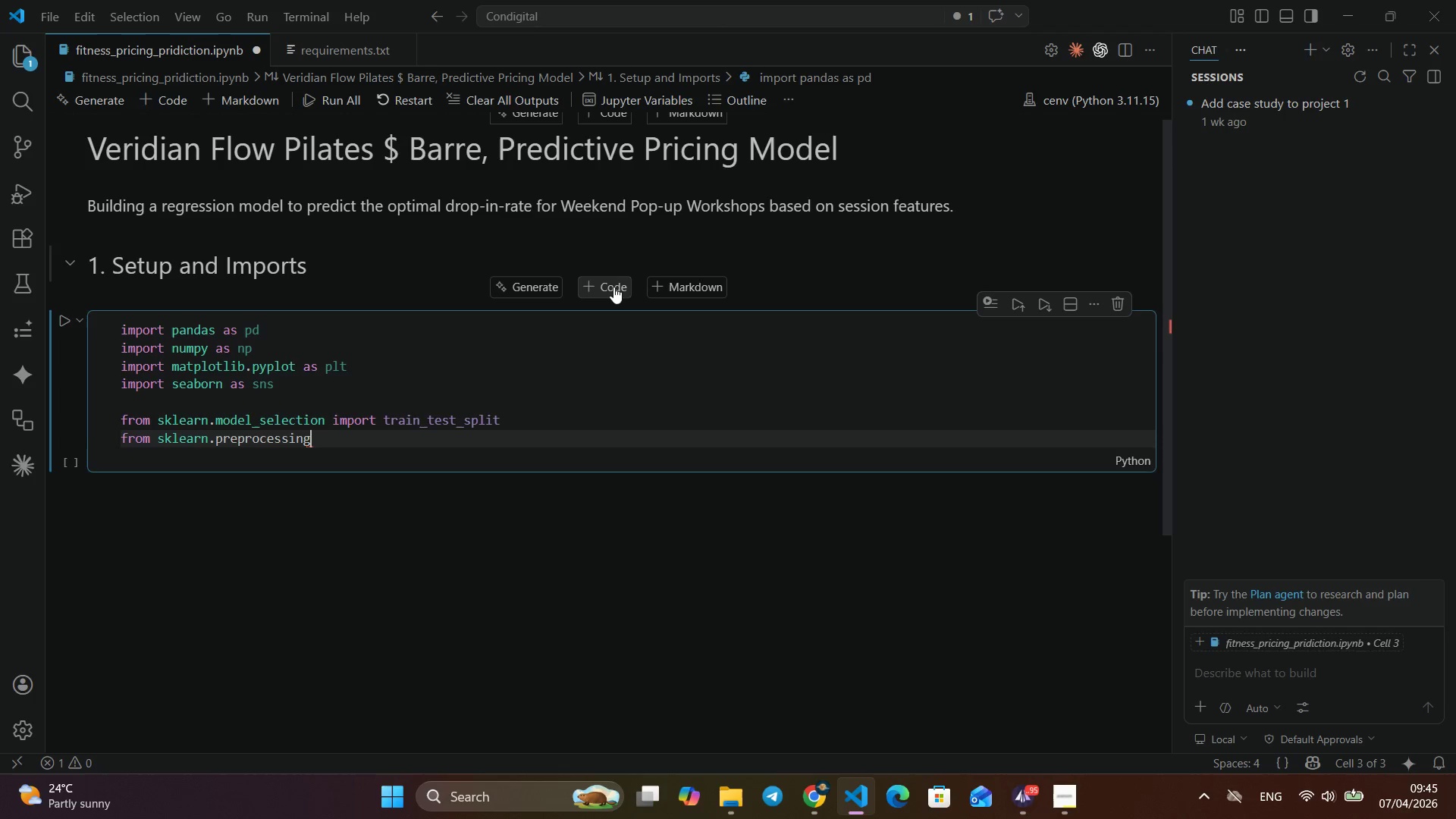 
key(Enter)
 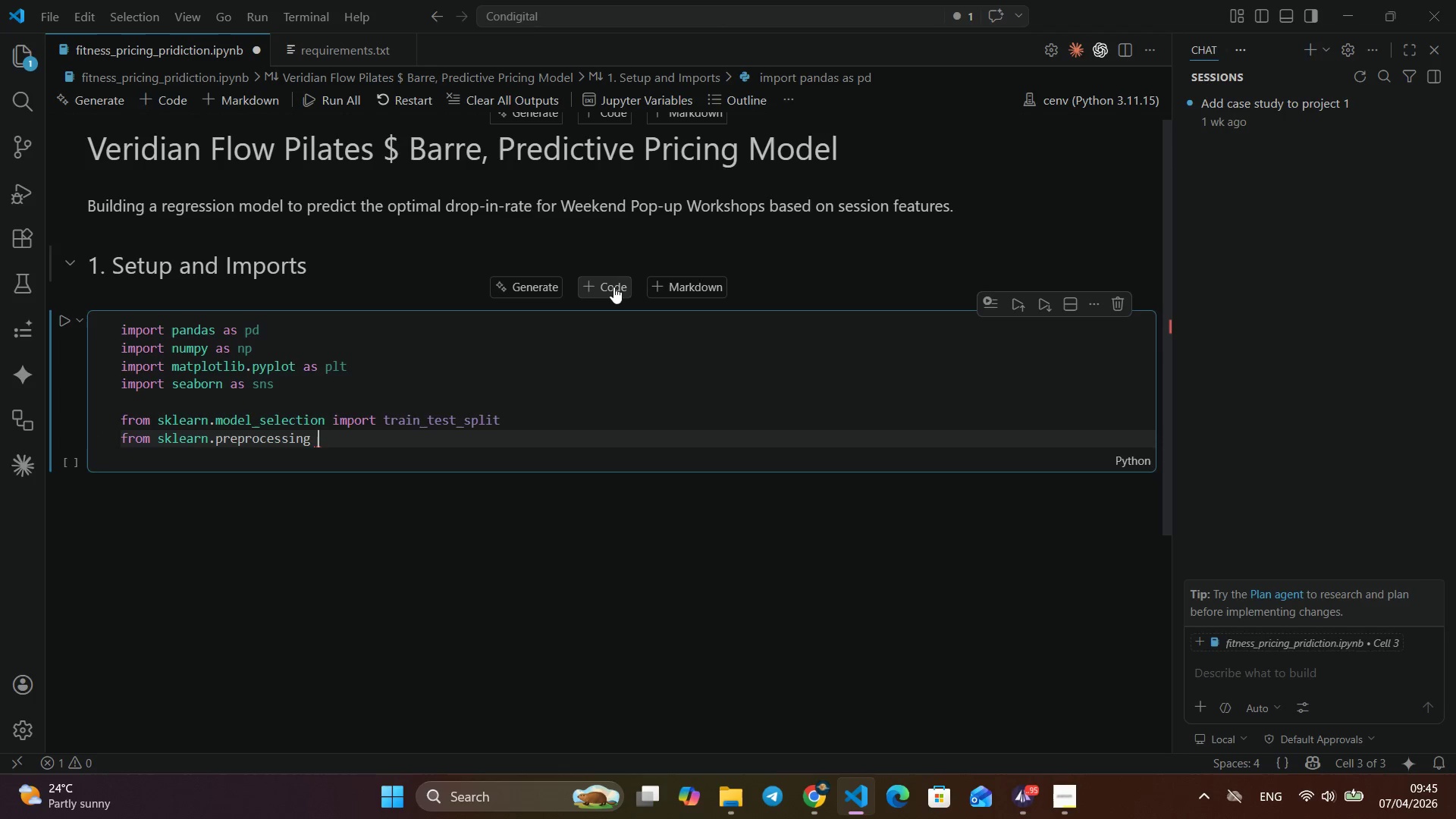 
type( impo)
 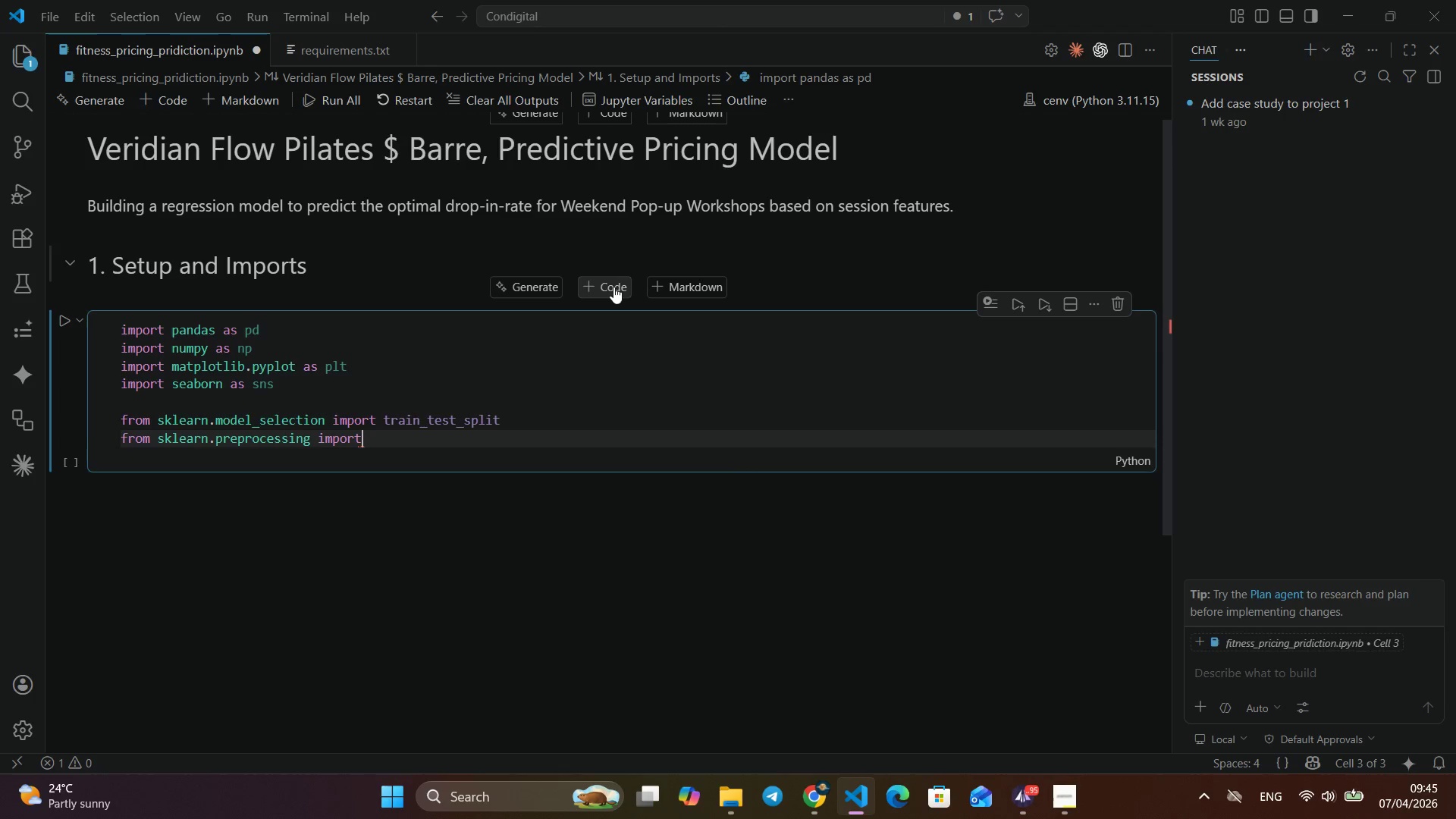 
key(Enter)
 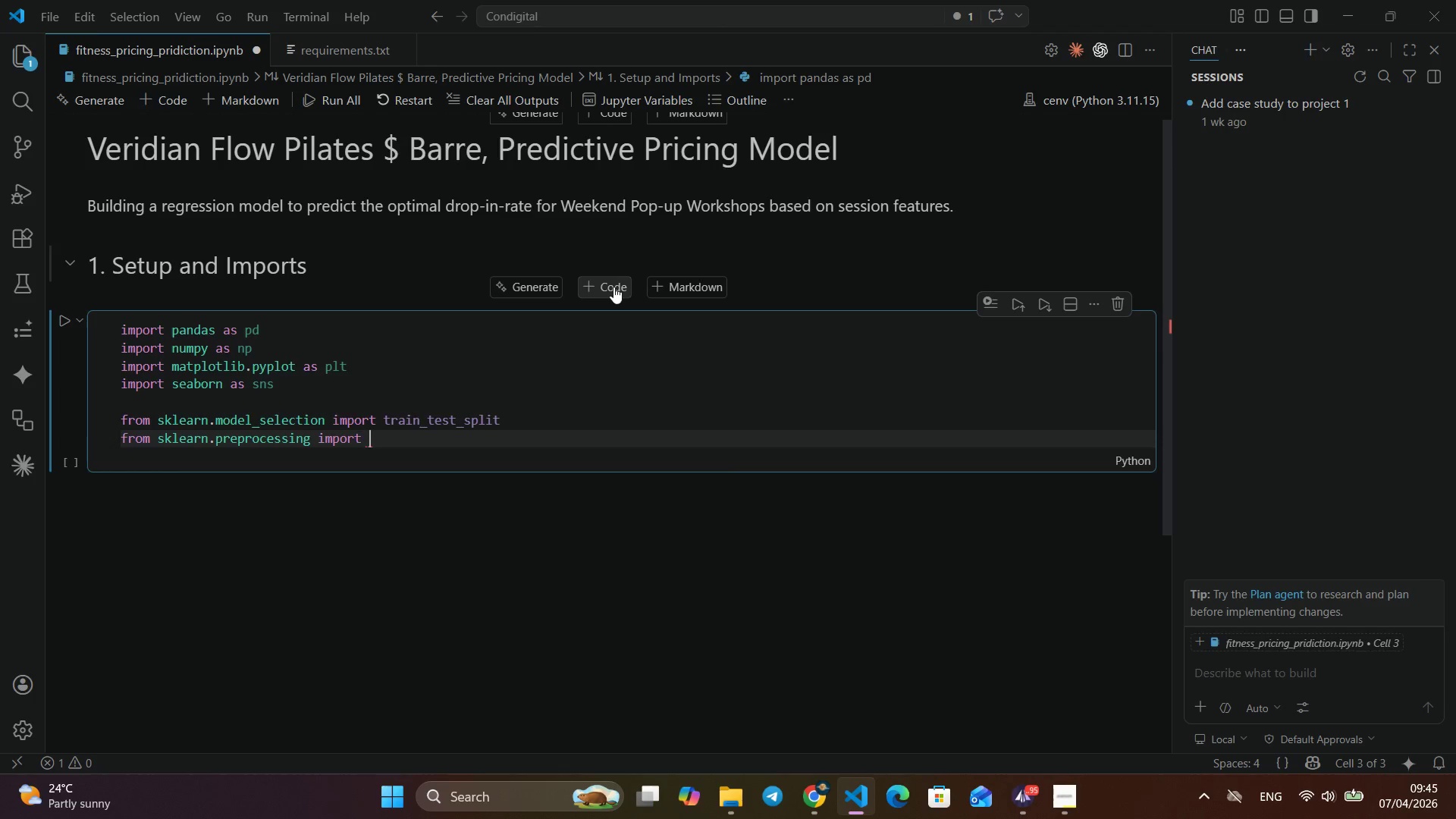 
type( s)
key(Backspace)
type(Standart)
 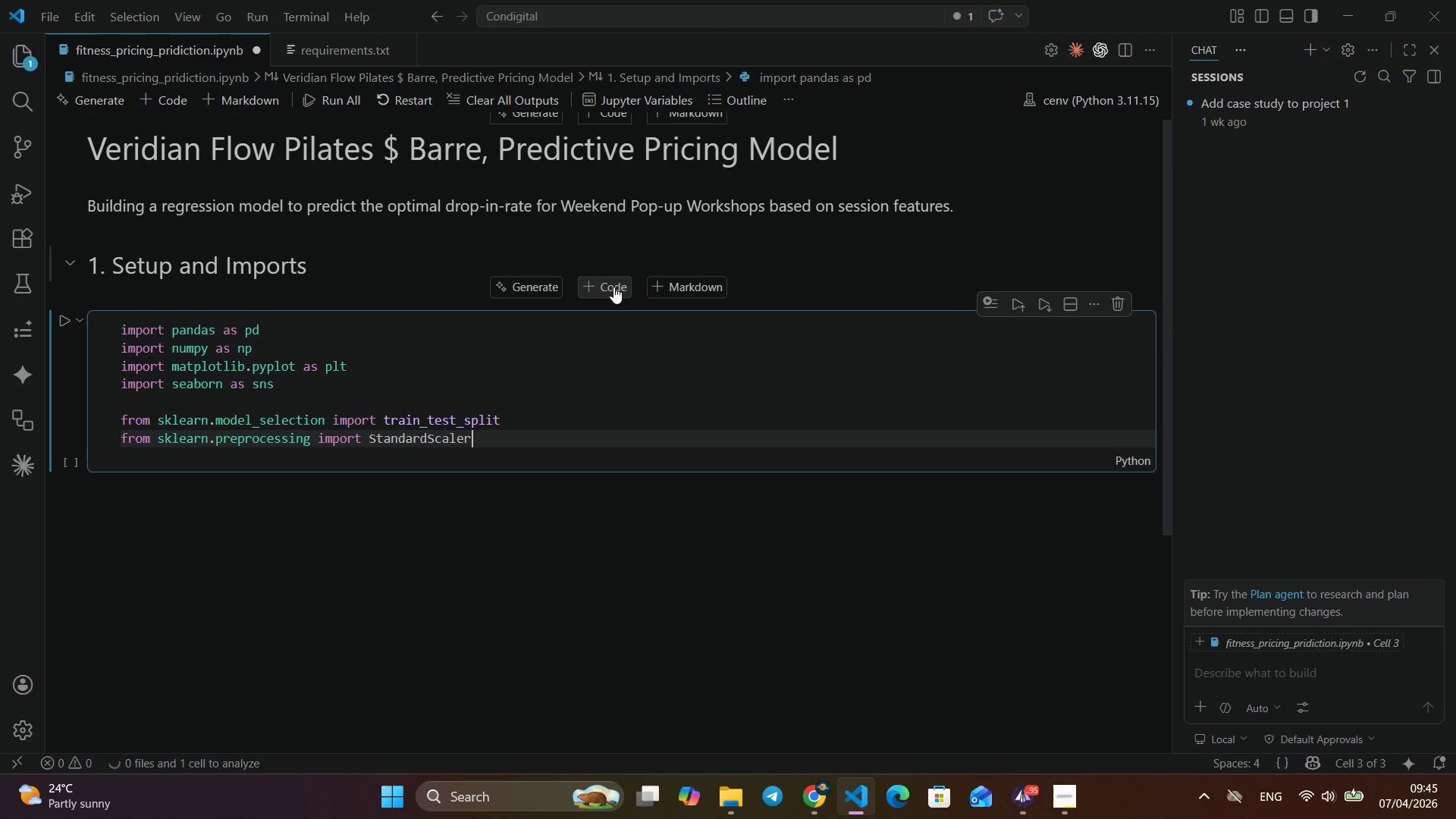 
key(Enter)
 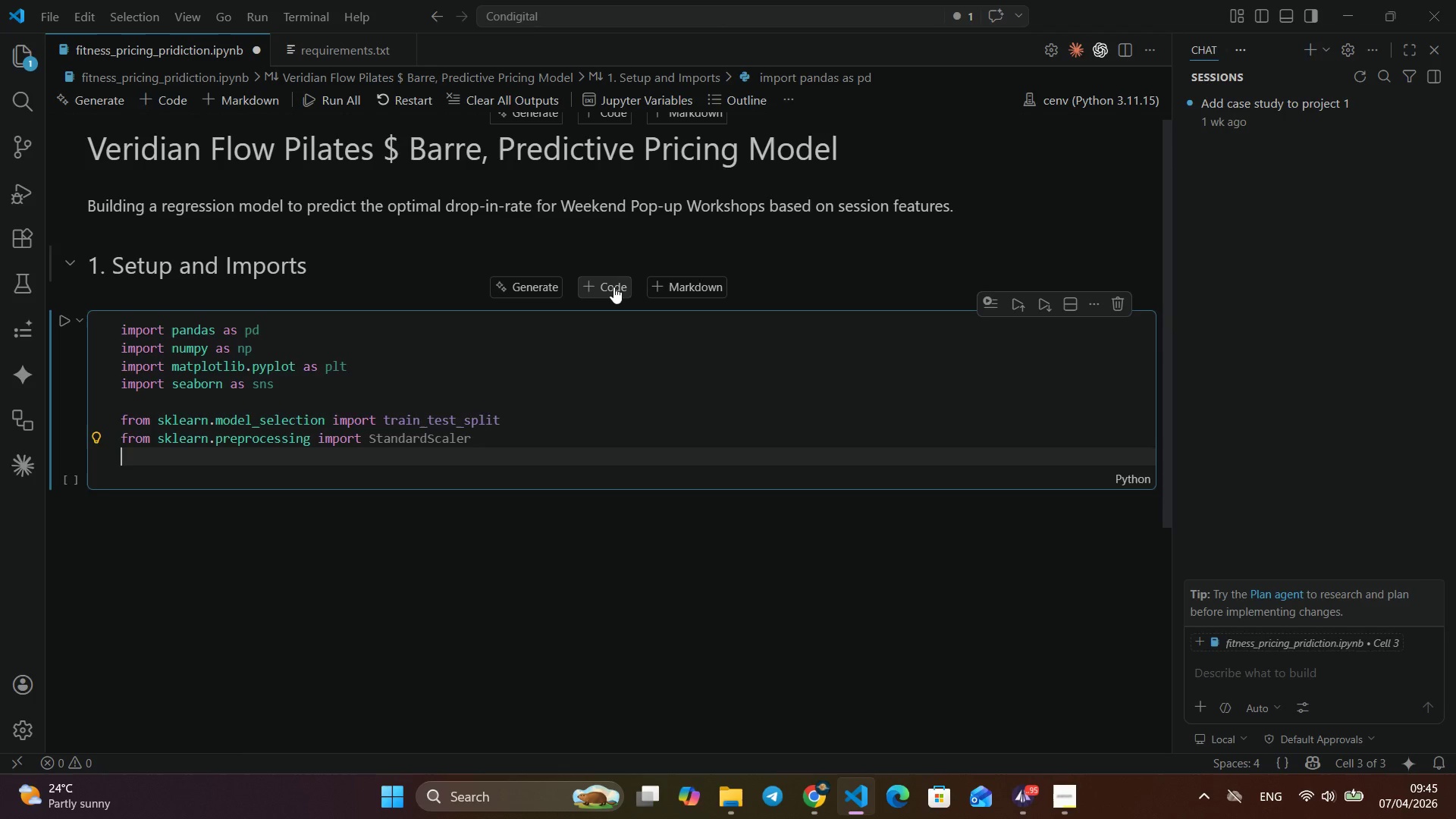 
key(Enter)
 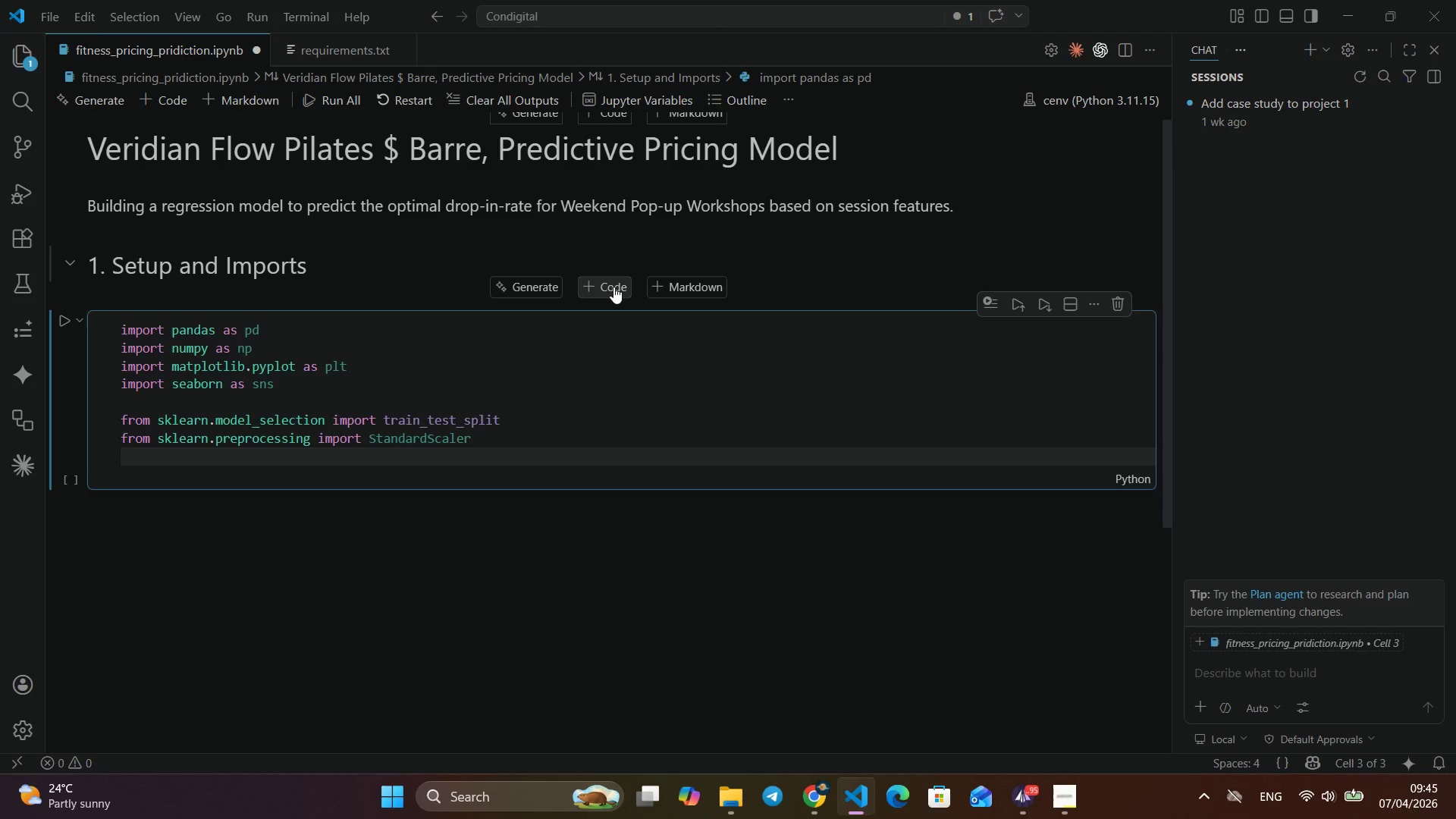 
wait(6.94)
 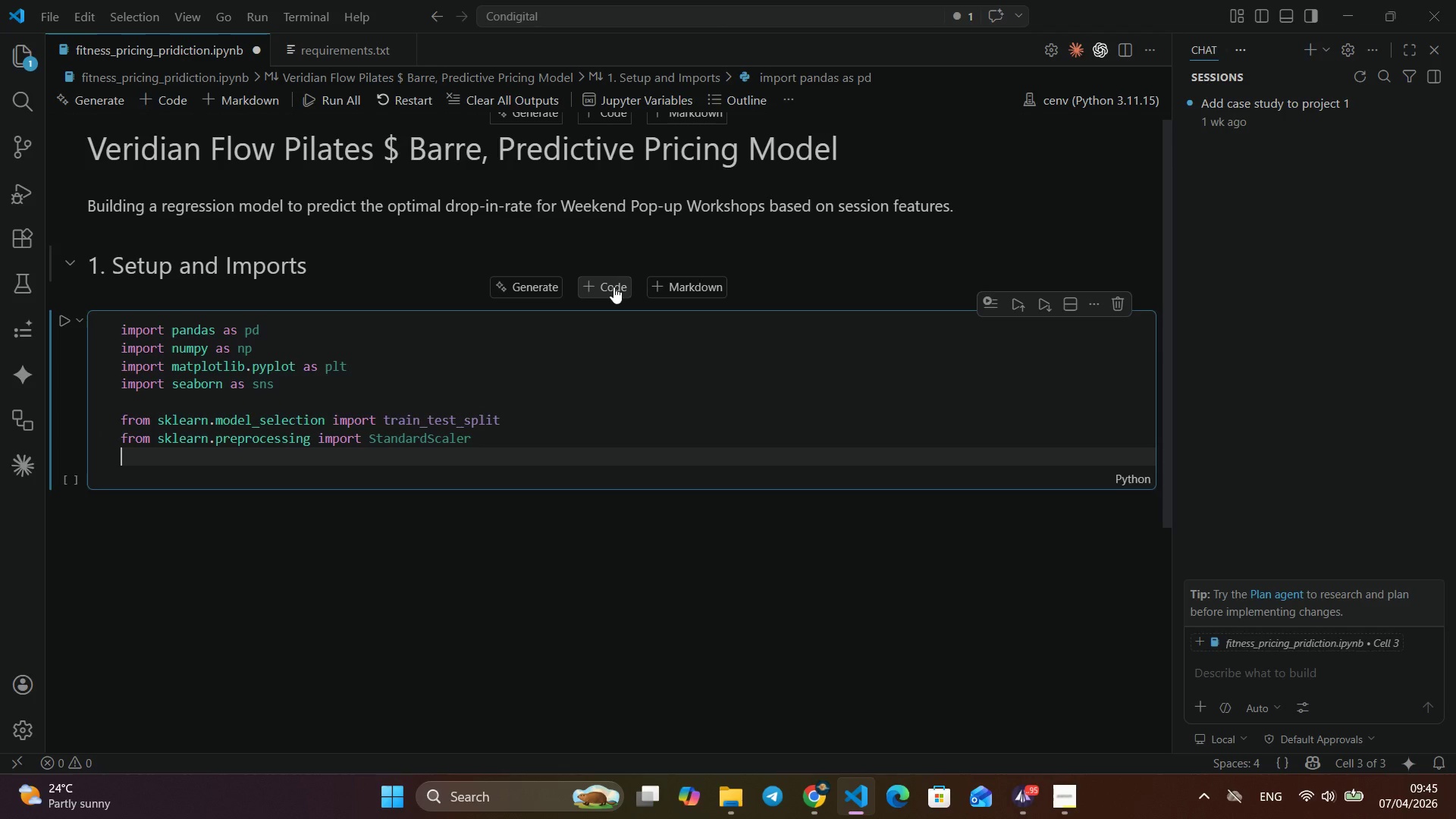 
type(from )
 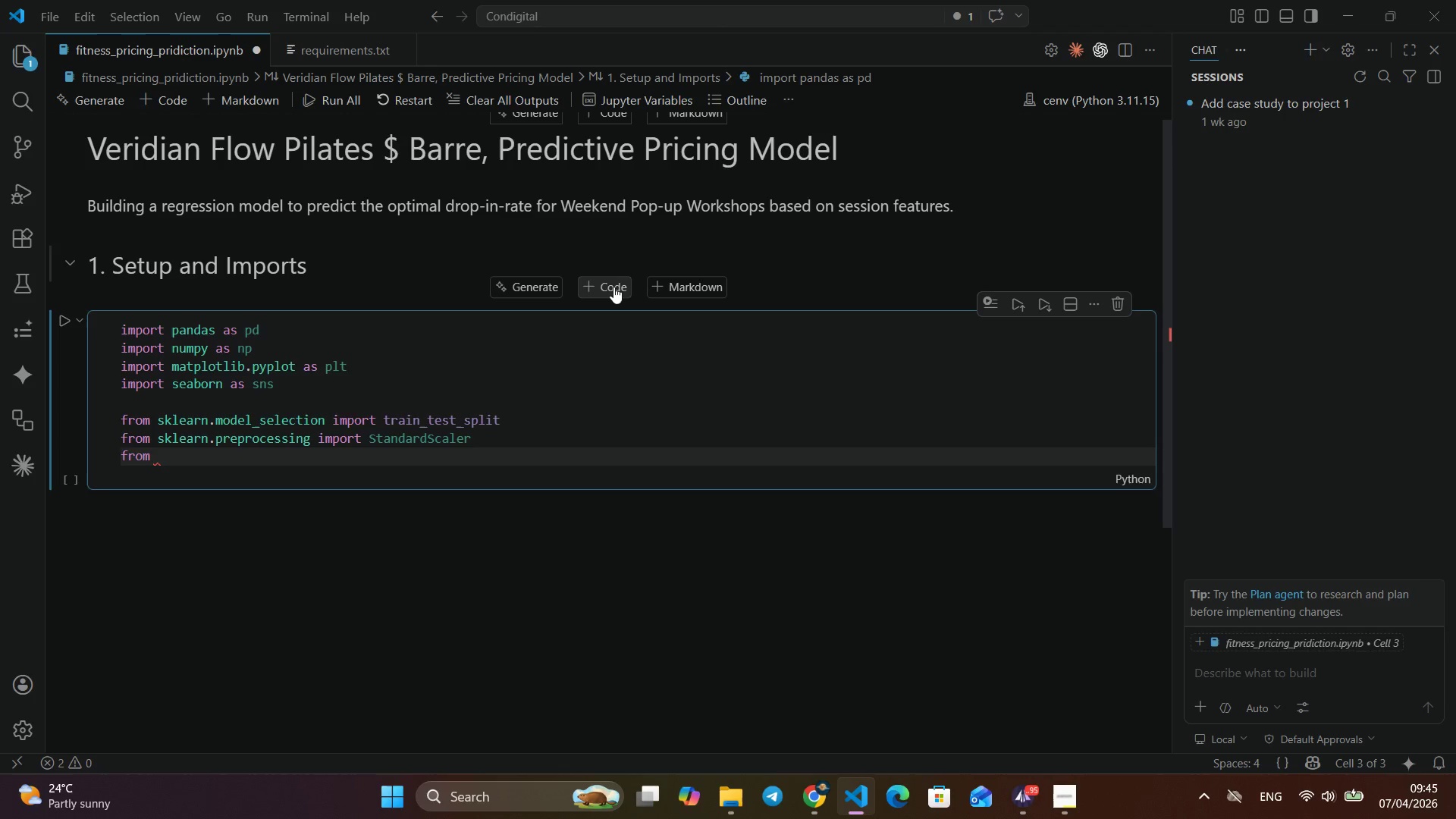 
wait(8.61)
 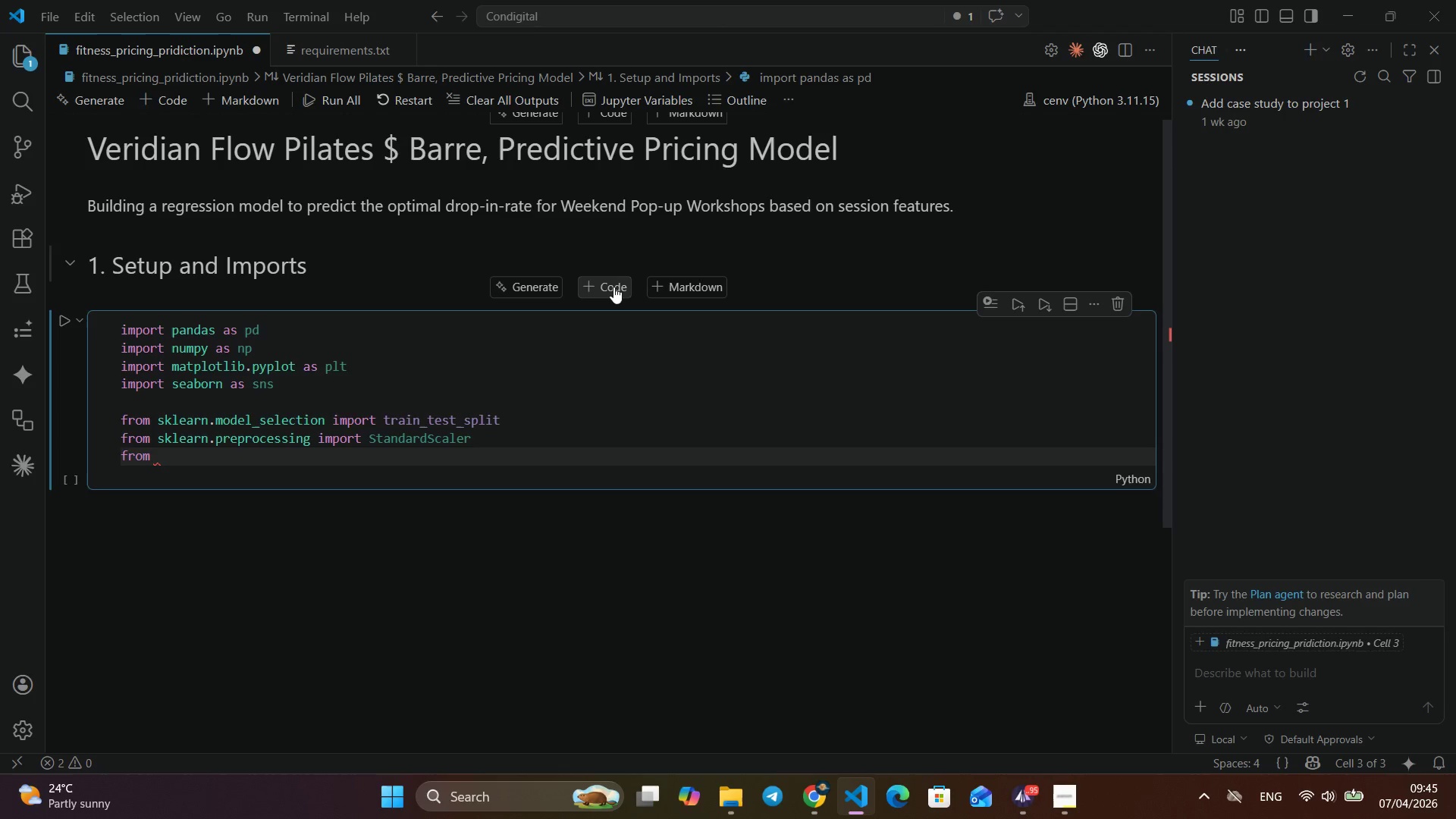 
type(skle)
 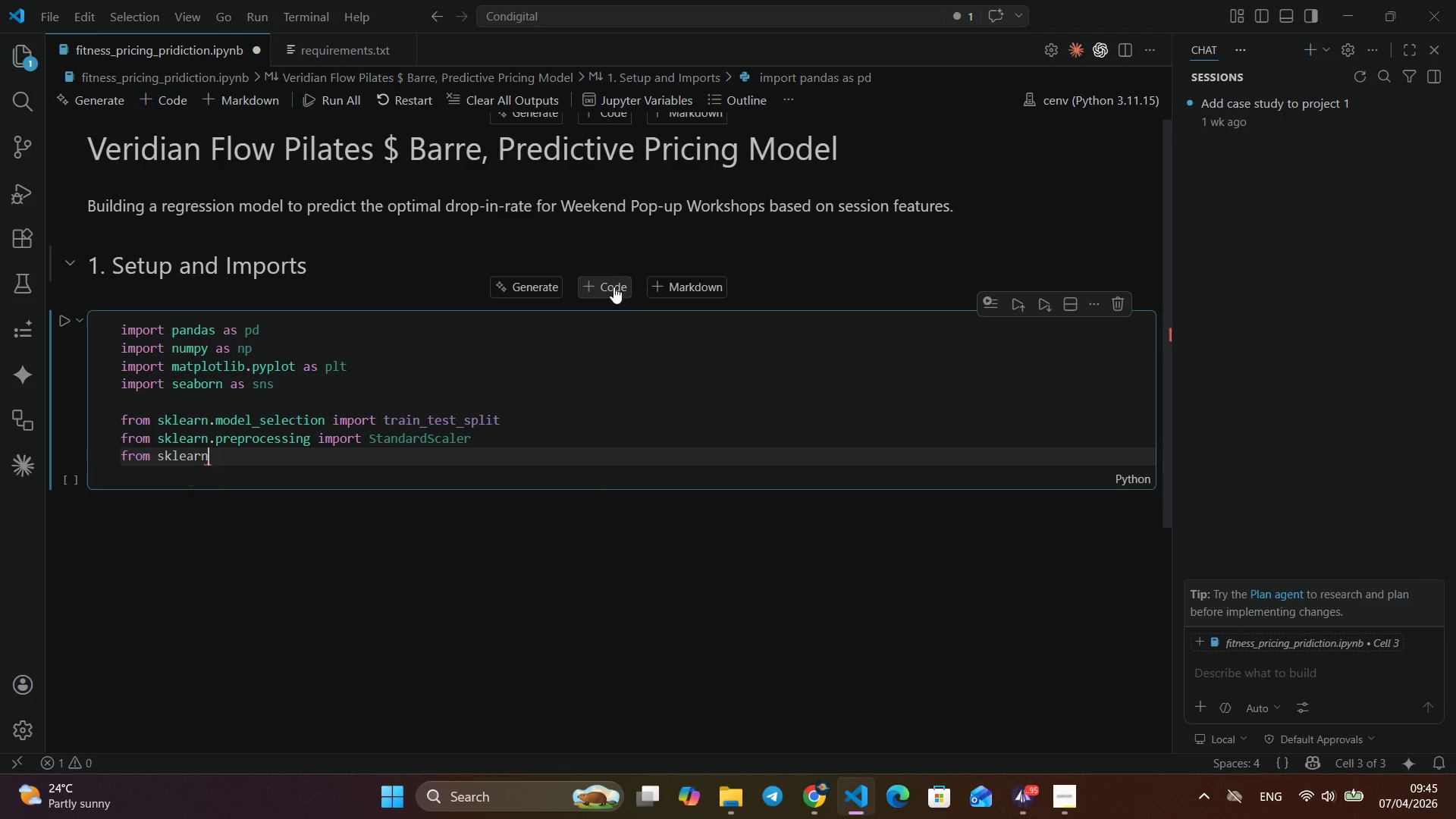 
key(Enter)
 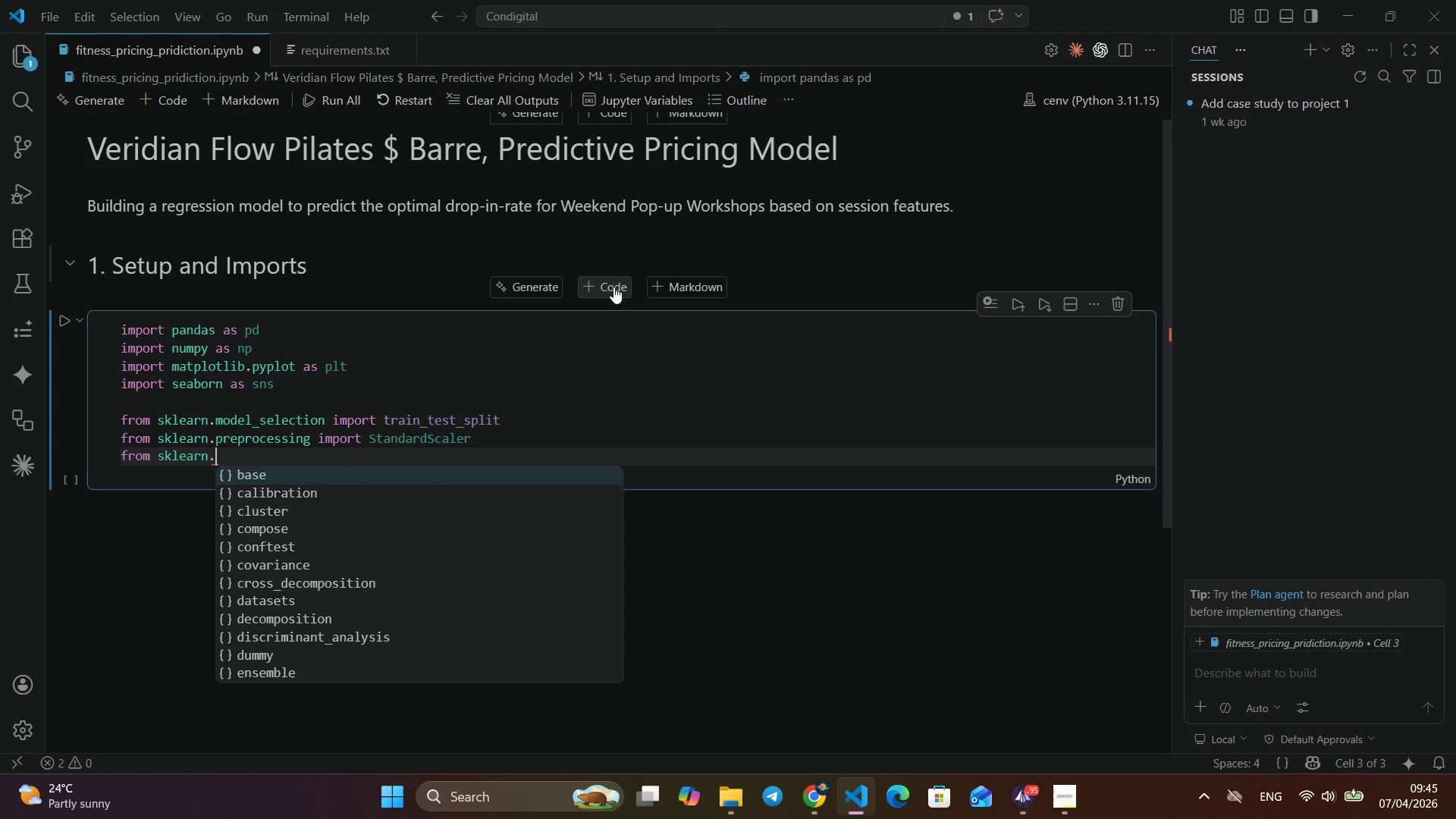 
type(.lin)
 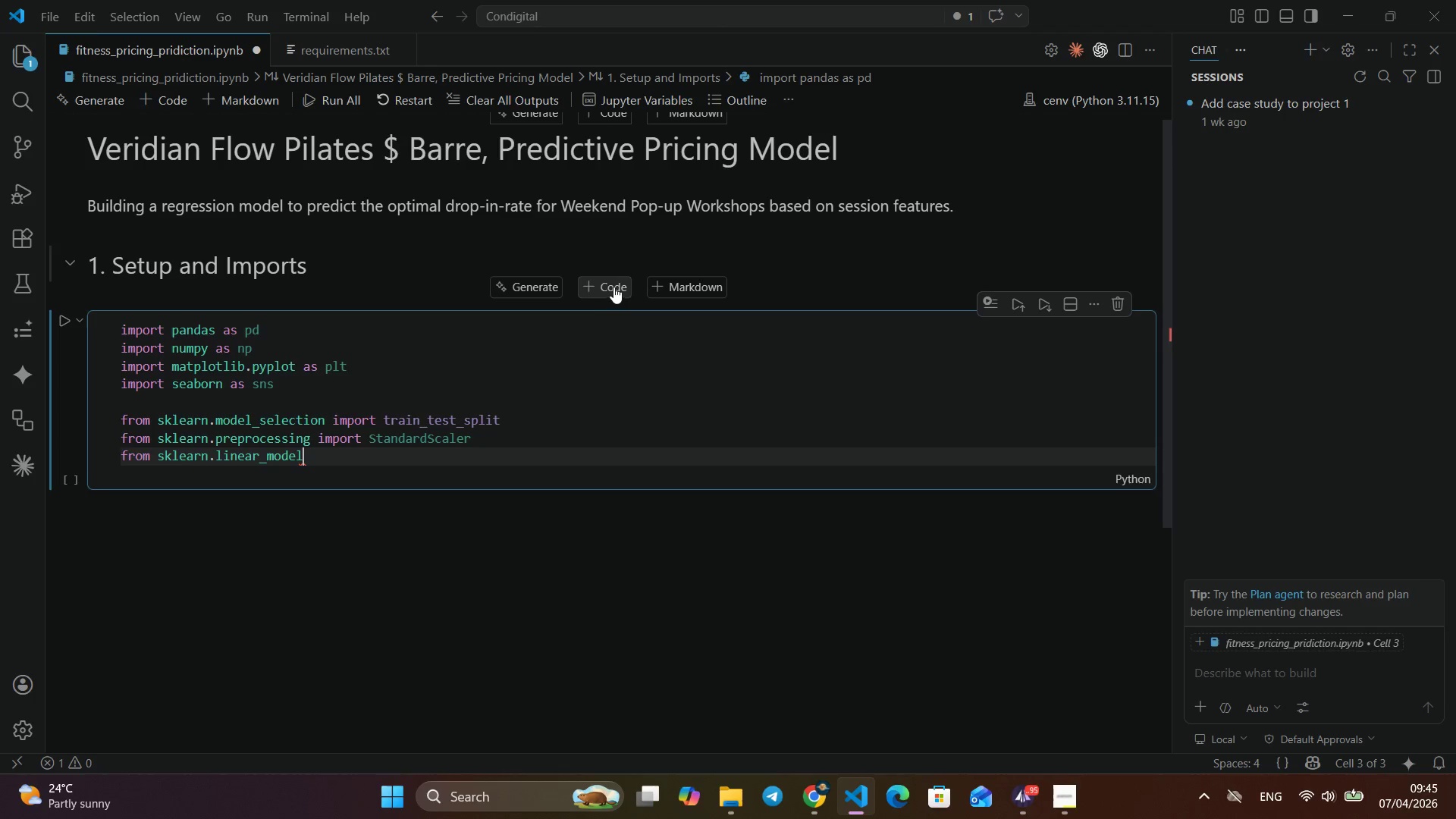 
key(Enter)
 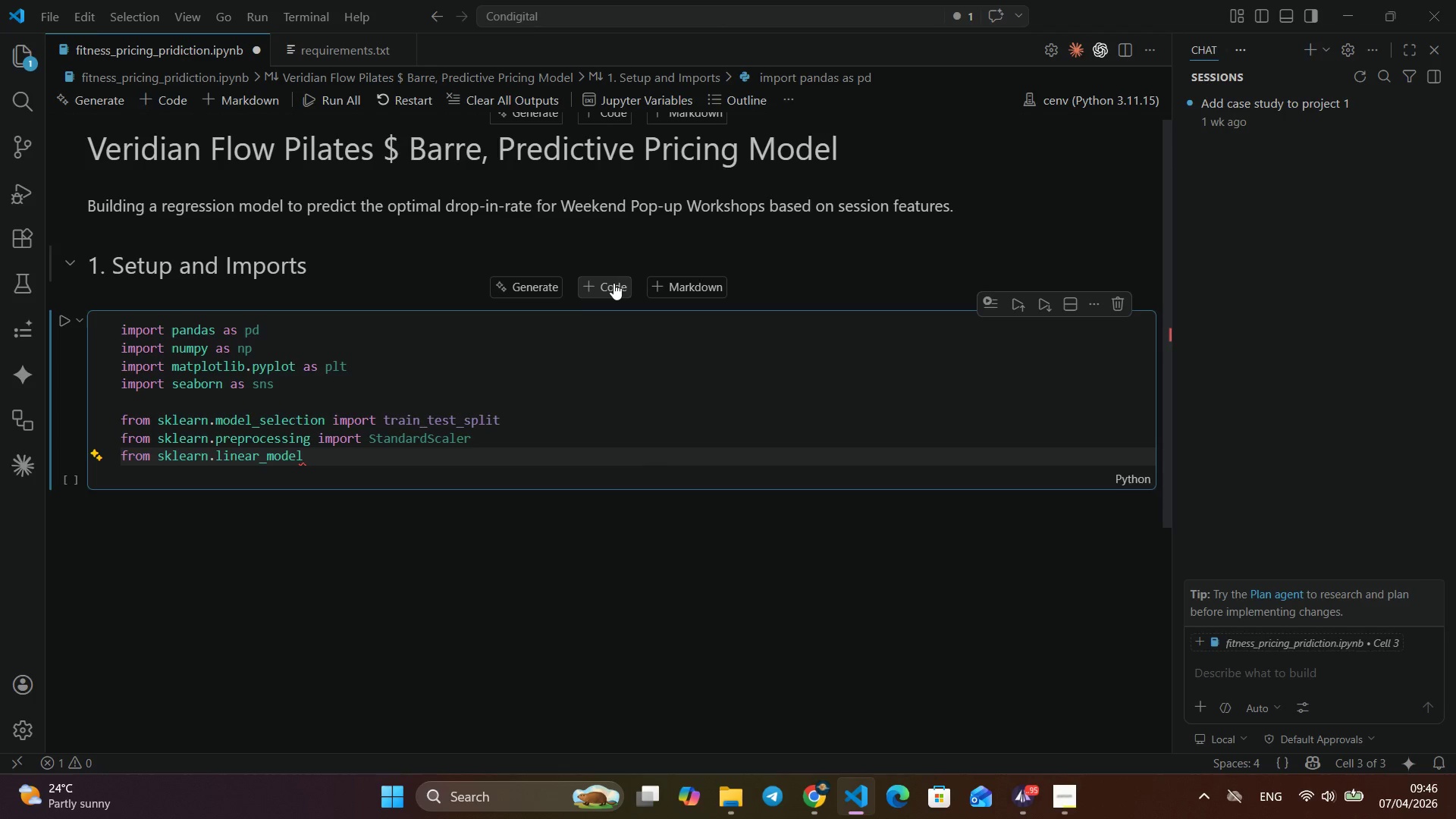 
type( Im)
key(Backspace)
key(Backspace)
type(imp)
 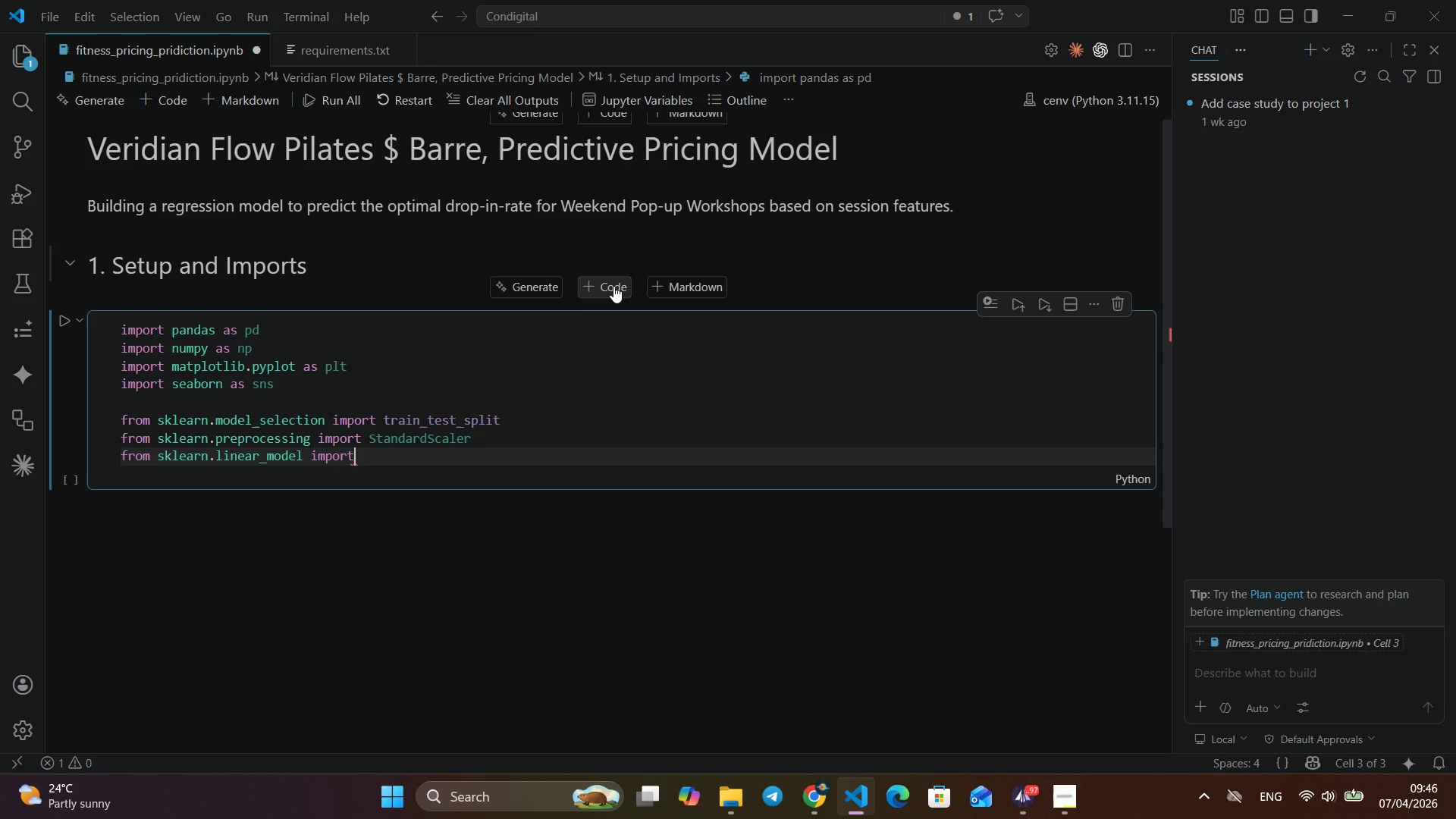 
key(Enter)
 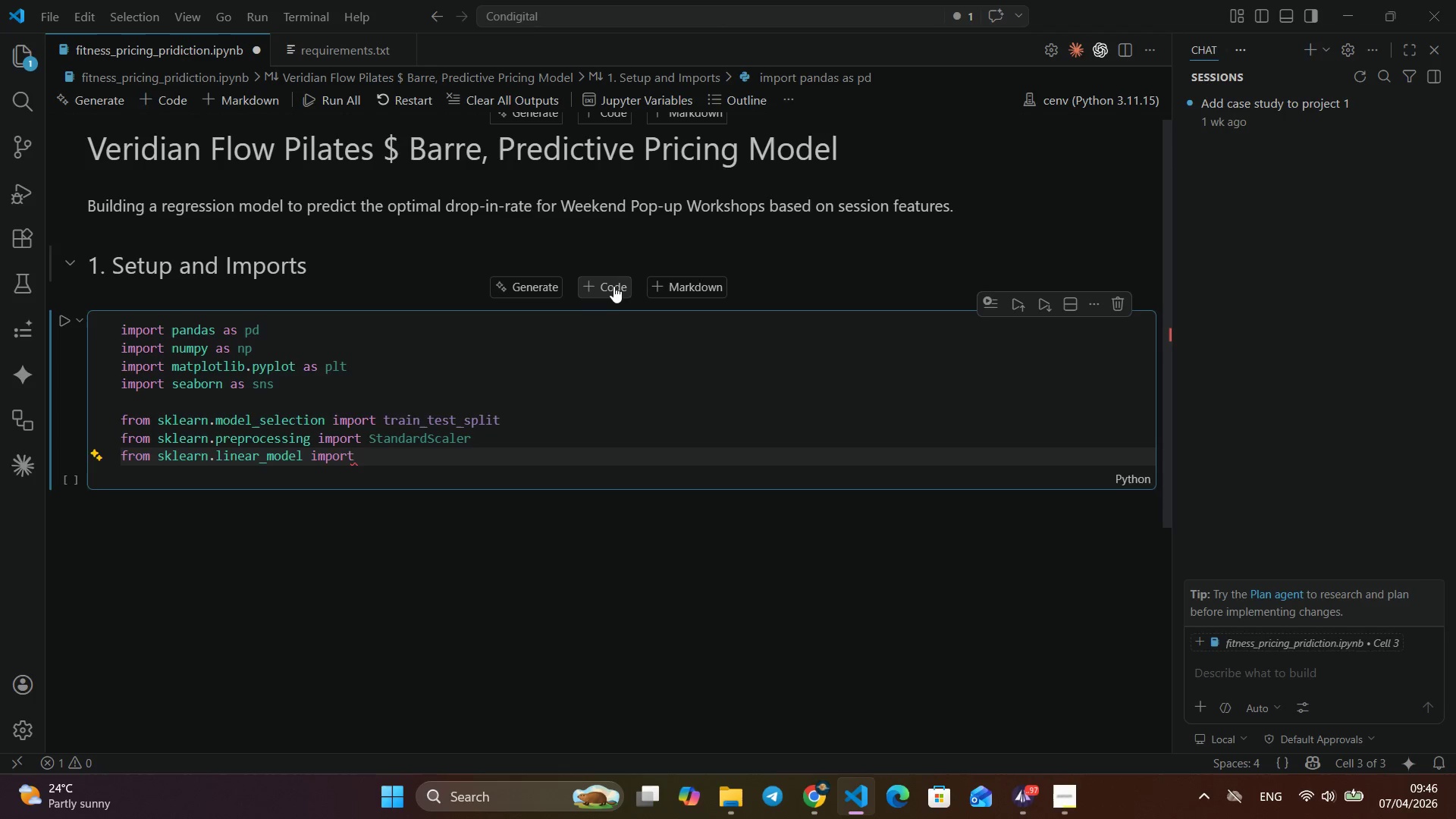 
type( Linear)
 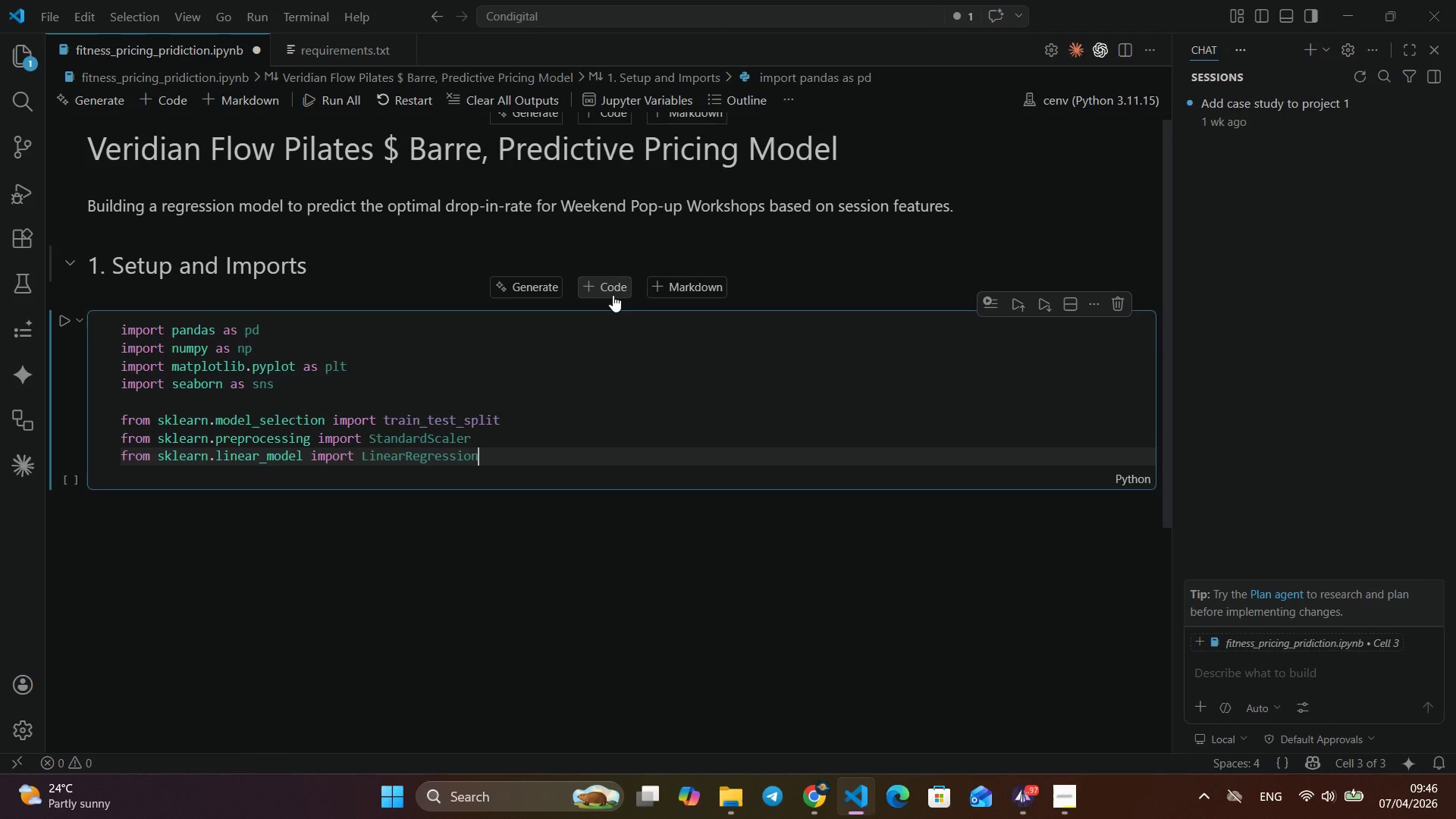 
key(Enter)
 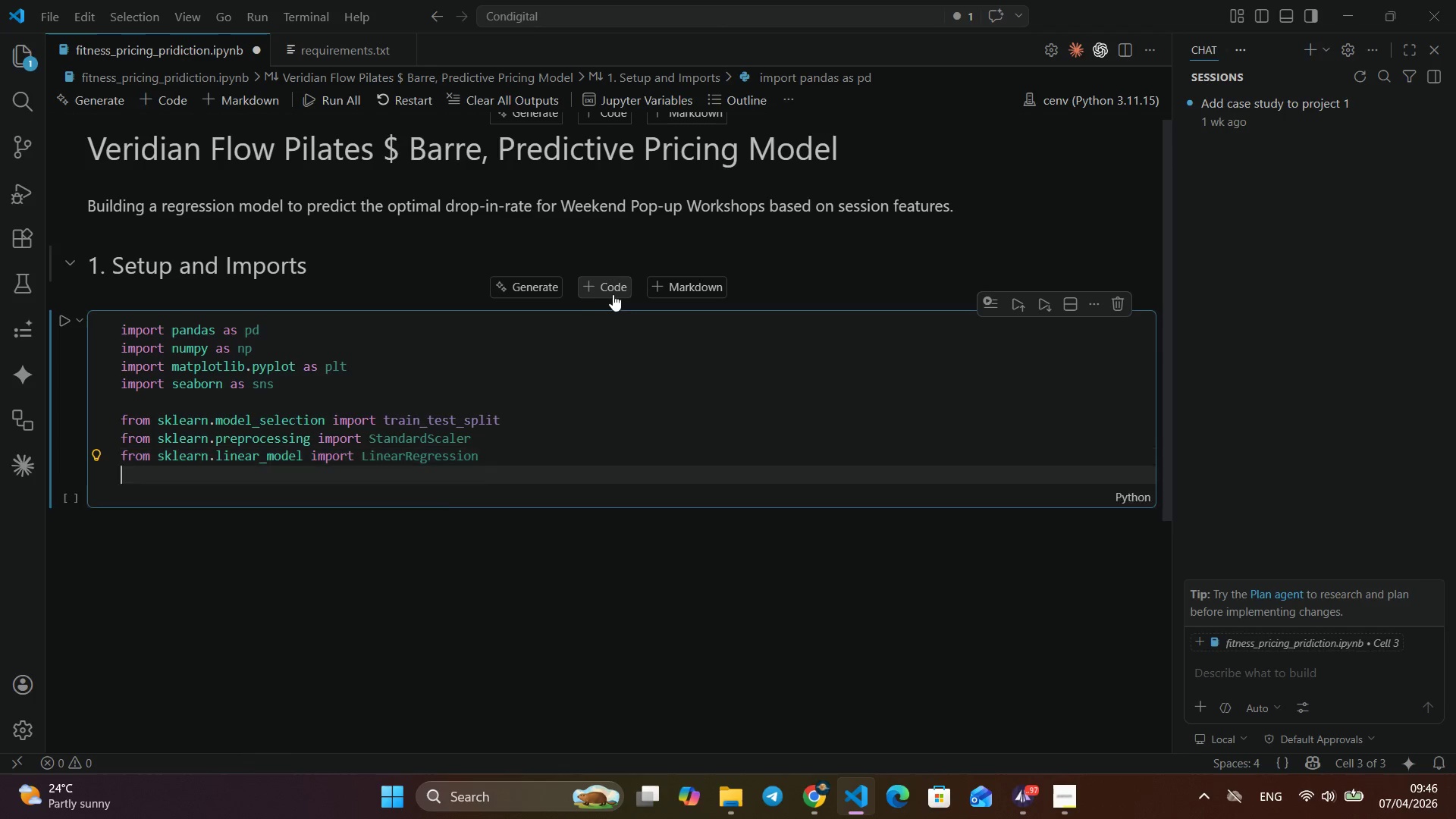 
key(Enter)
 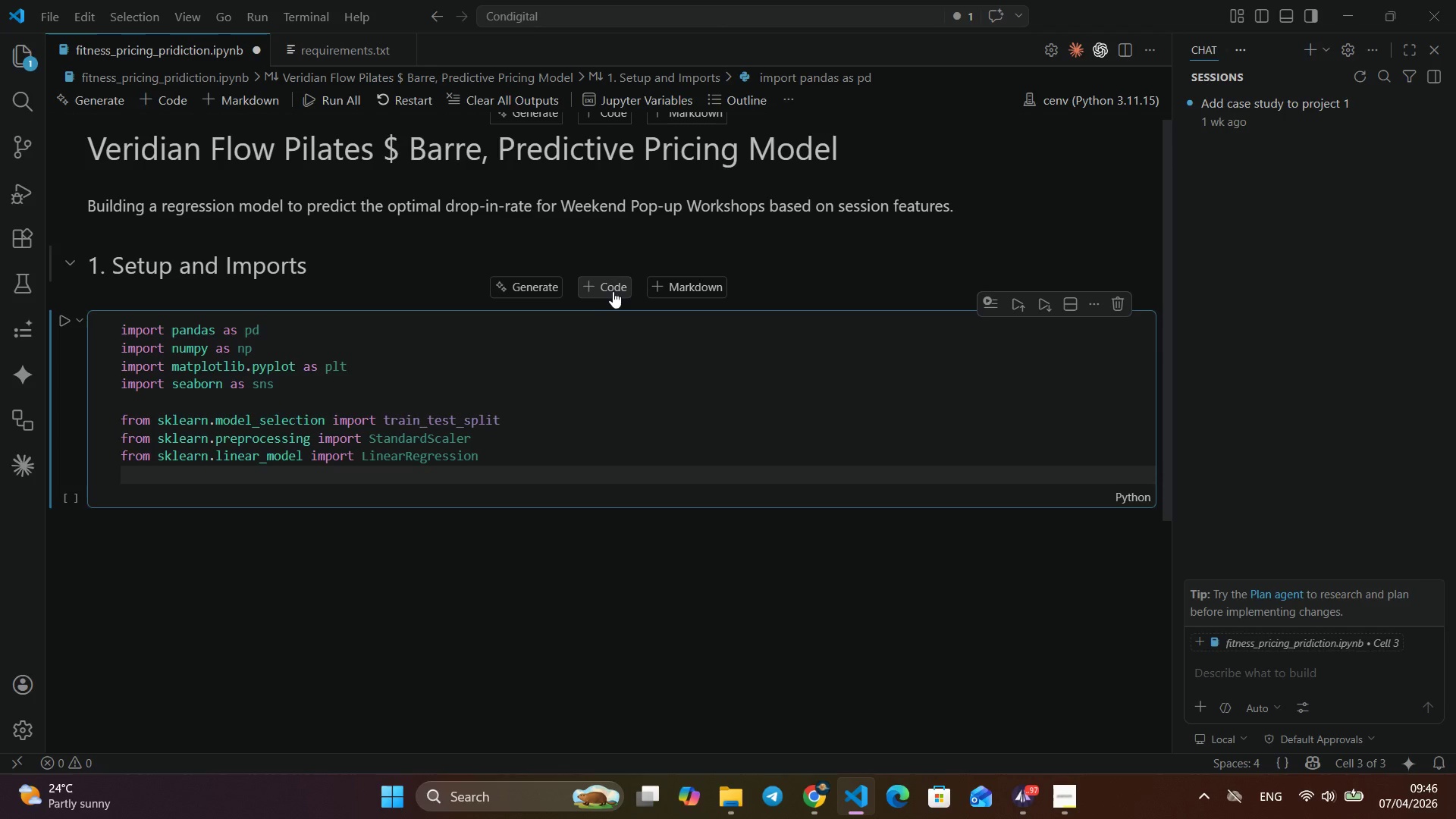 
type(fo)
key(Backspace)
type(rom skl)
 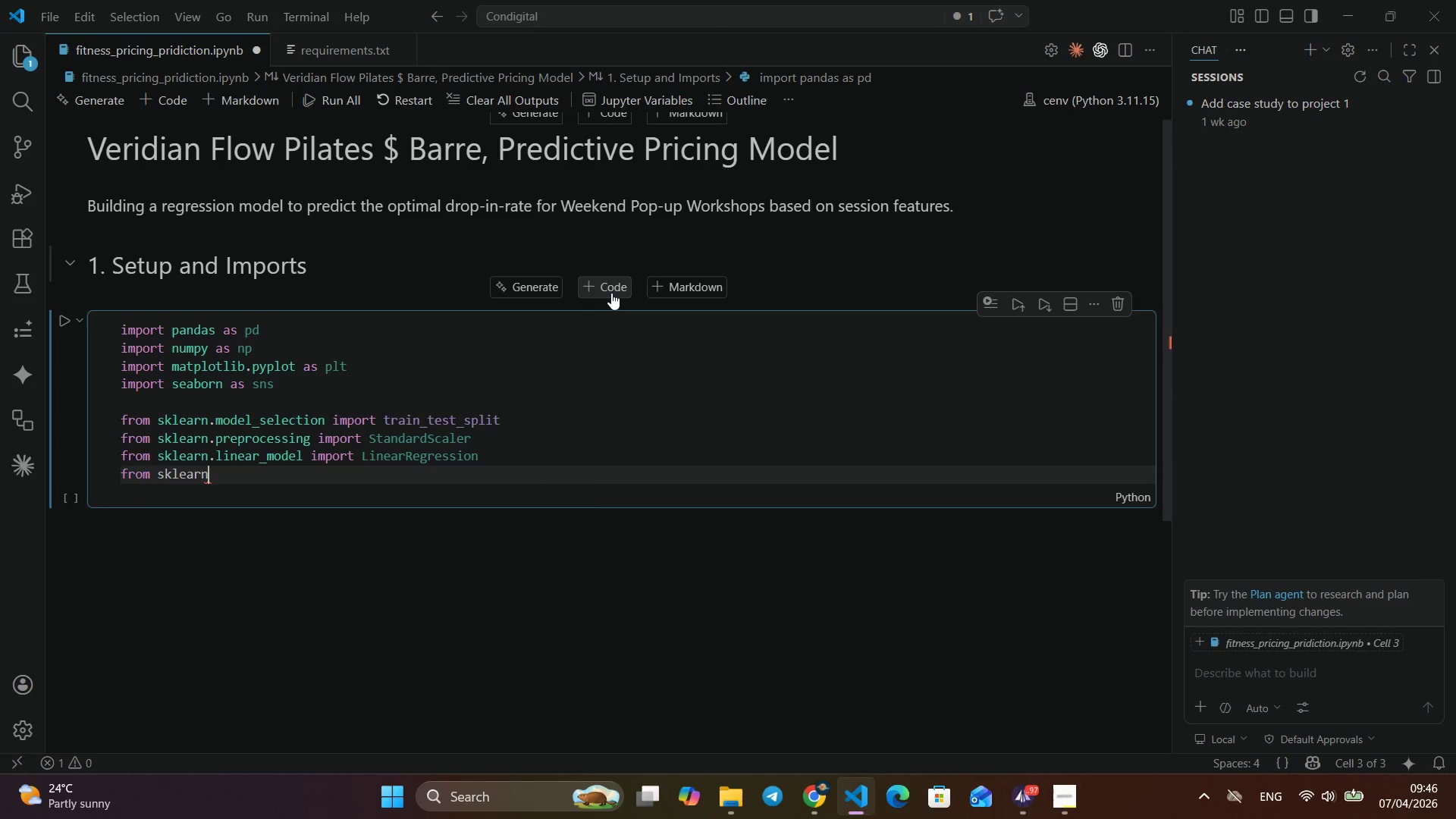 
key(Enter)
 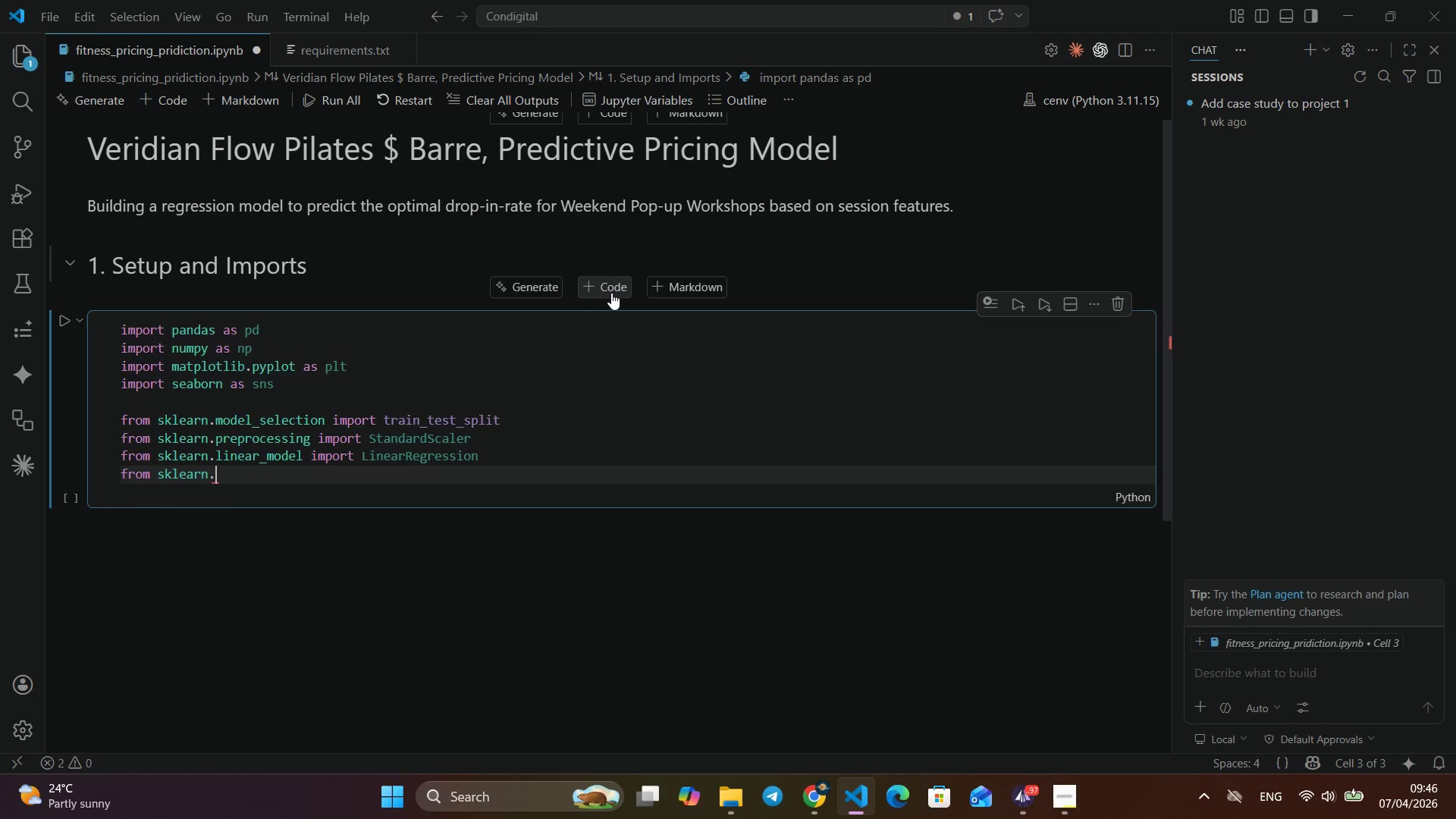 
type(.tre)
 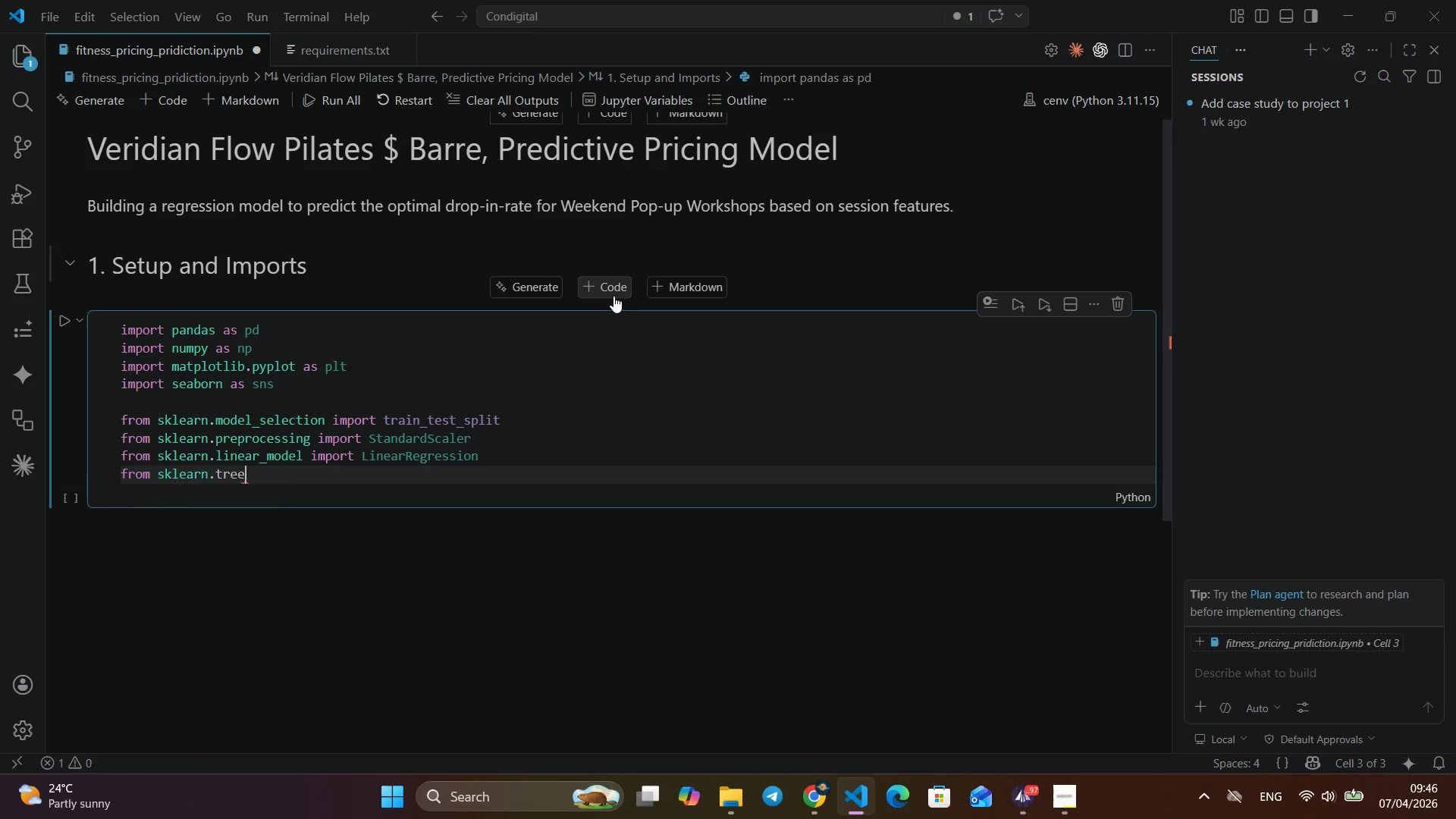 
key(Enter)
 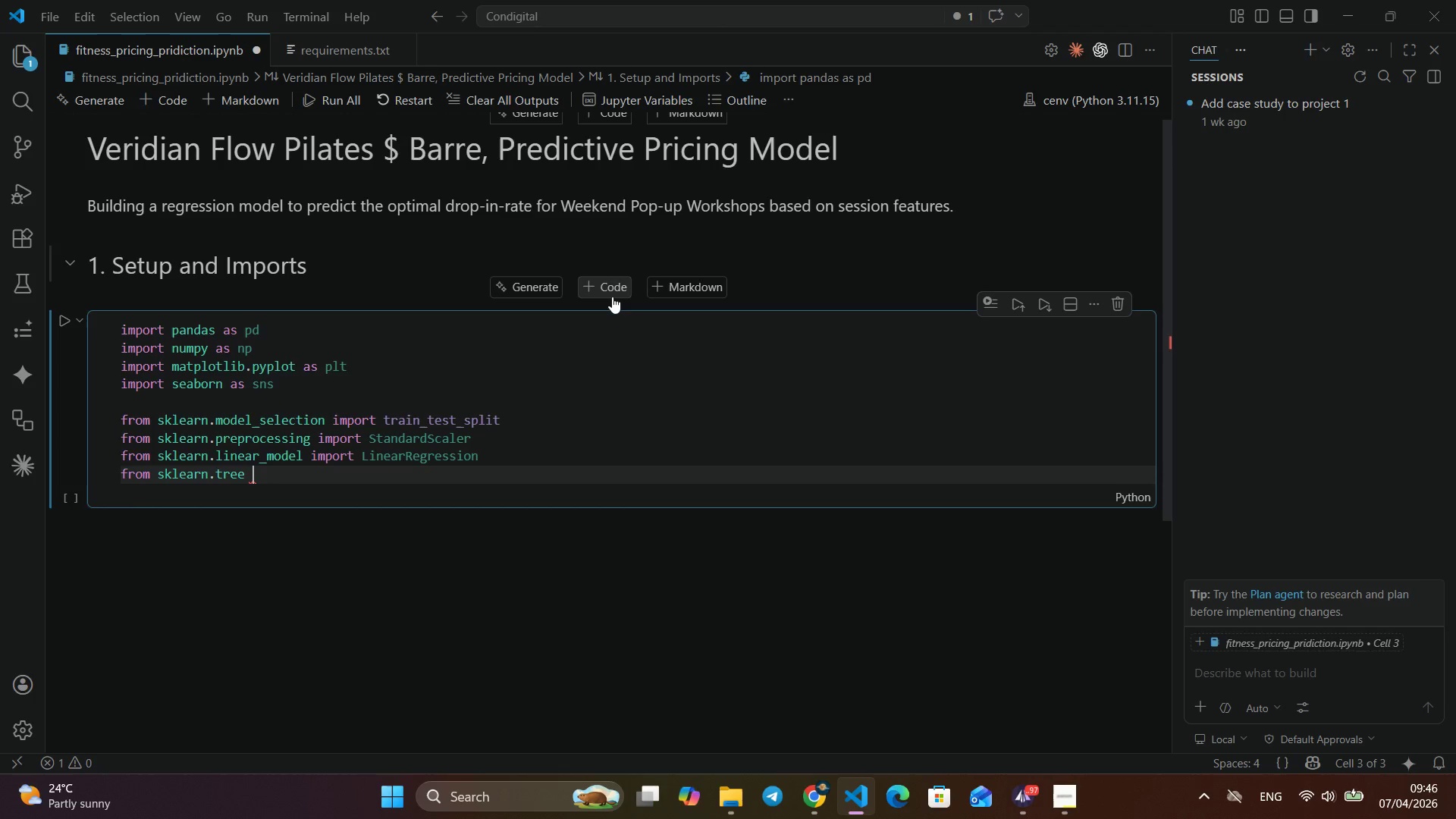 
type( import )
 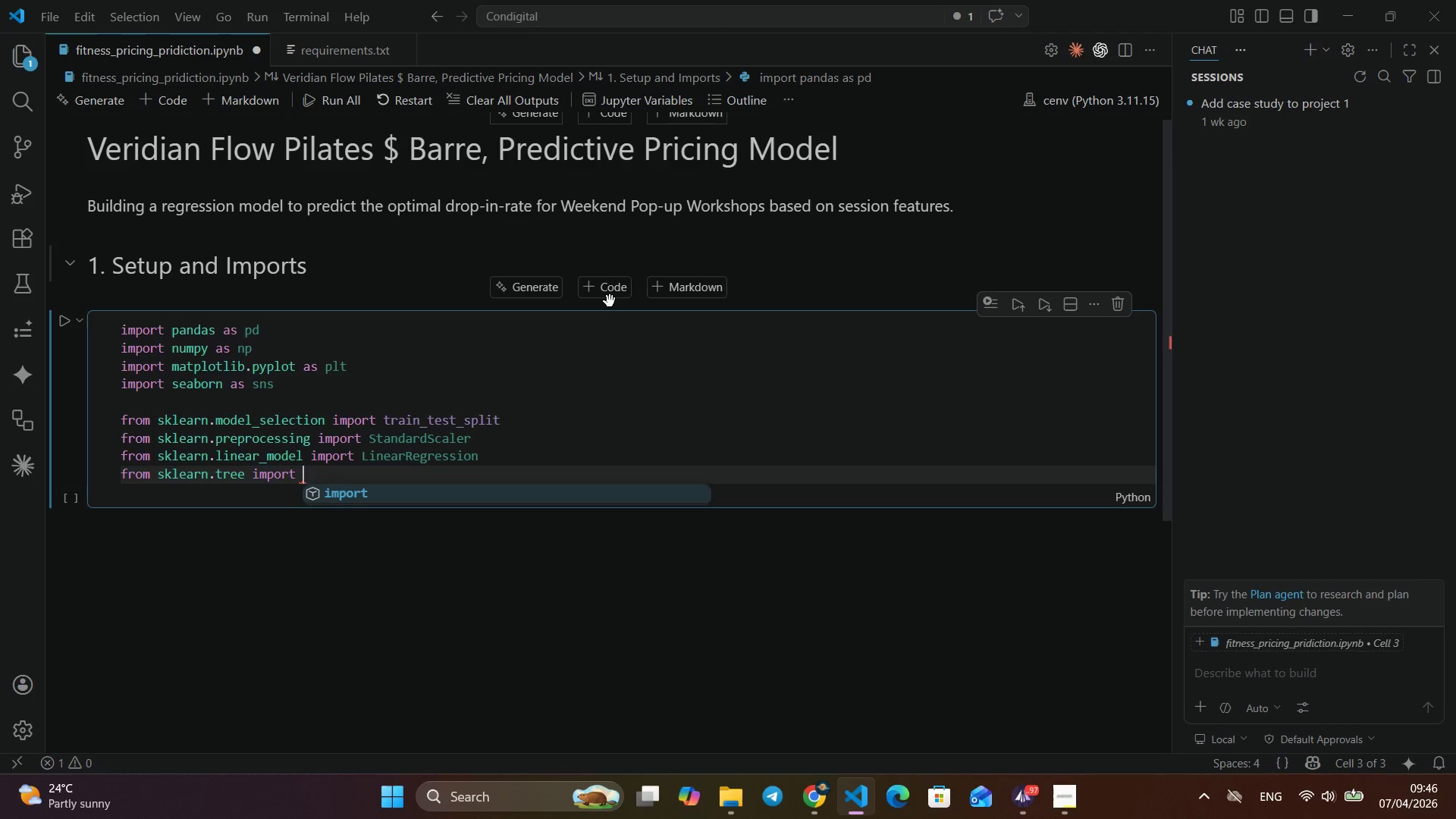 
type(Decisoin)
 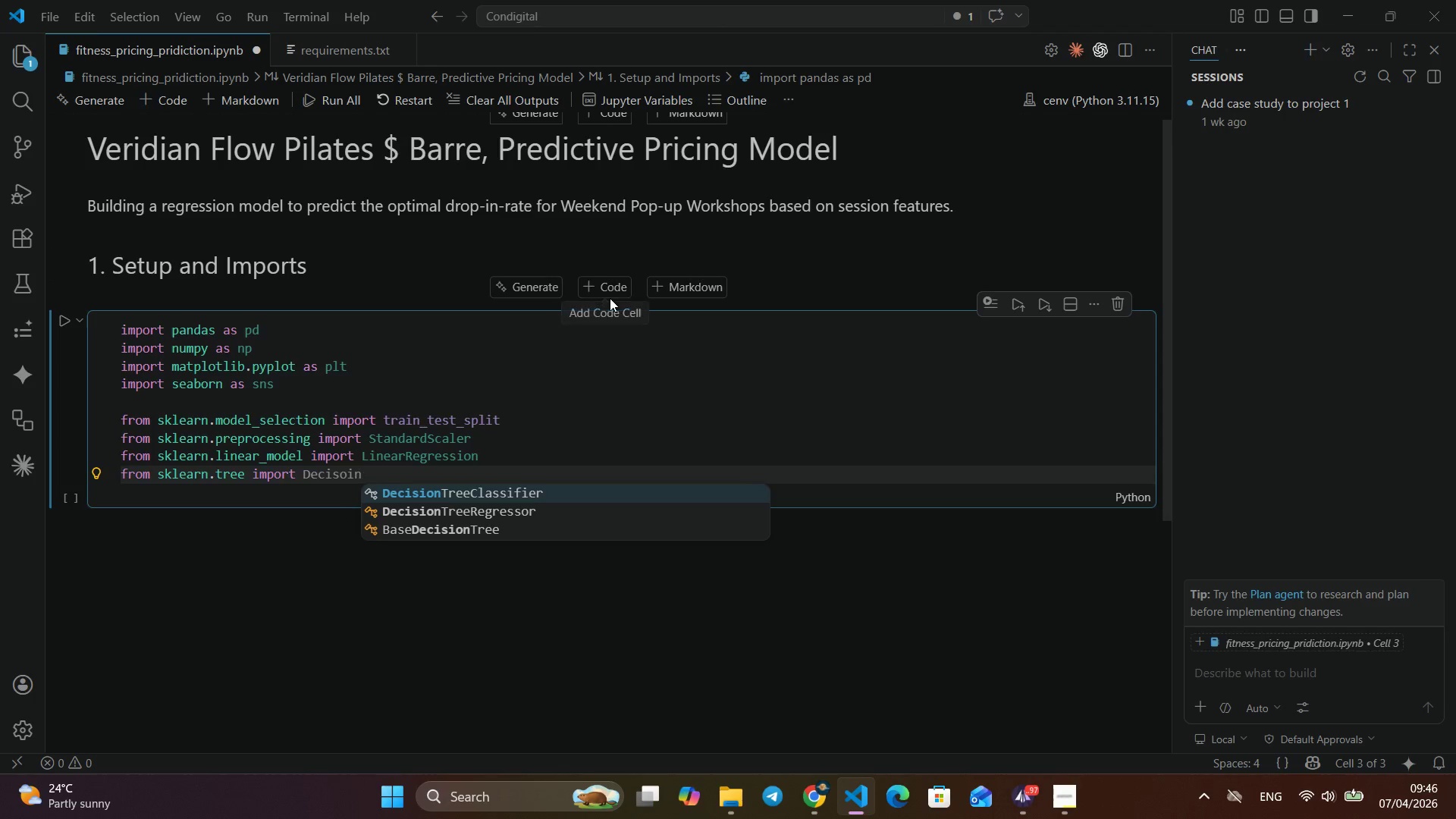 
key(ArrowDown)
 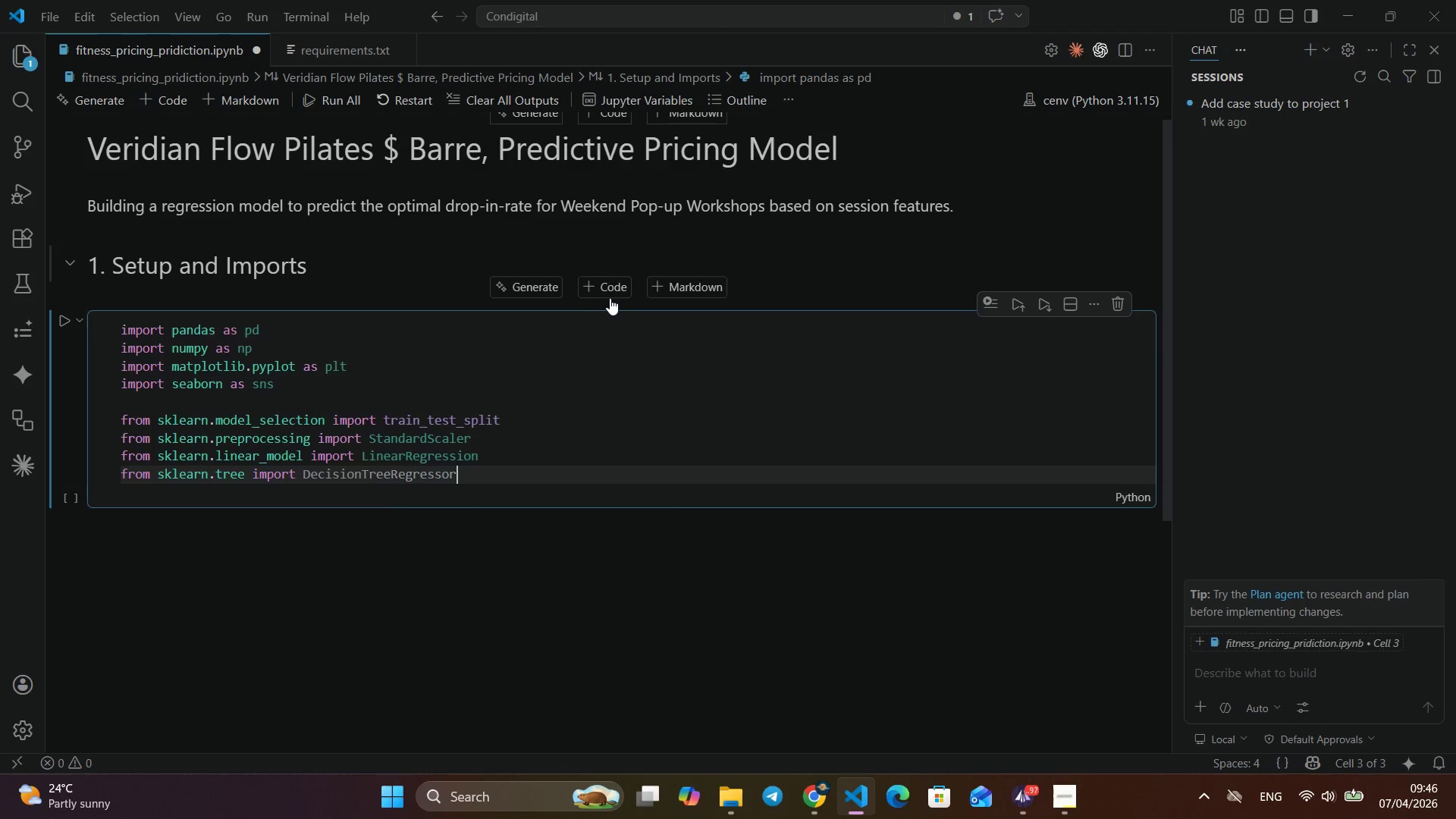 
key(Enter)
 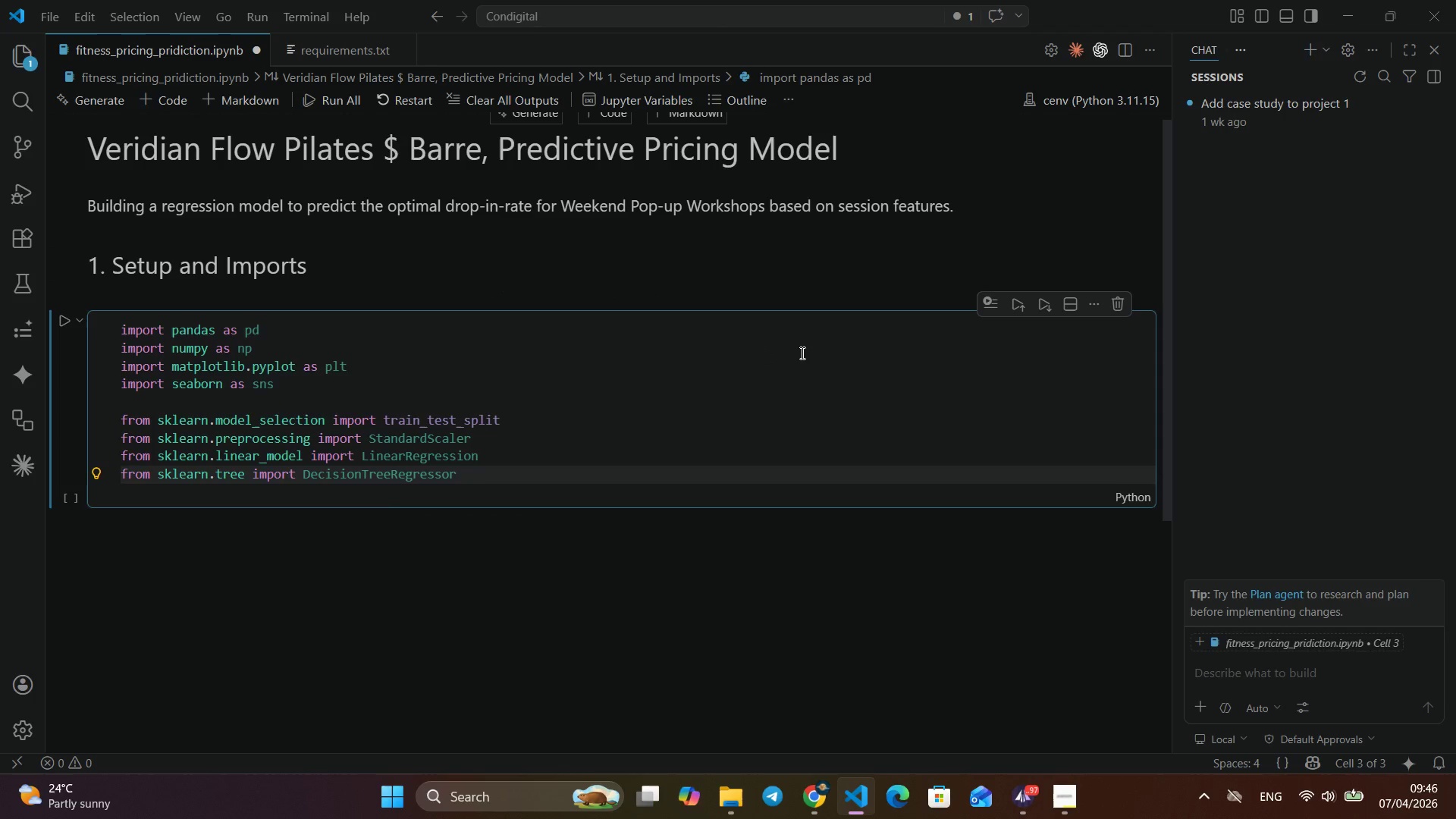 
key(Enter)
 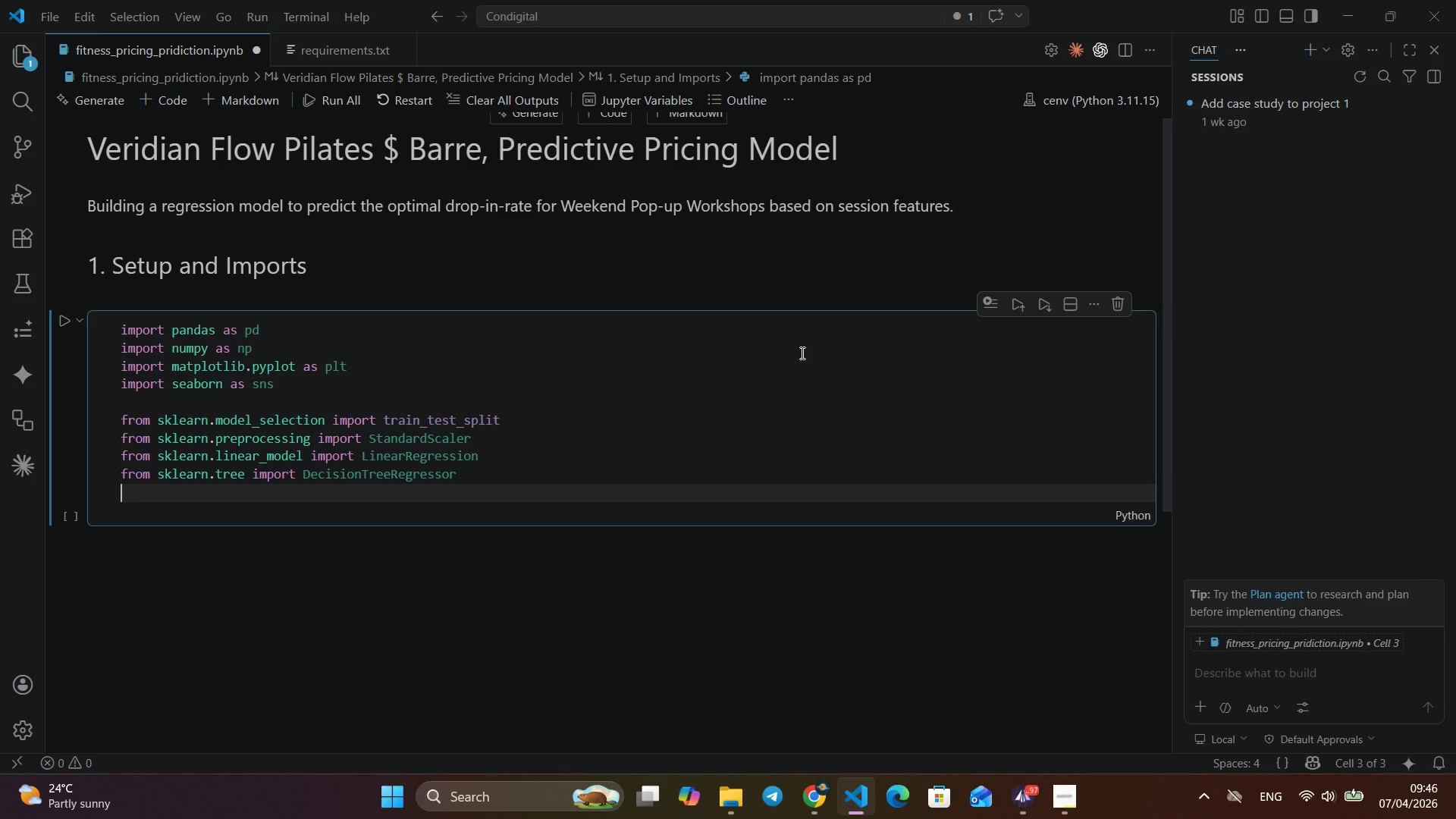 
type(from d)
key(Backspace)
type(skle)
 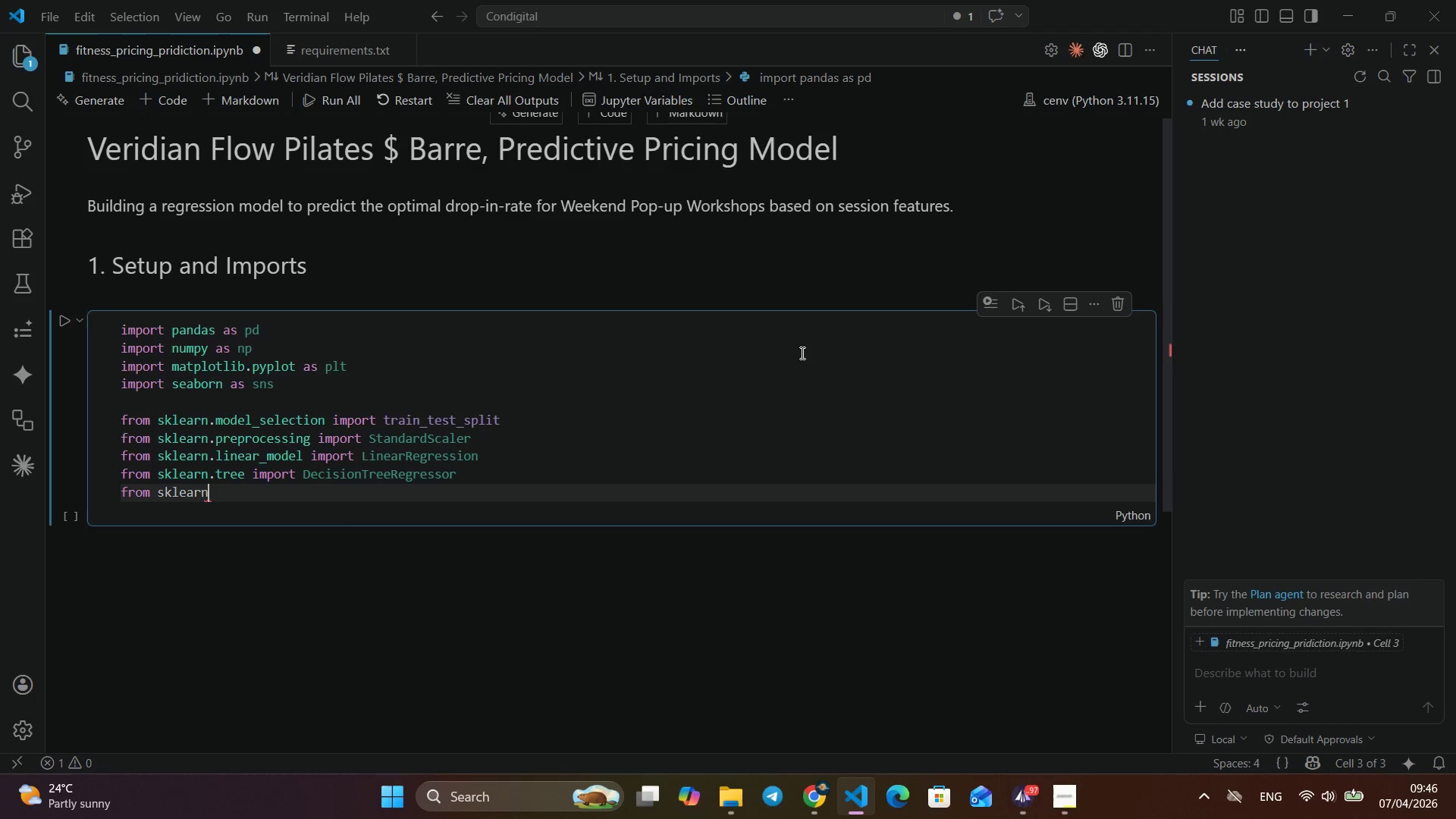 
key(Enter)
 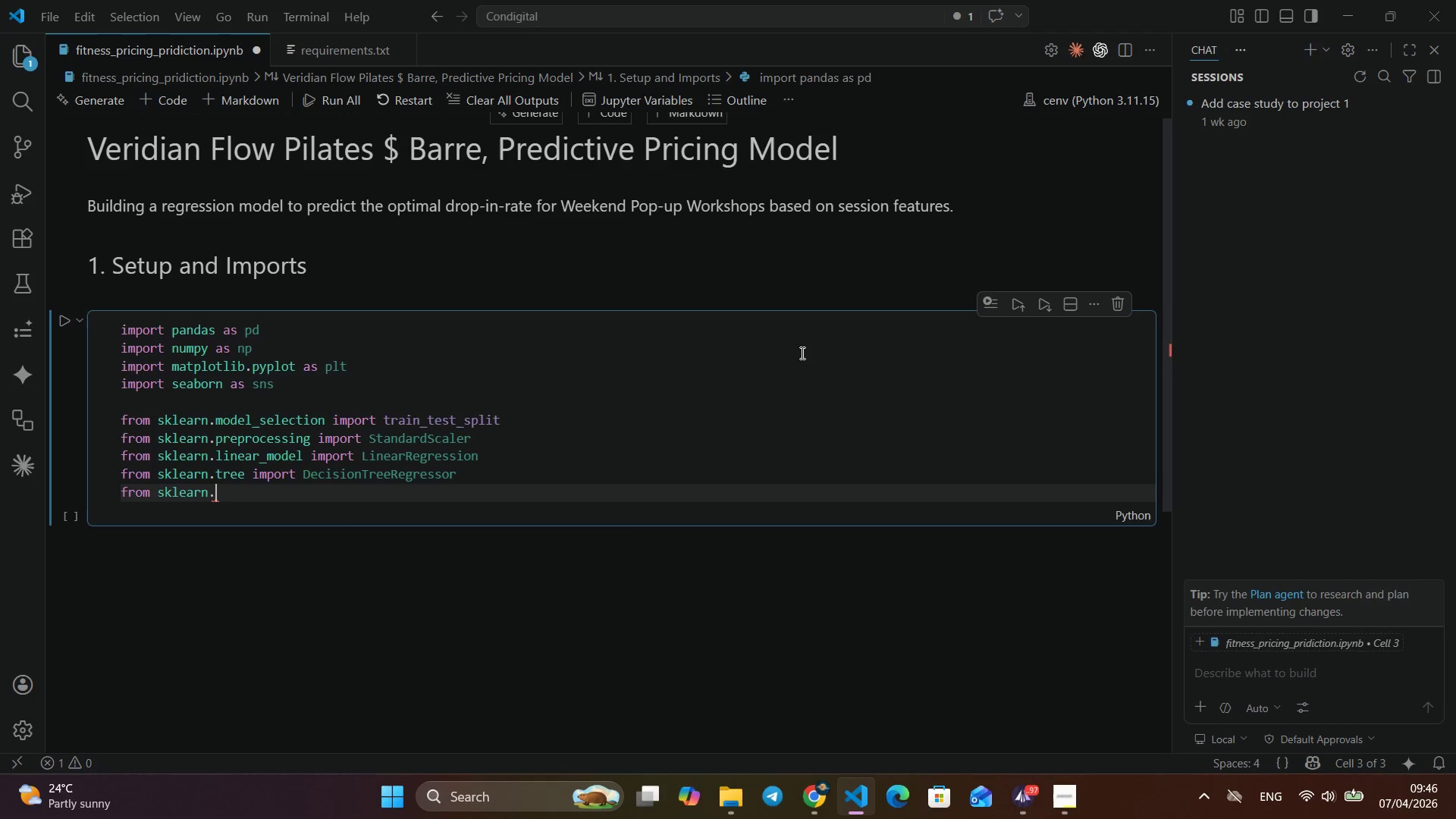 
type(.met)
 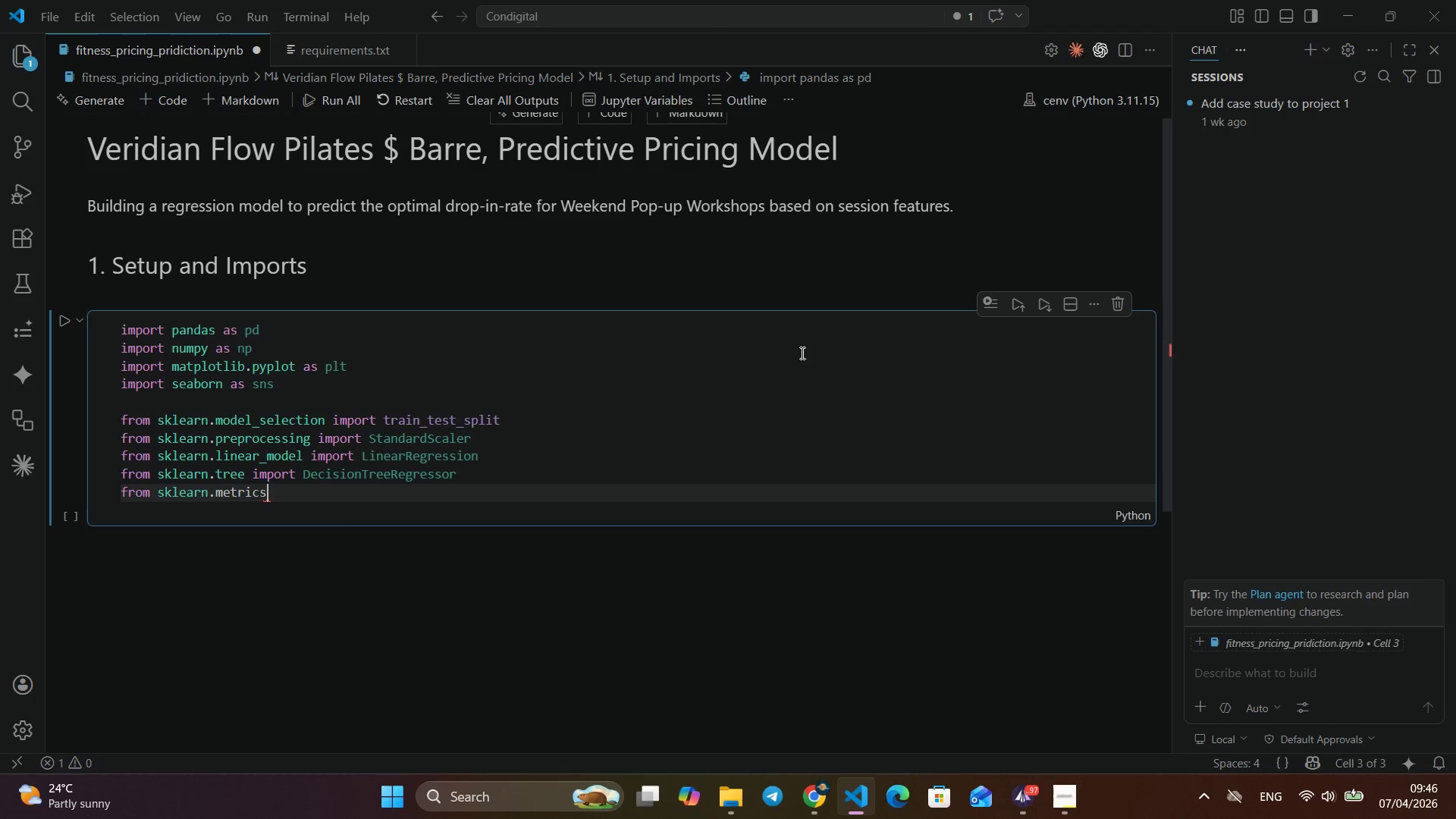 
key(Enter)
 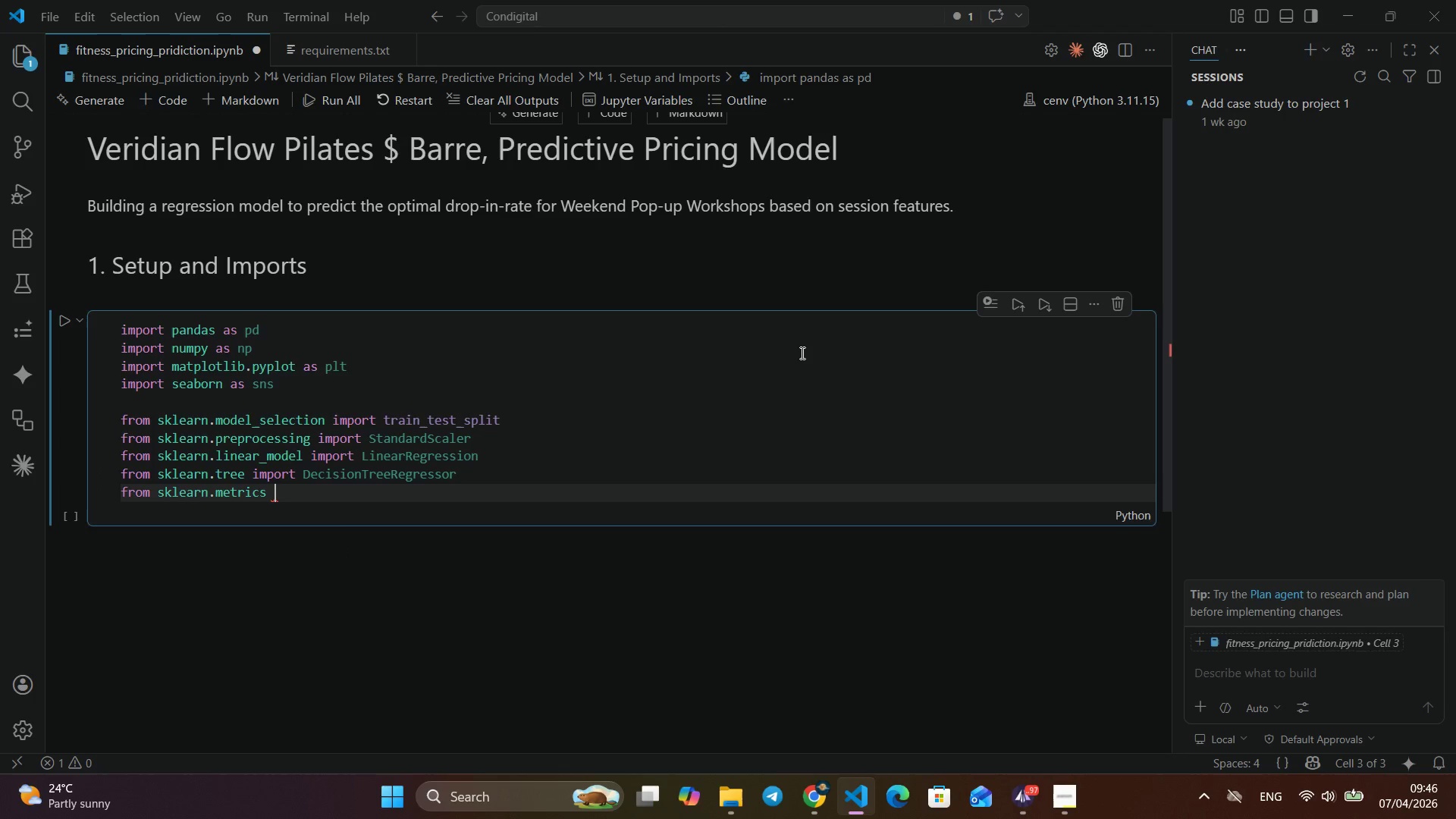 
type( impo)
 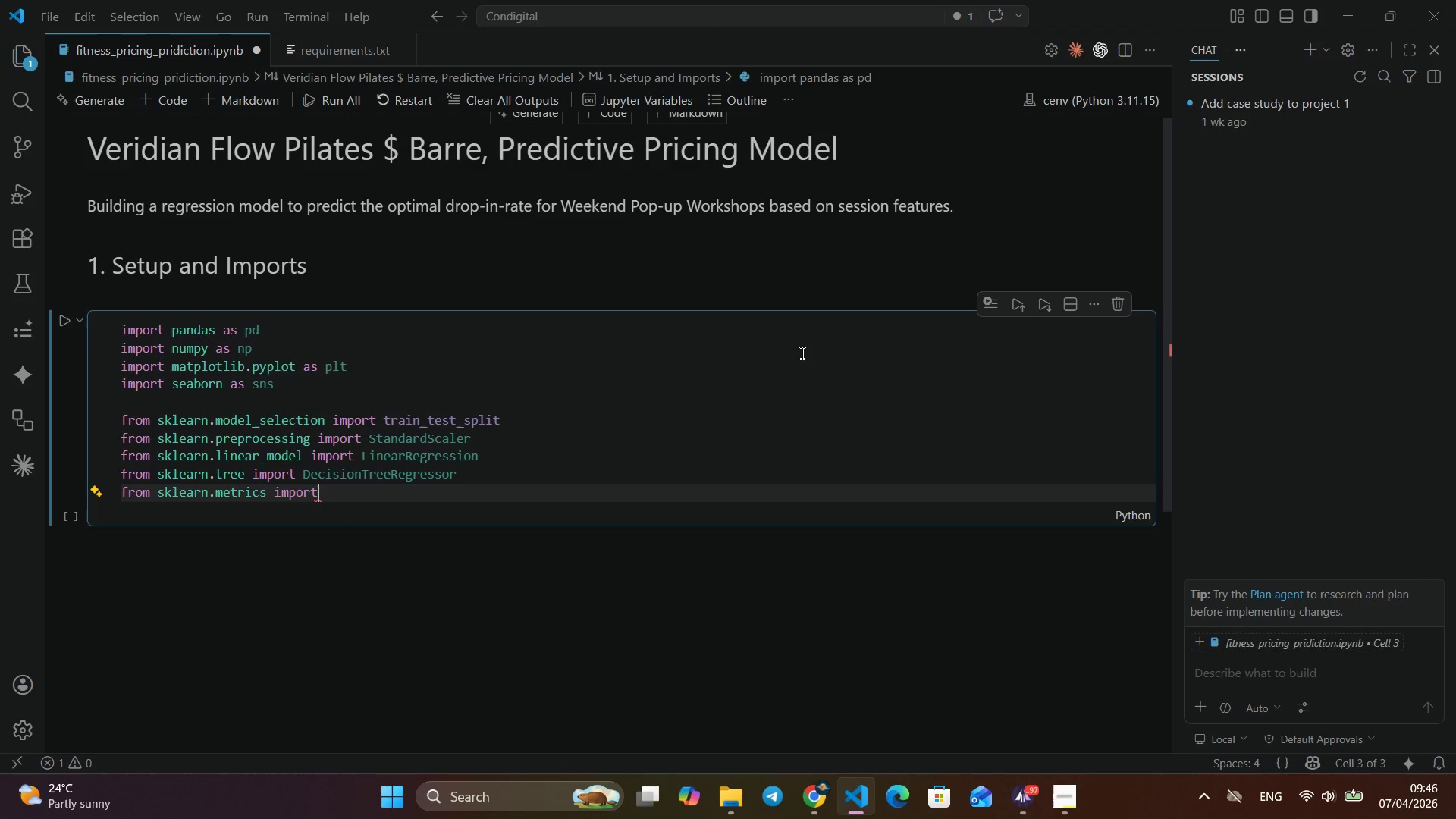 
key(Enter)
 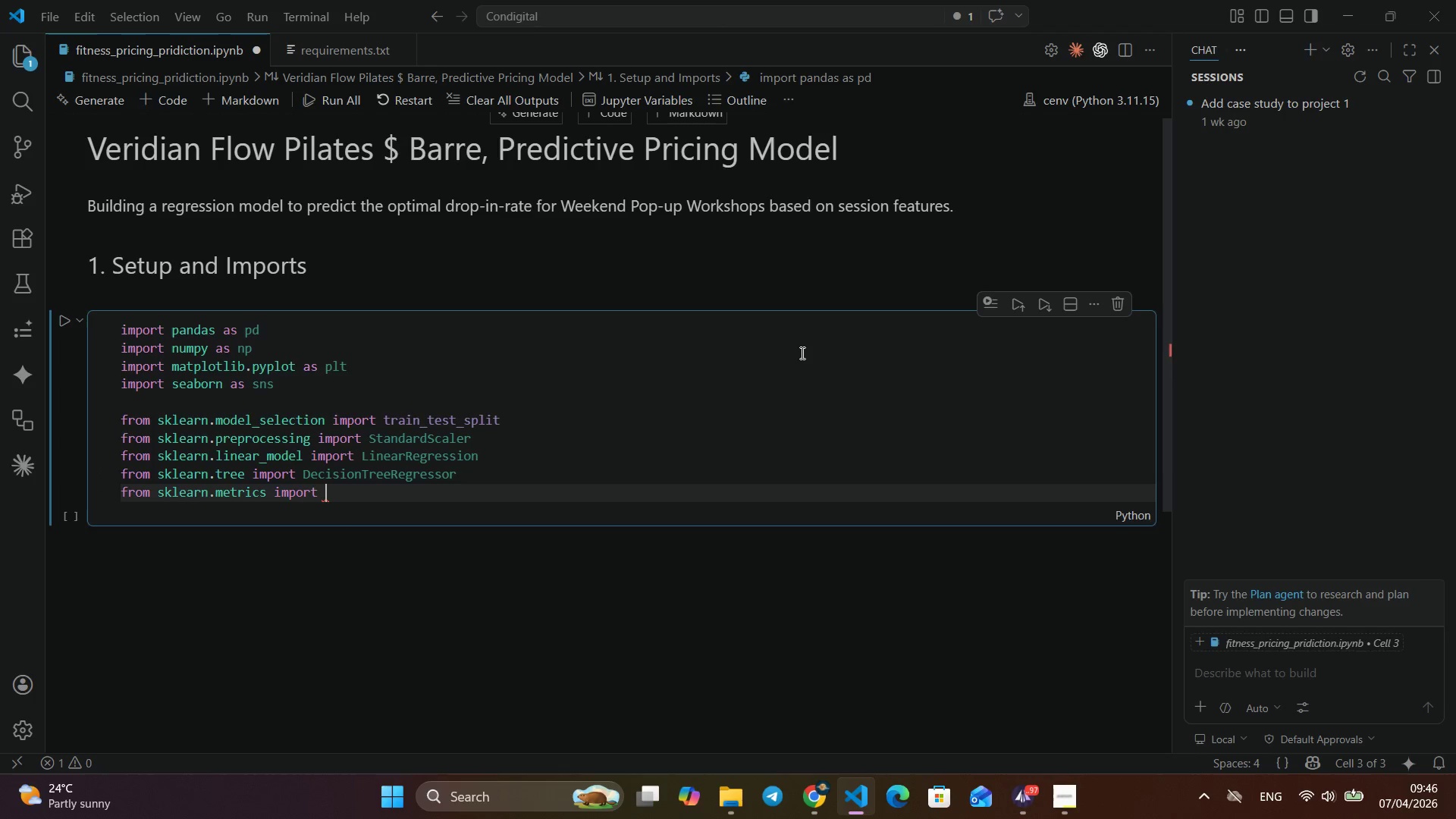 
type( mean)
 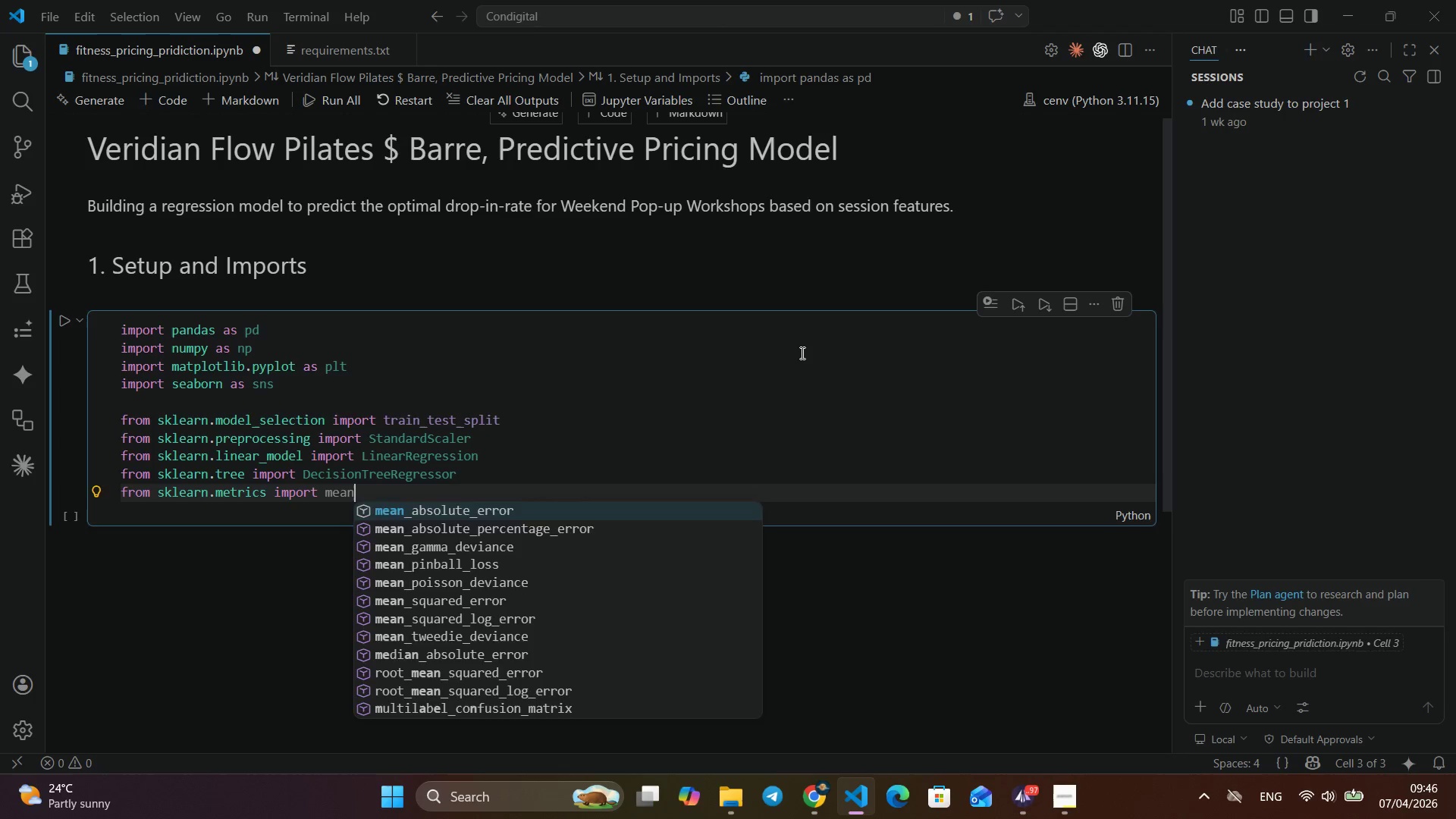 
key(Enter)
 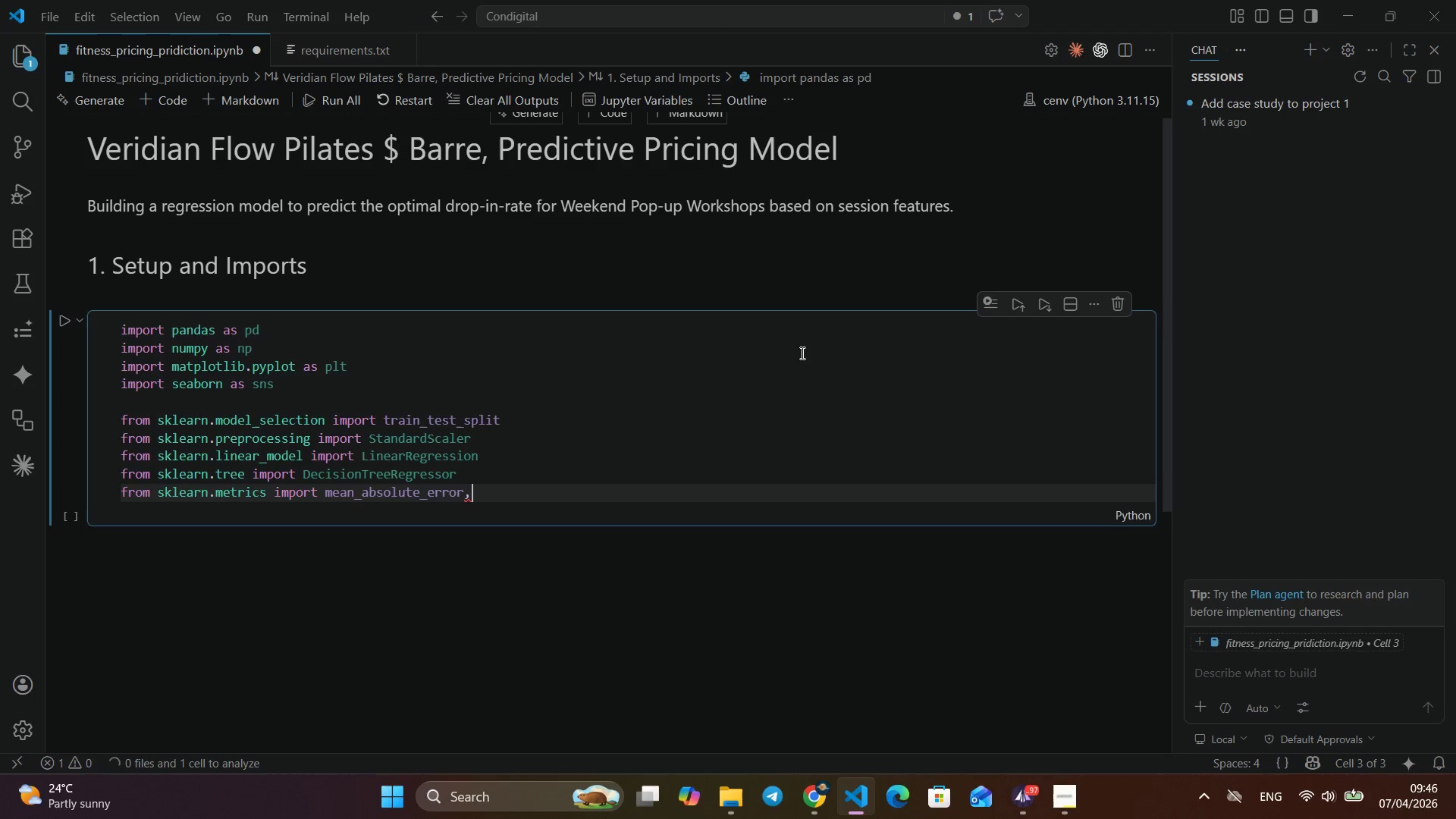 
key(Comma)
 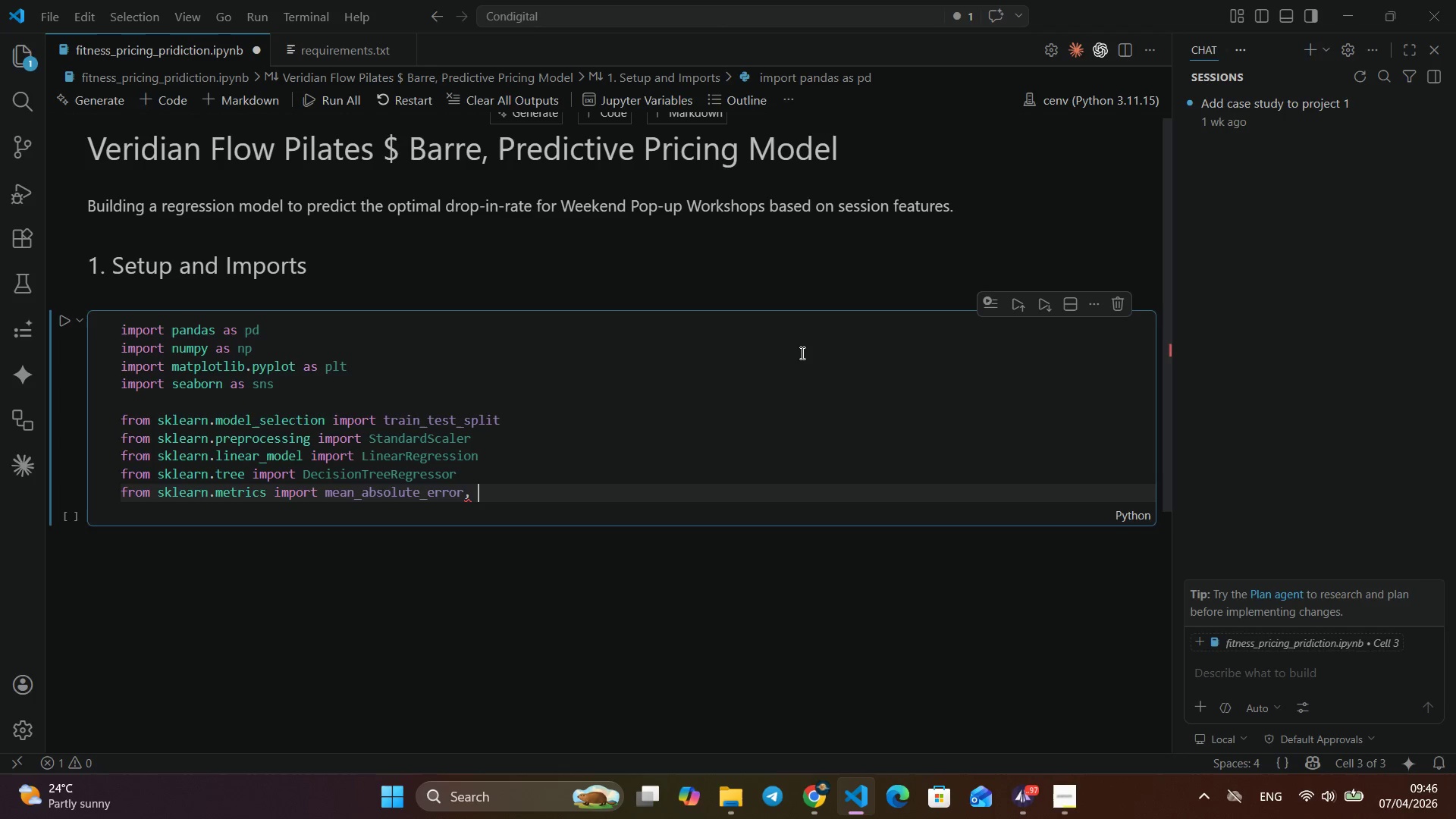 
key(Space)
 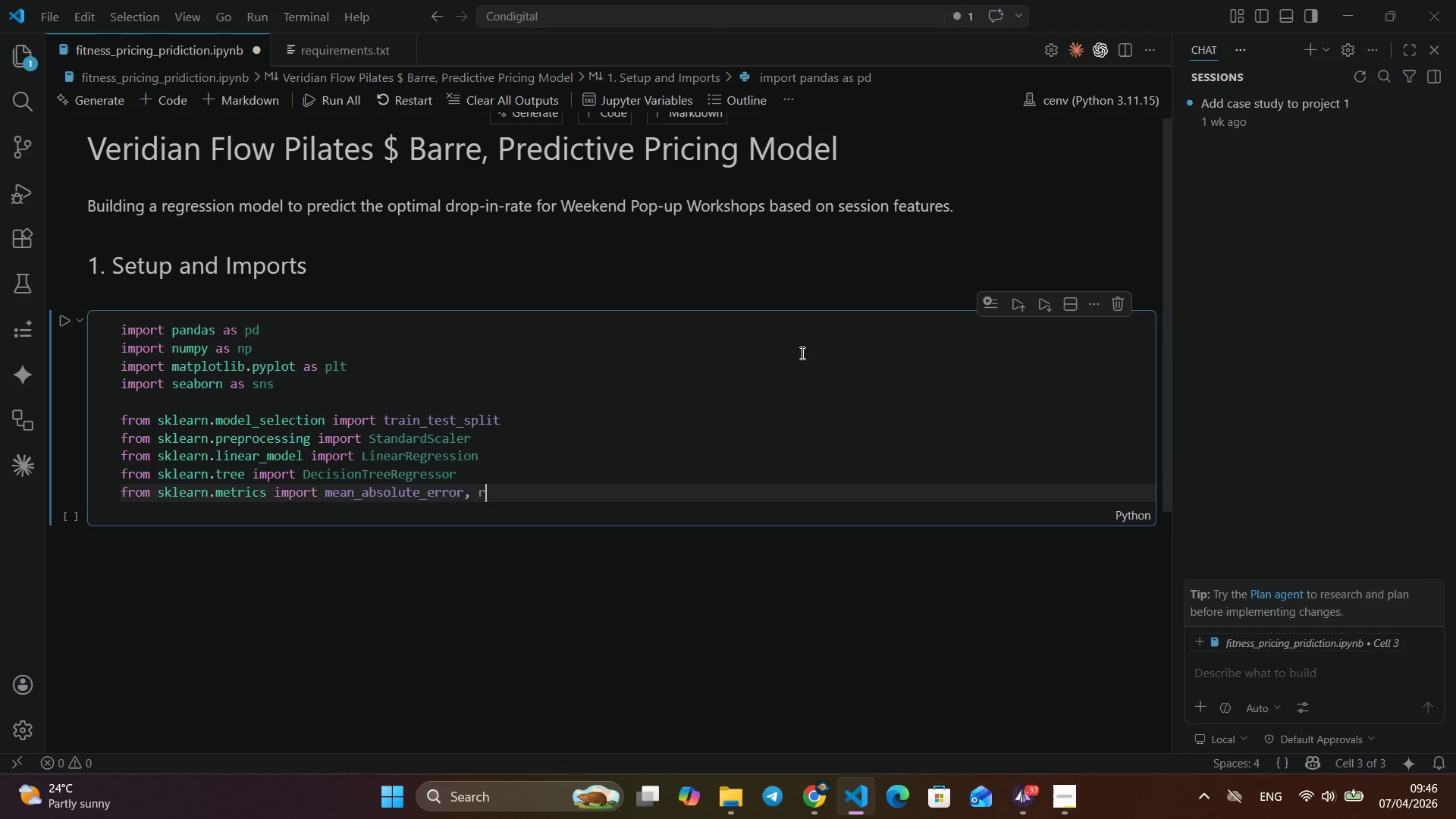 
key(R)
 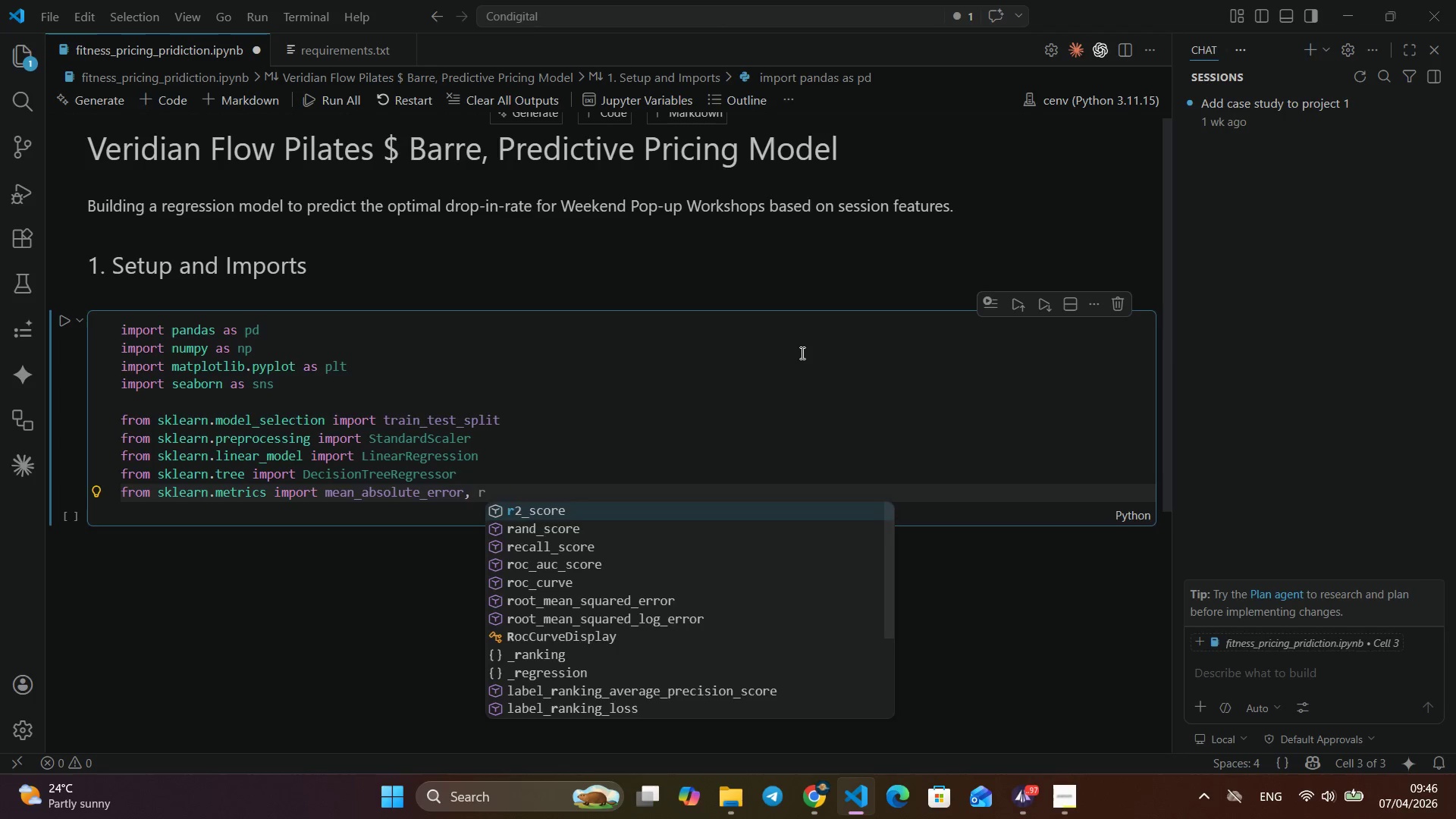 
key(Enter)
 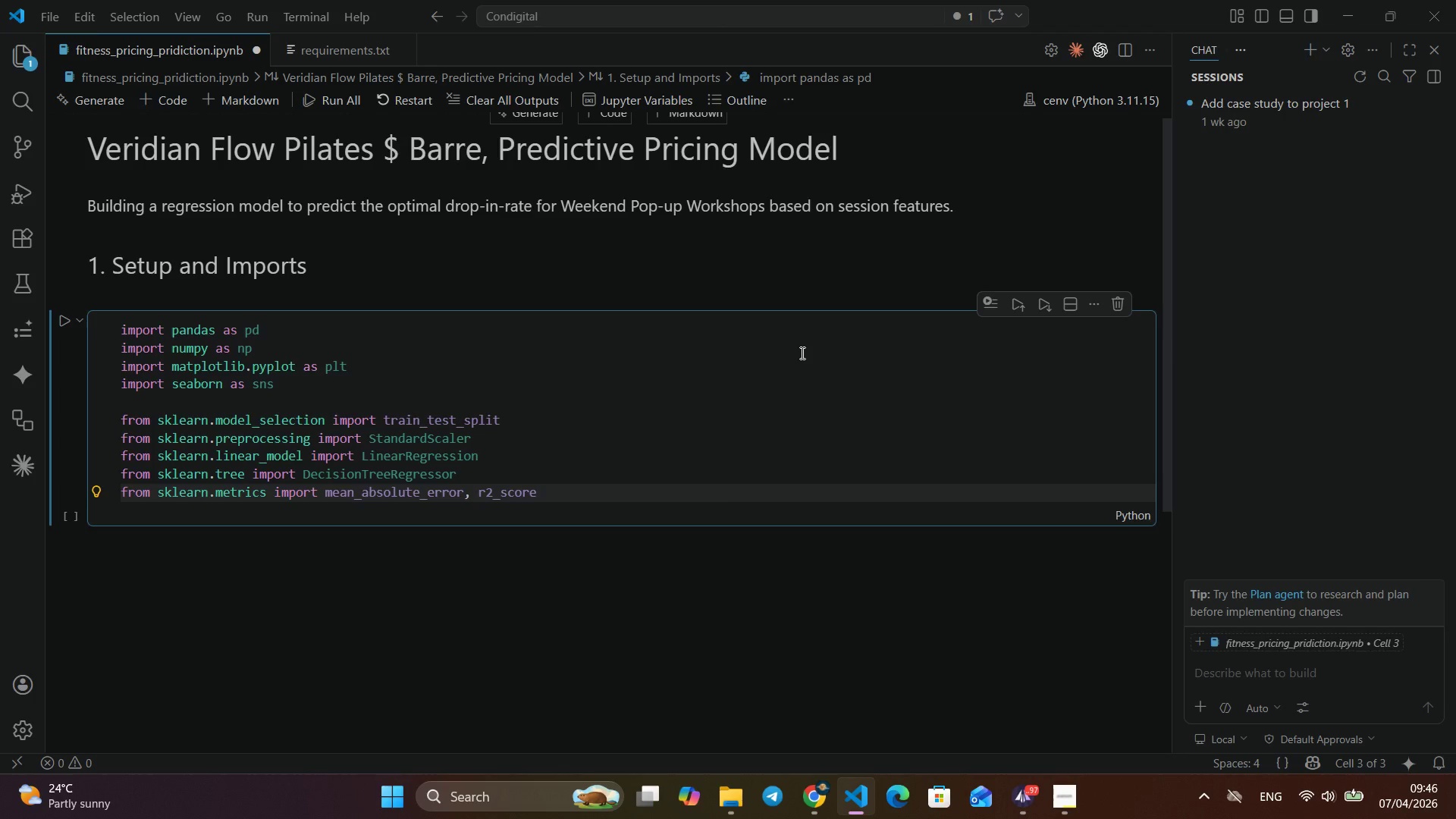 
key(Enter)
 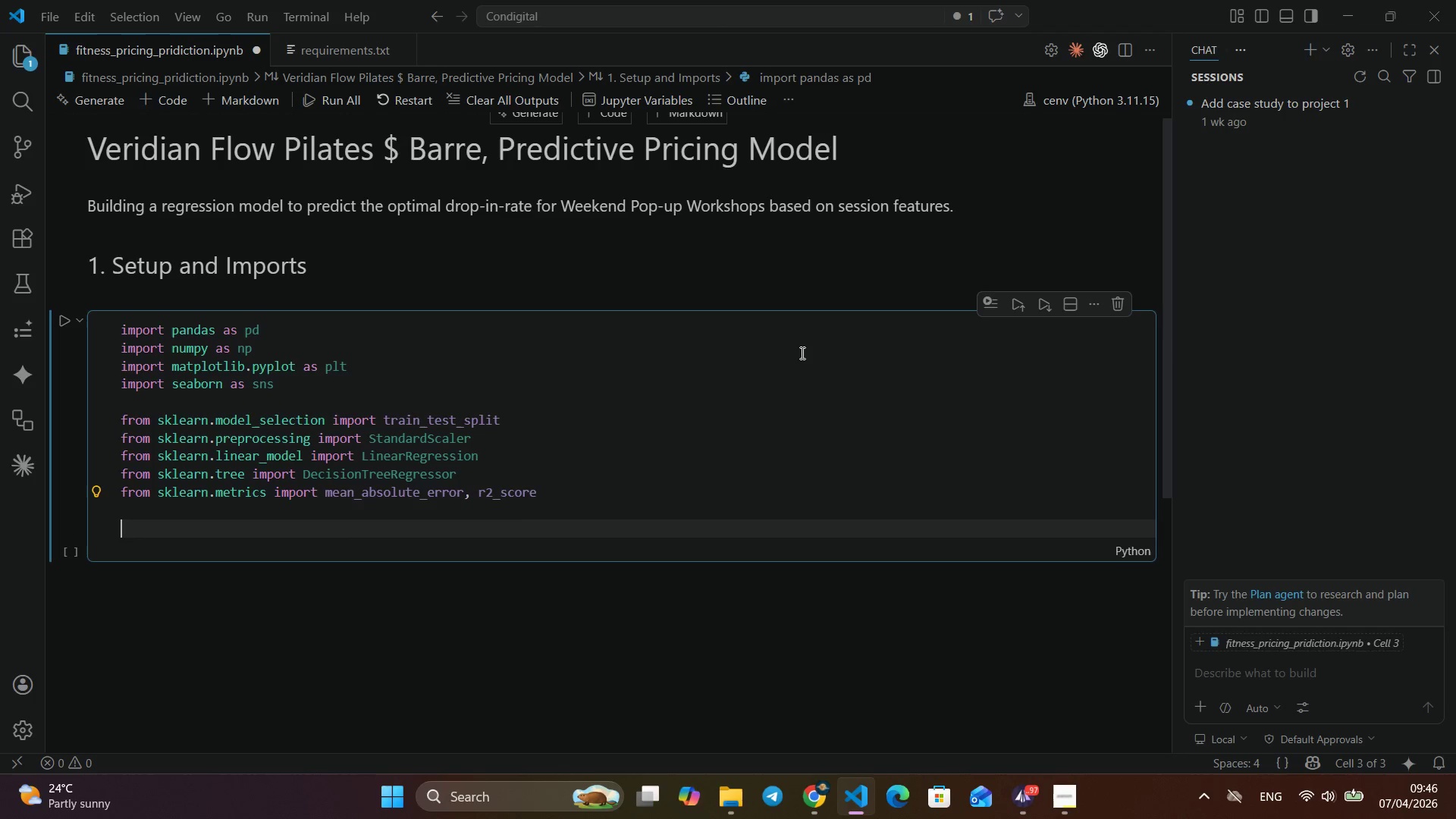 
key(Enter)
 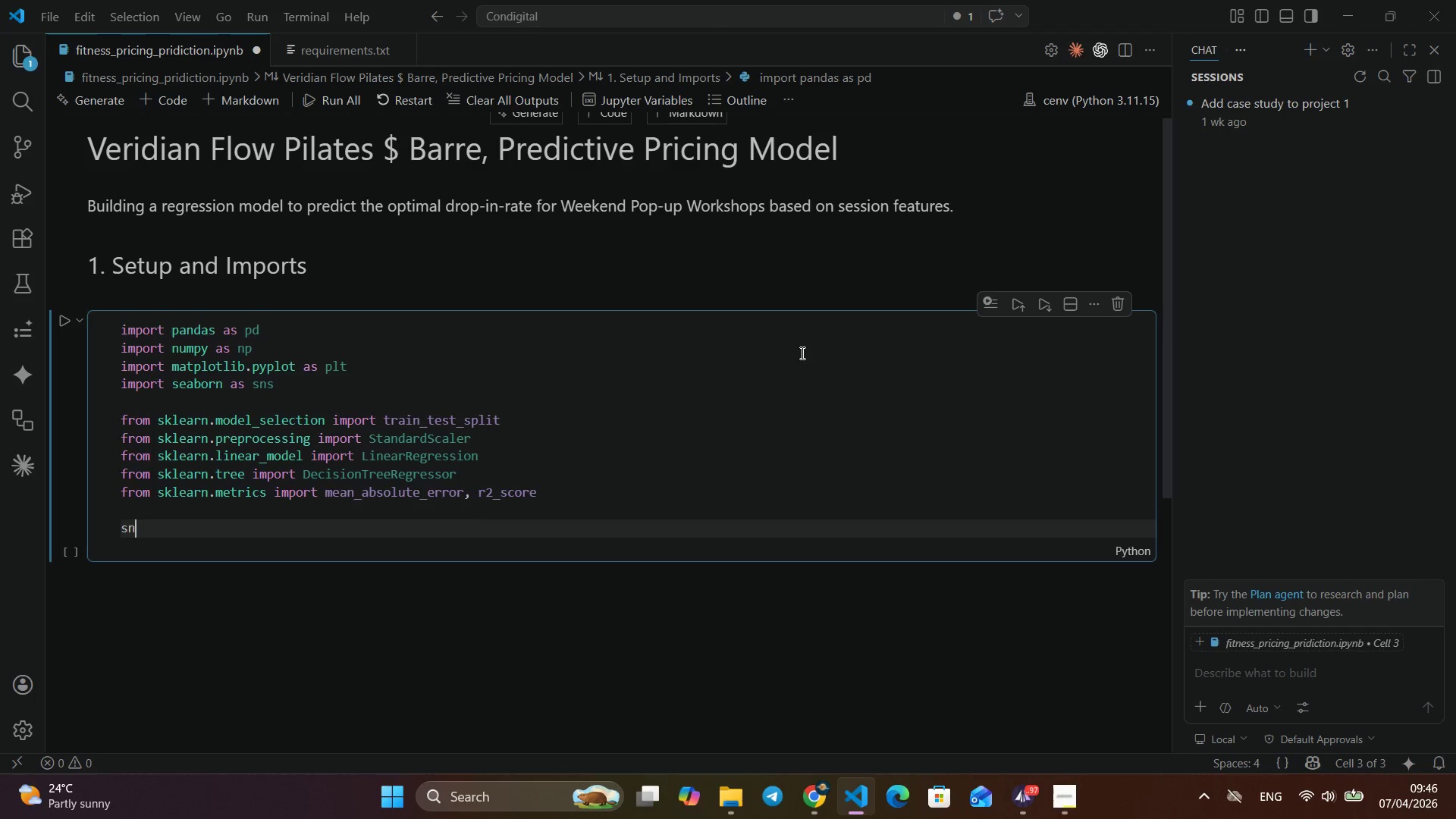 
type(sns.setth)
 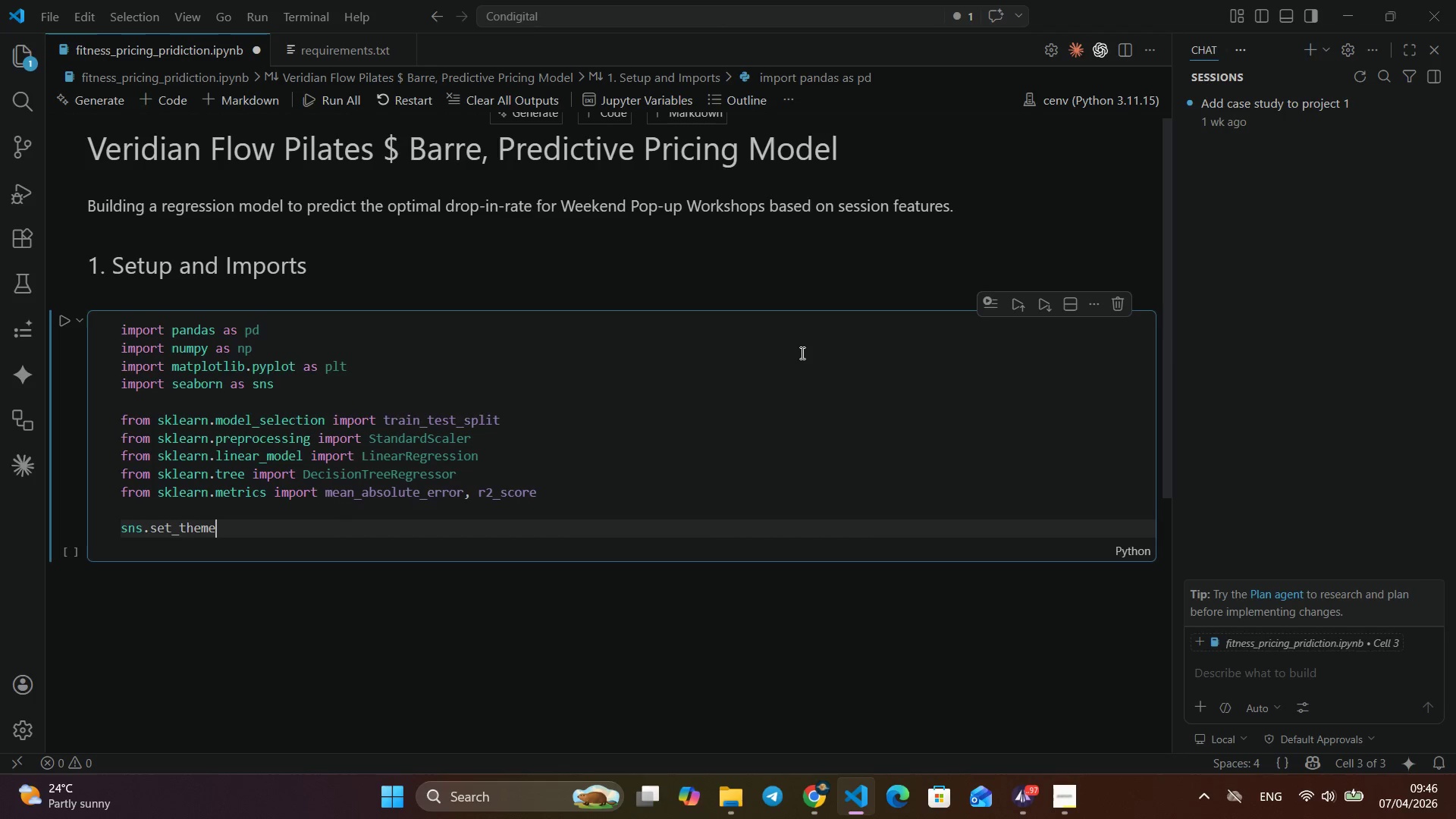 
key(Enter)
 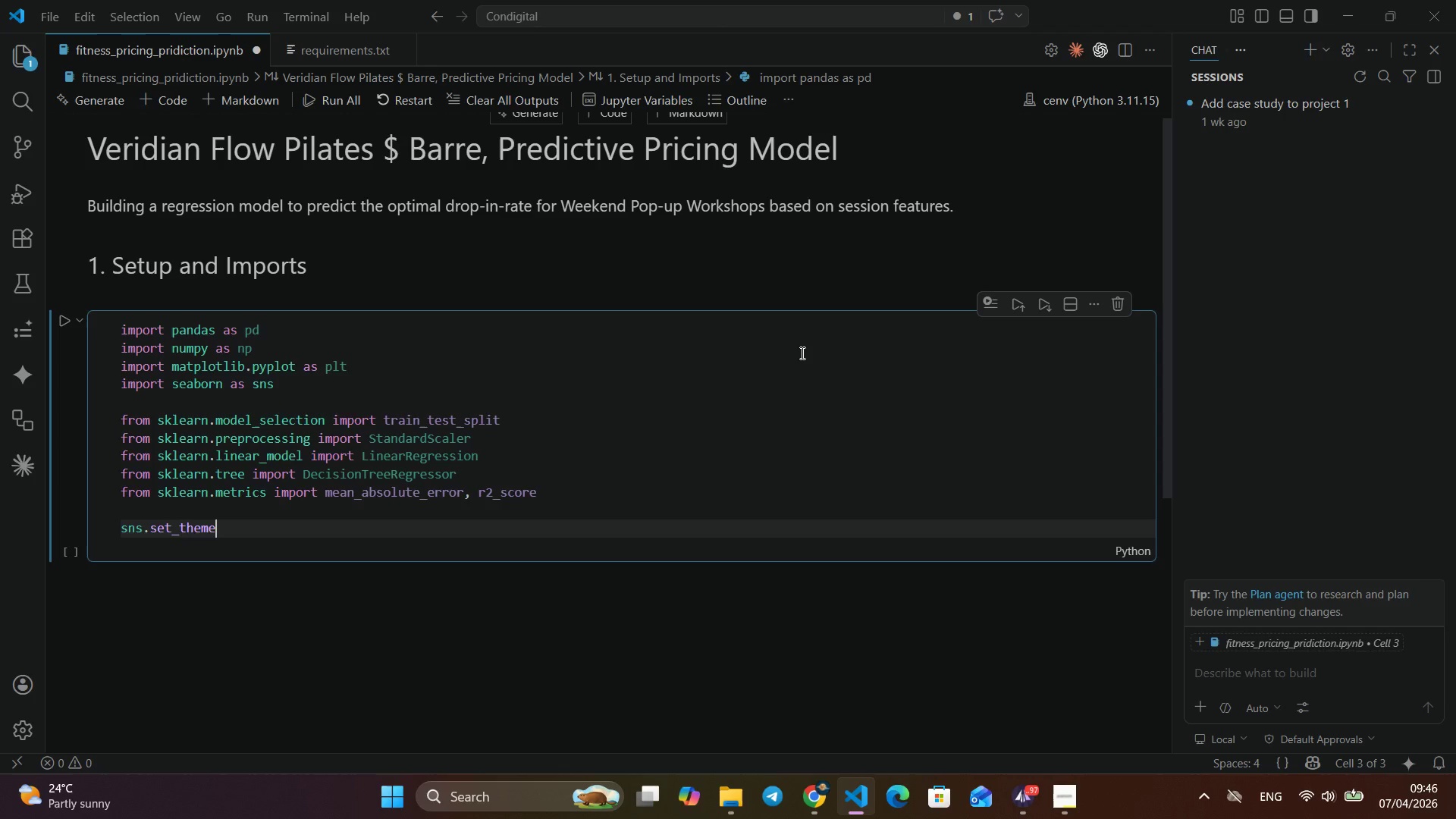 
type((style)
 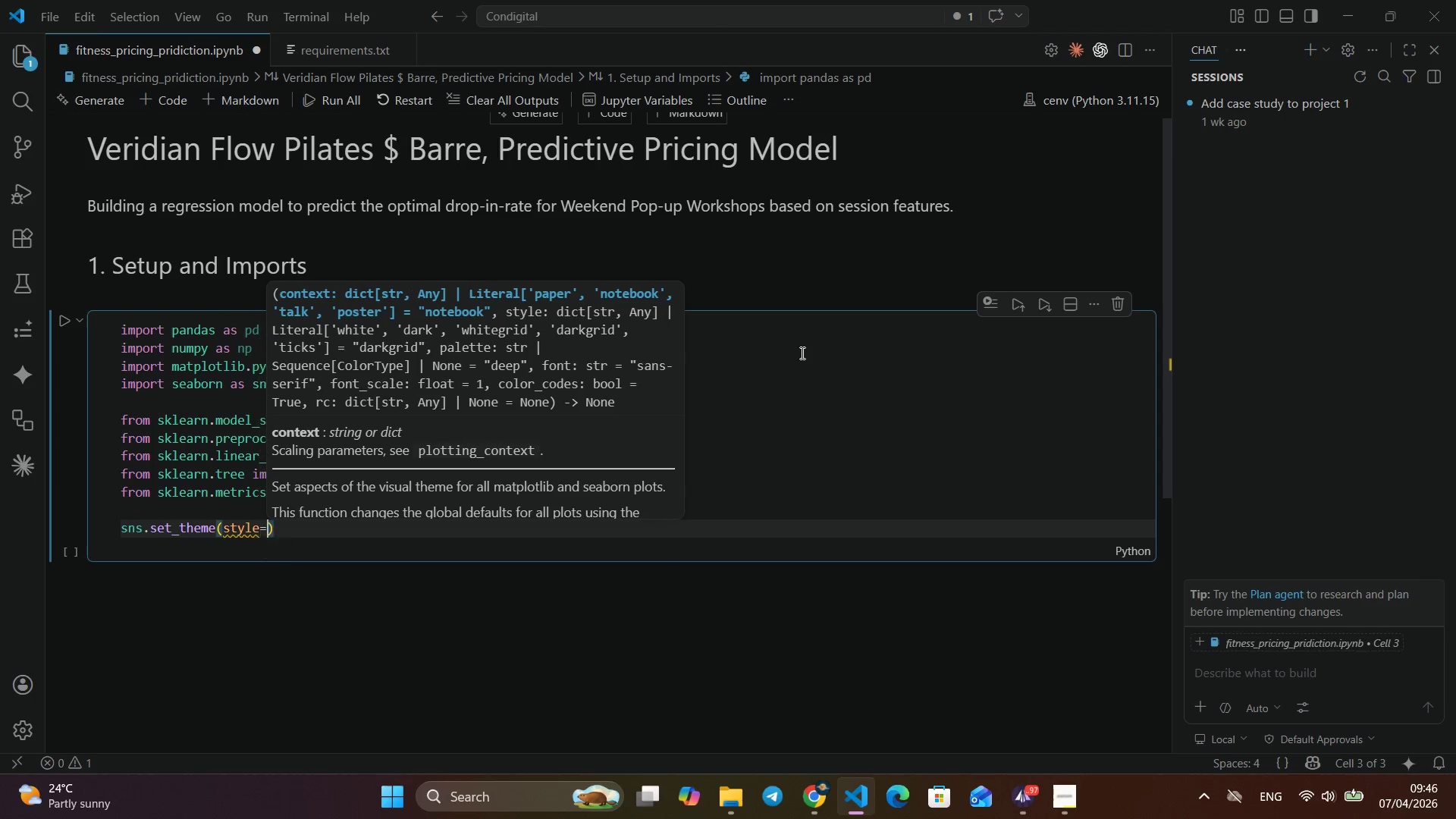 
key(Enter)
 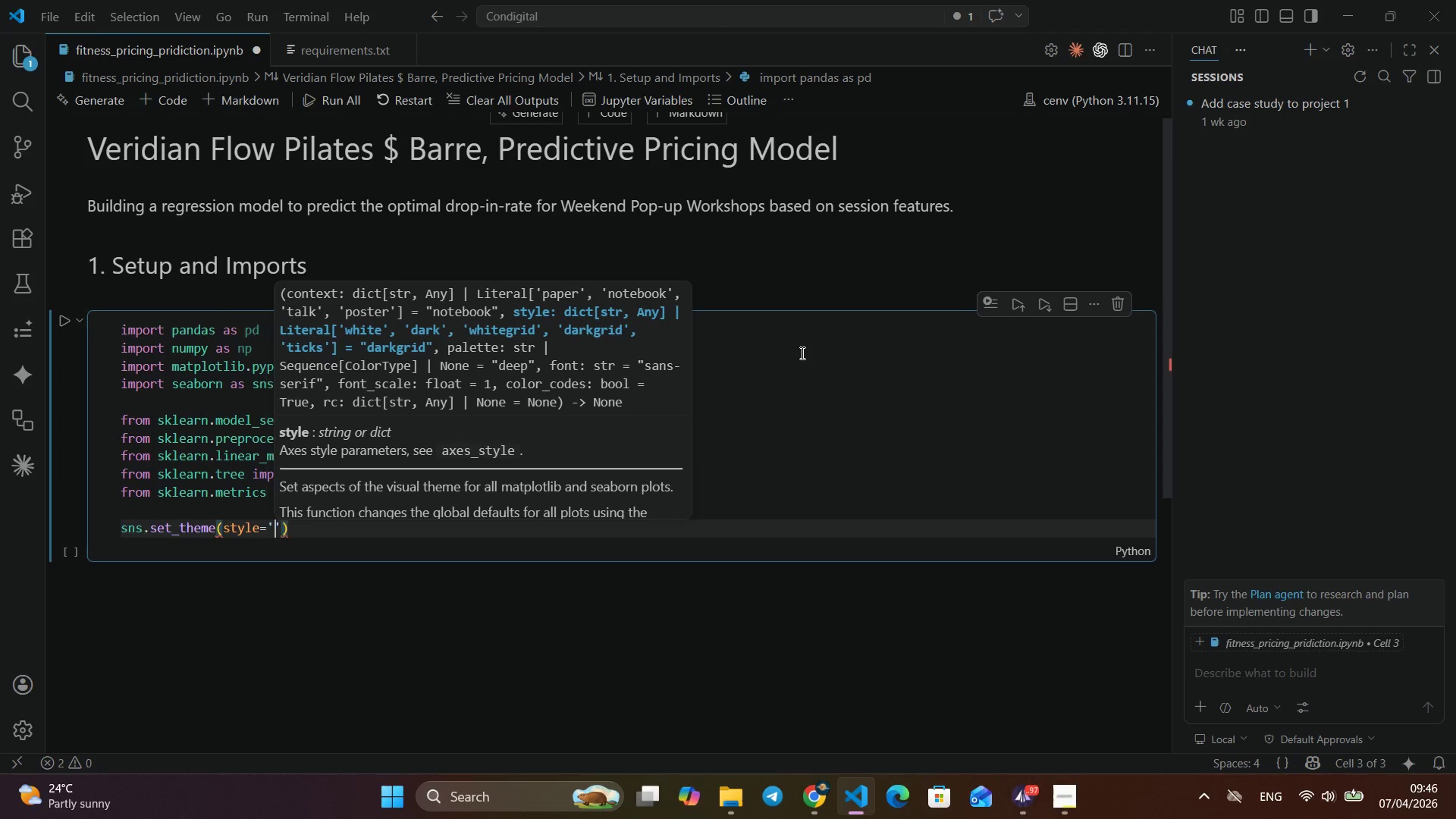 
type('whi)
 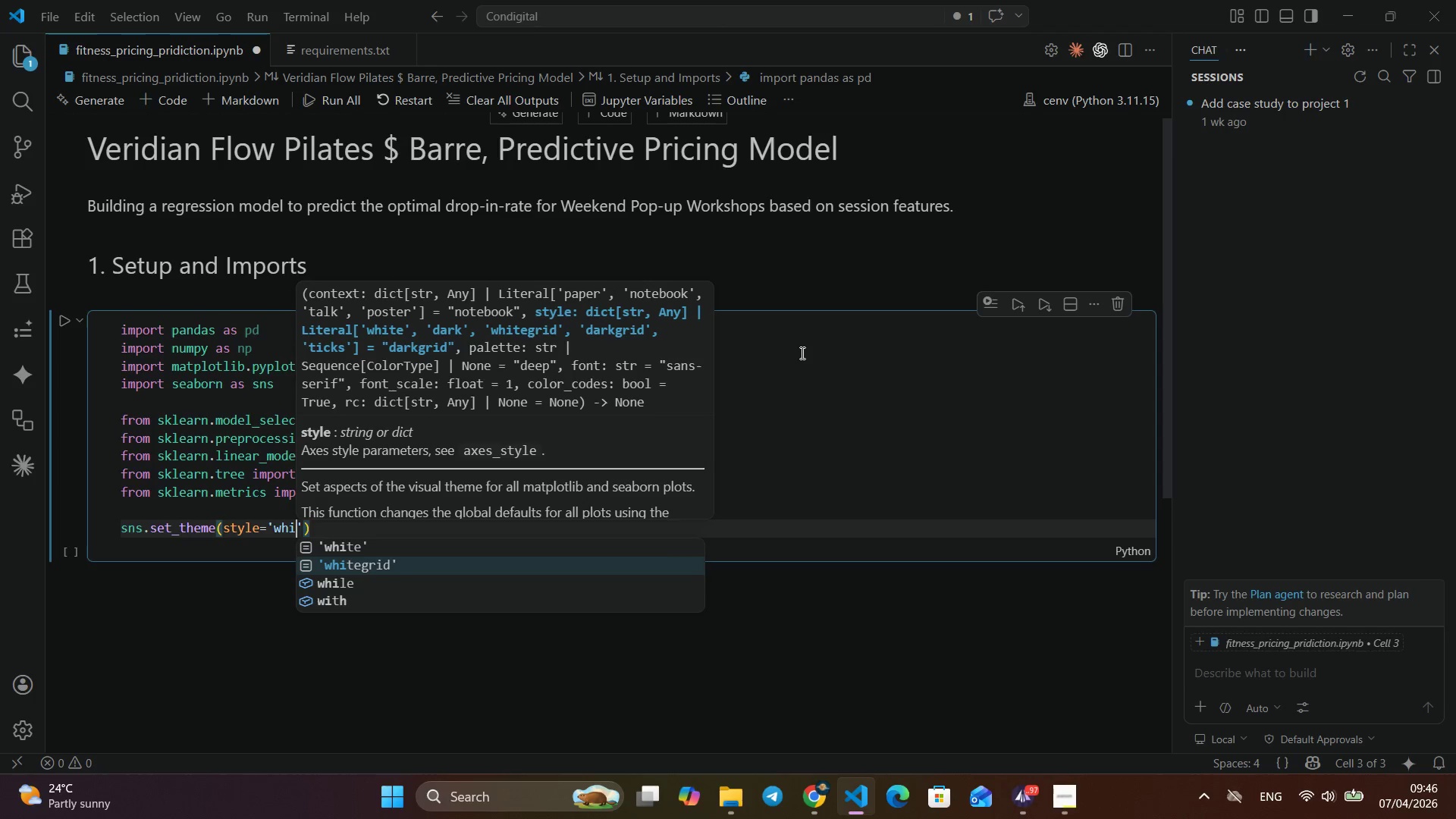 
key(ArrowDown)
 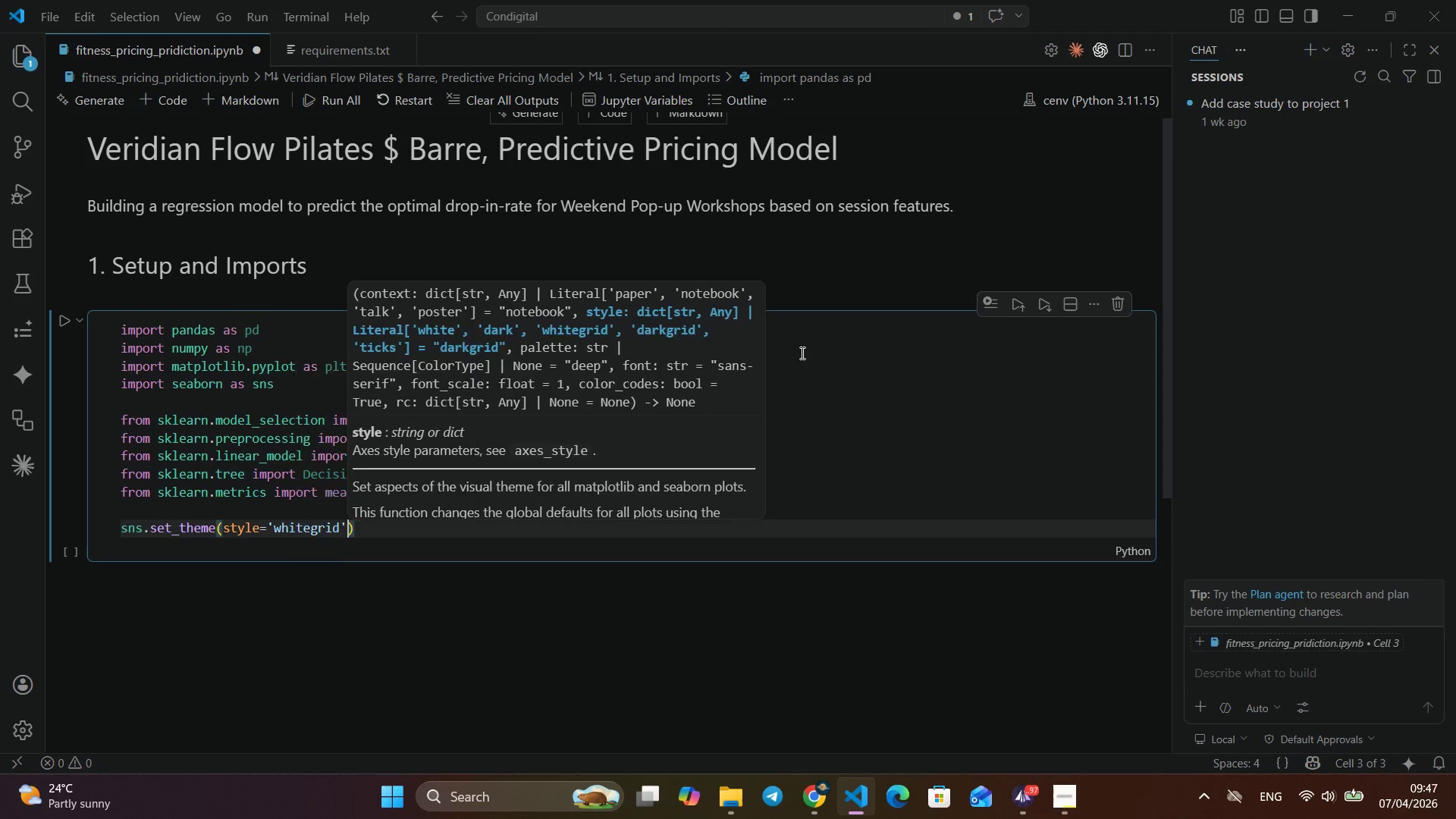 
key(Enter)
 